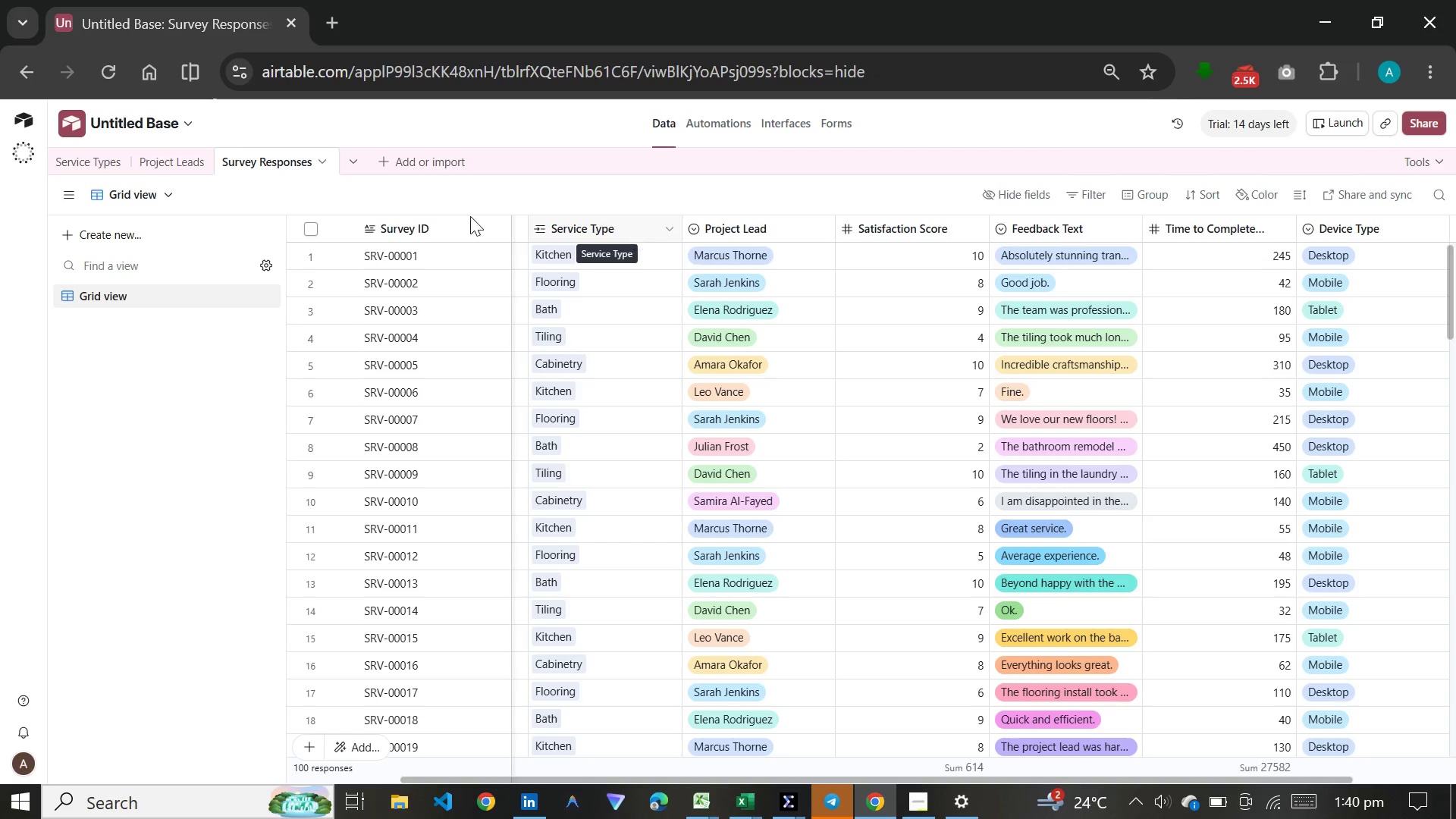 
left_click([89, 153])
 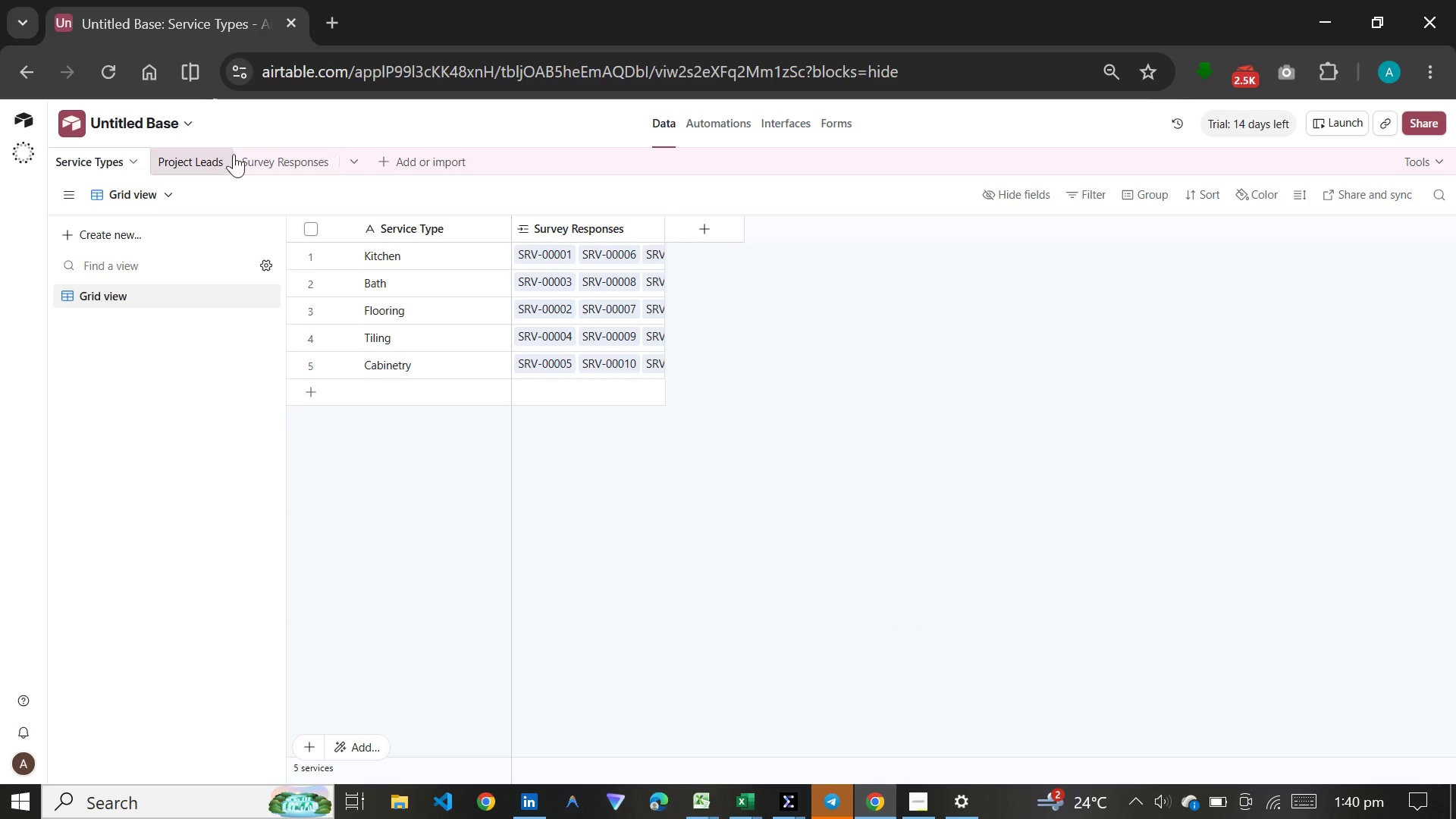 
left_click([266, 154])
 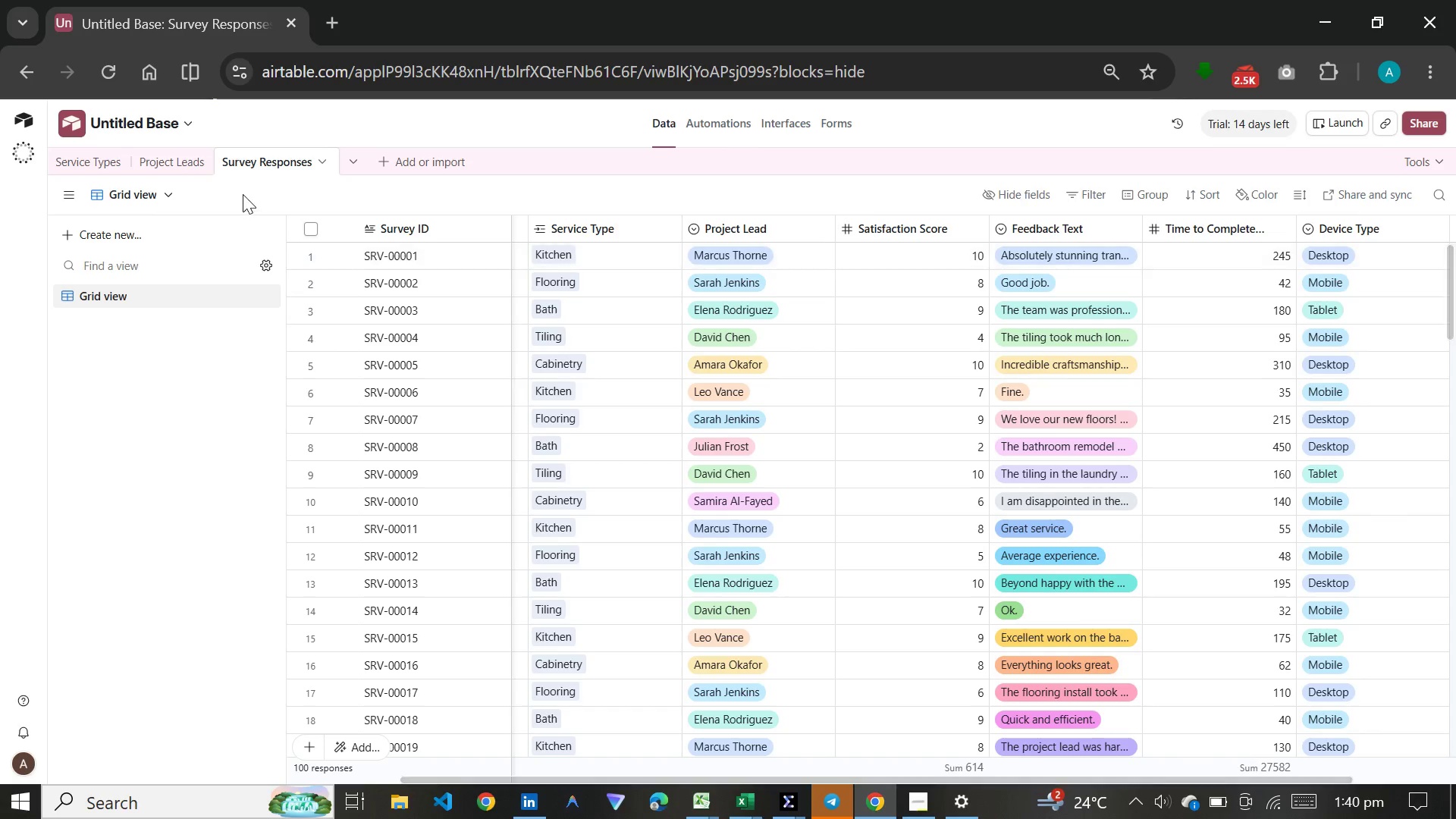 
wait(20.12)
 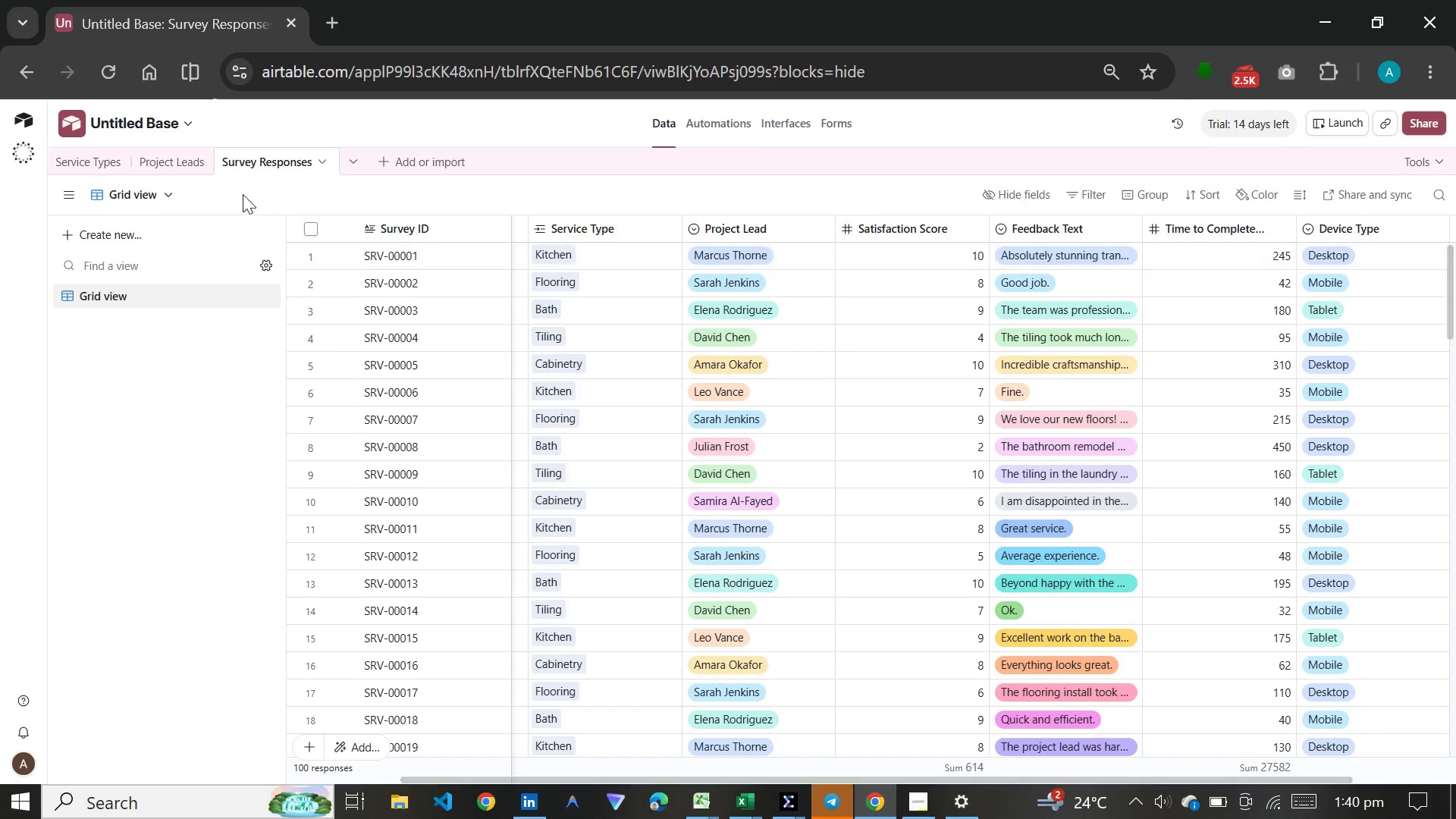 
double_click([776, 222])
 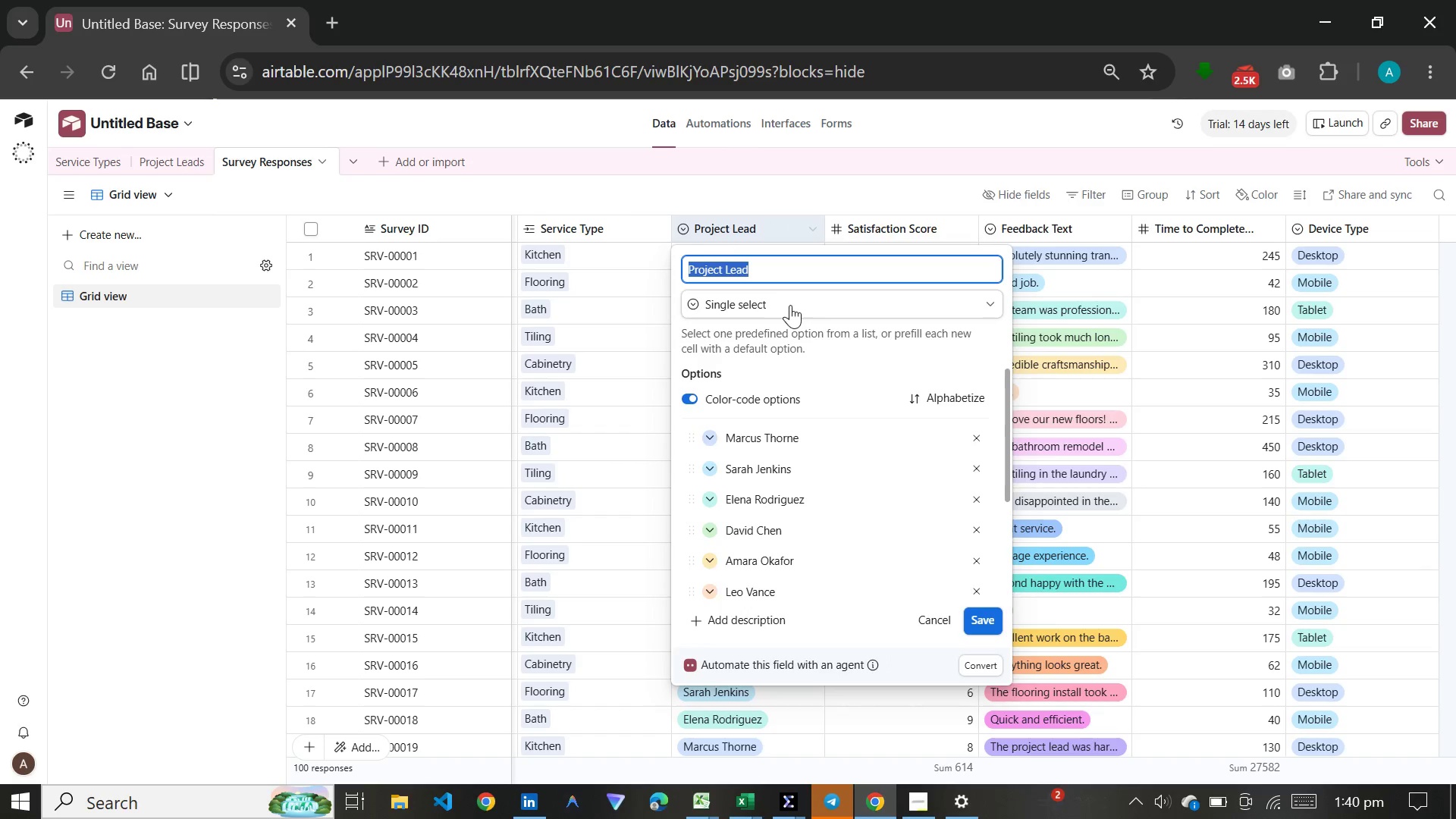 
wait(5.12)
 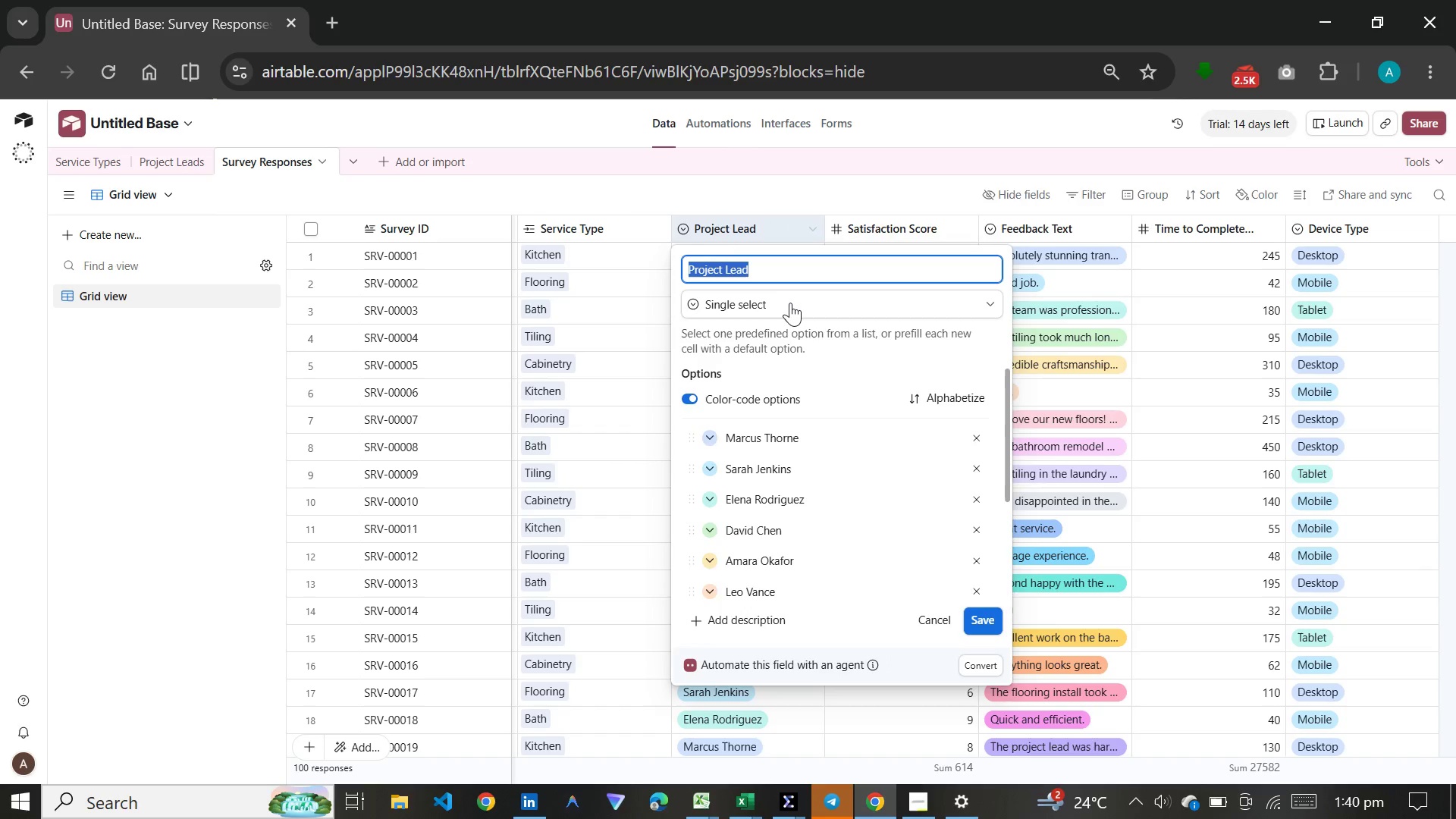 
left_click([790, 305])
 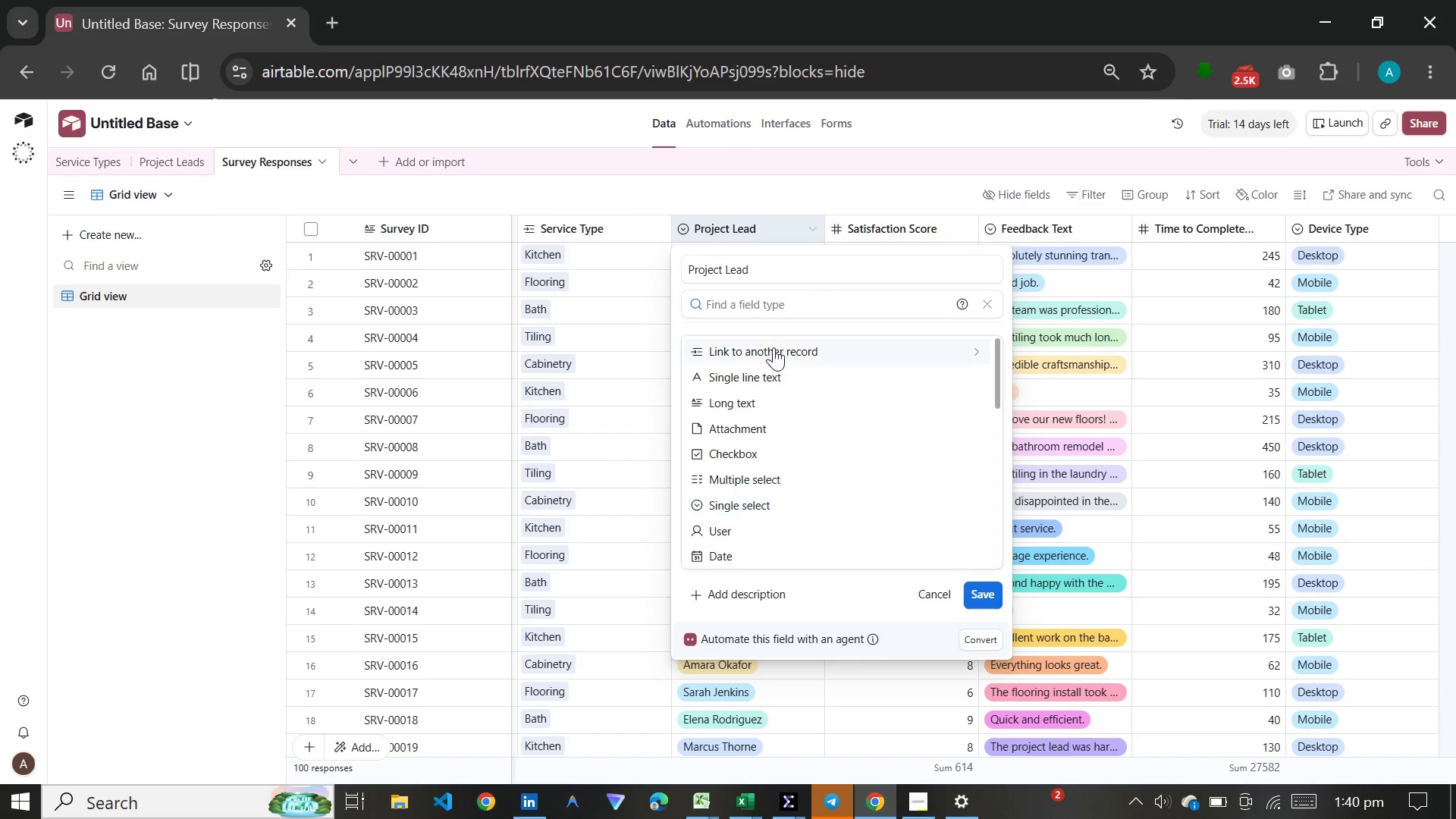 
left_click([774, 347])
 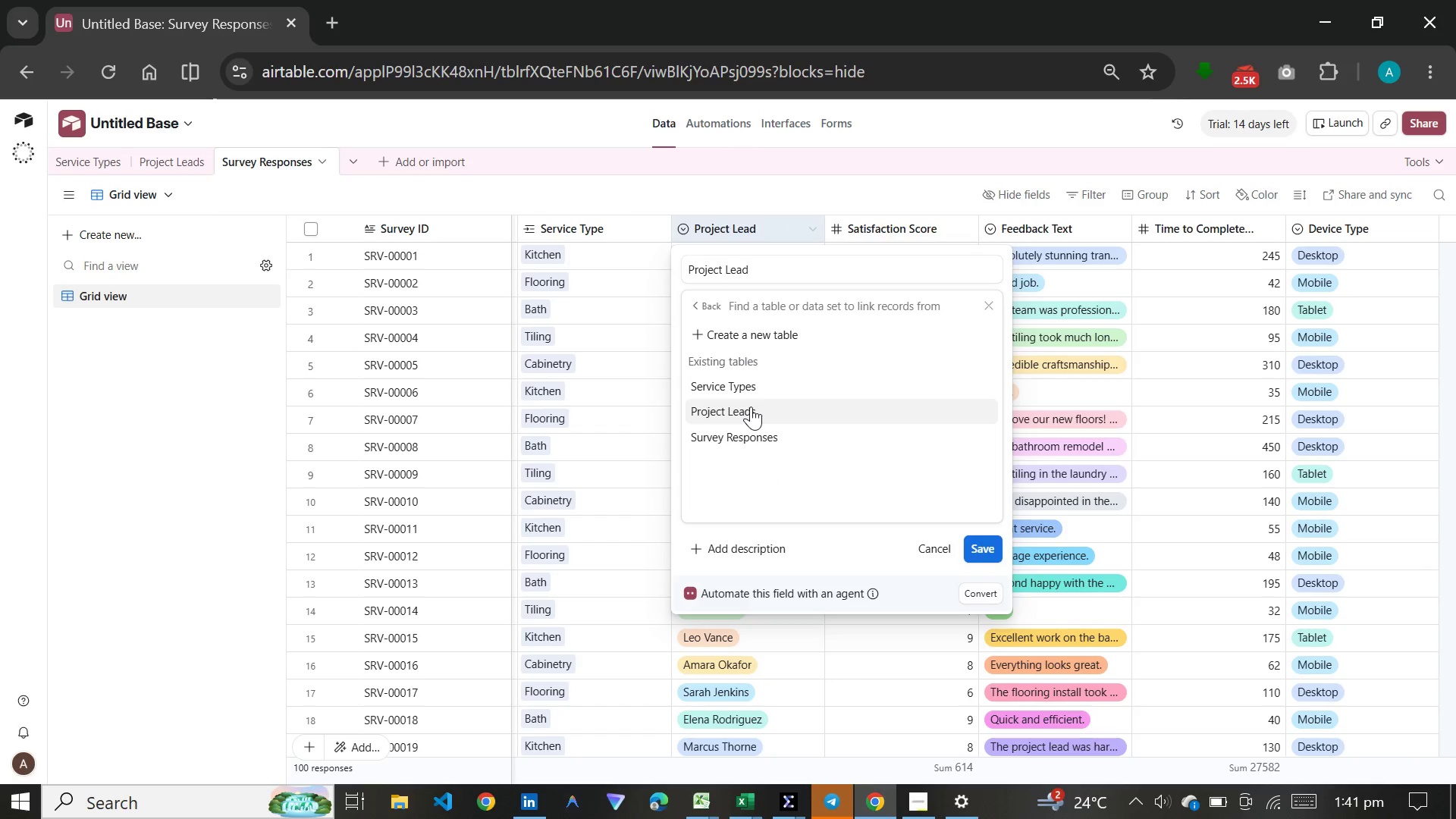 
left_click([751, 406])
 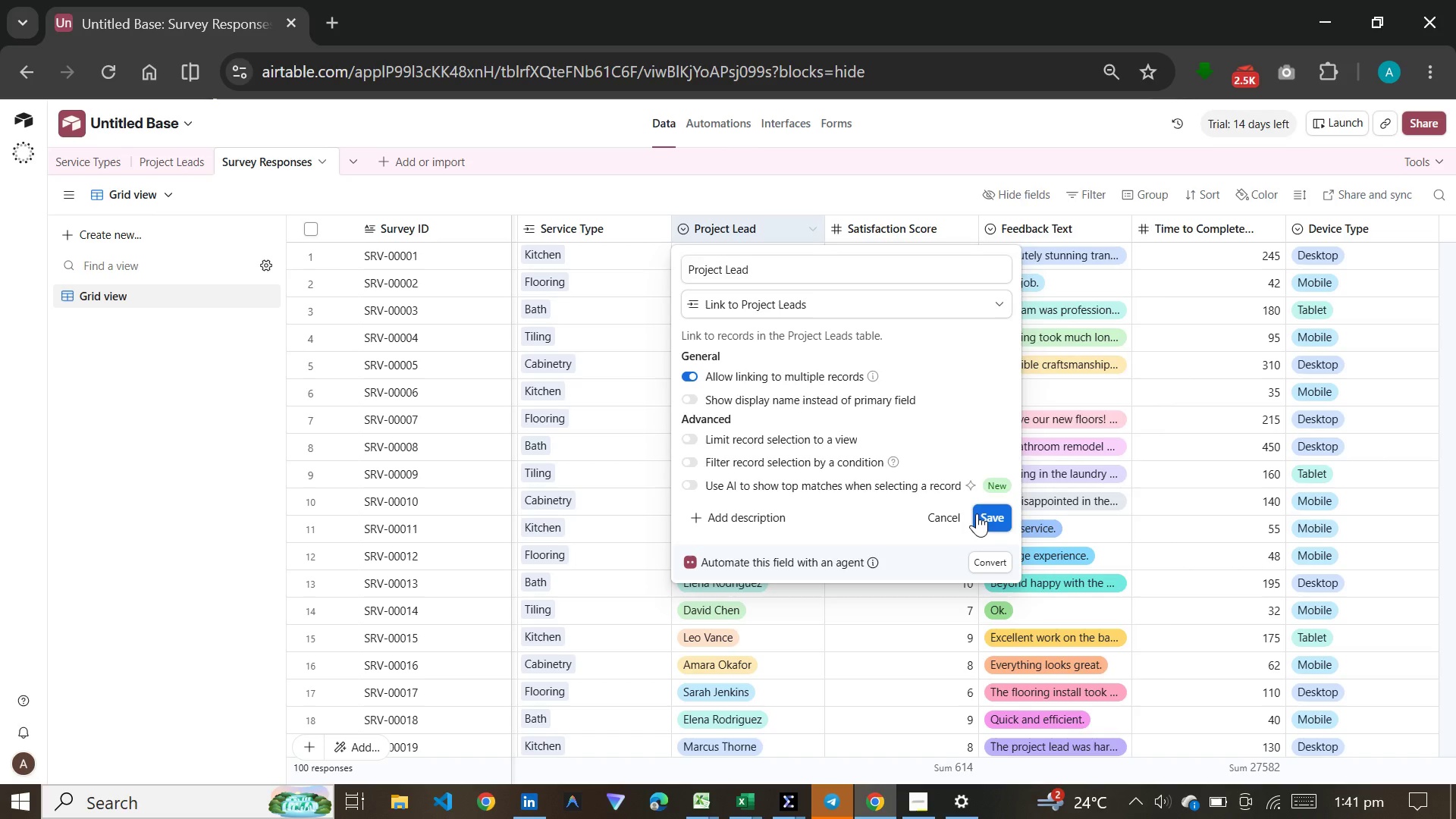 
left_click([977, 513])
 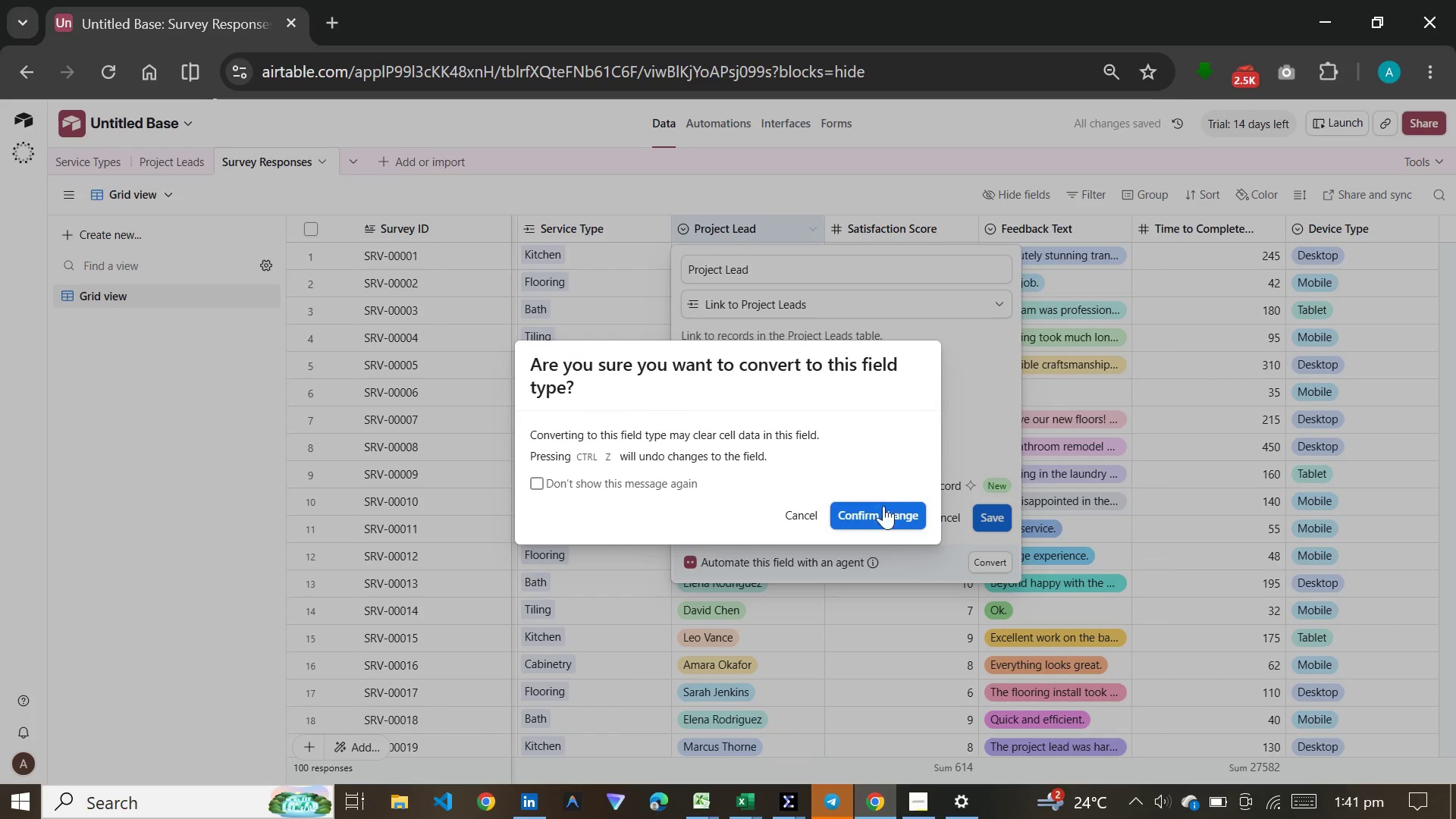 
left_click([883, 511])
 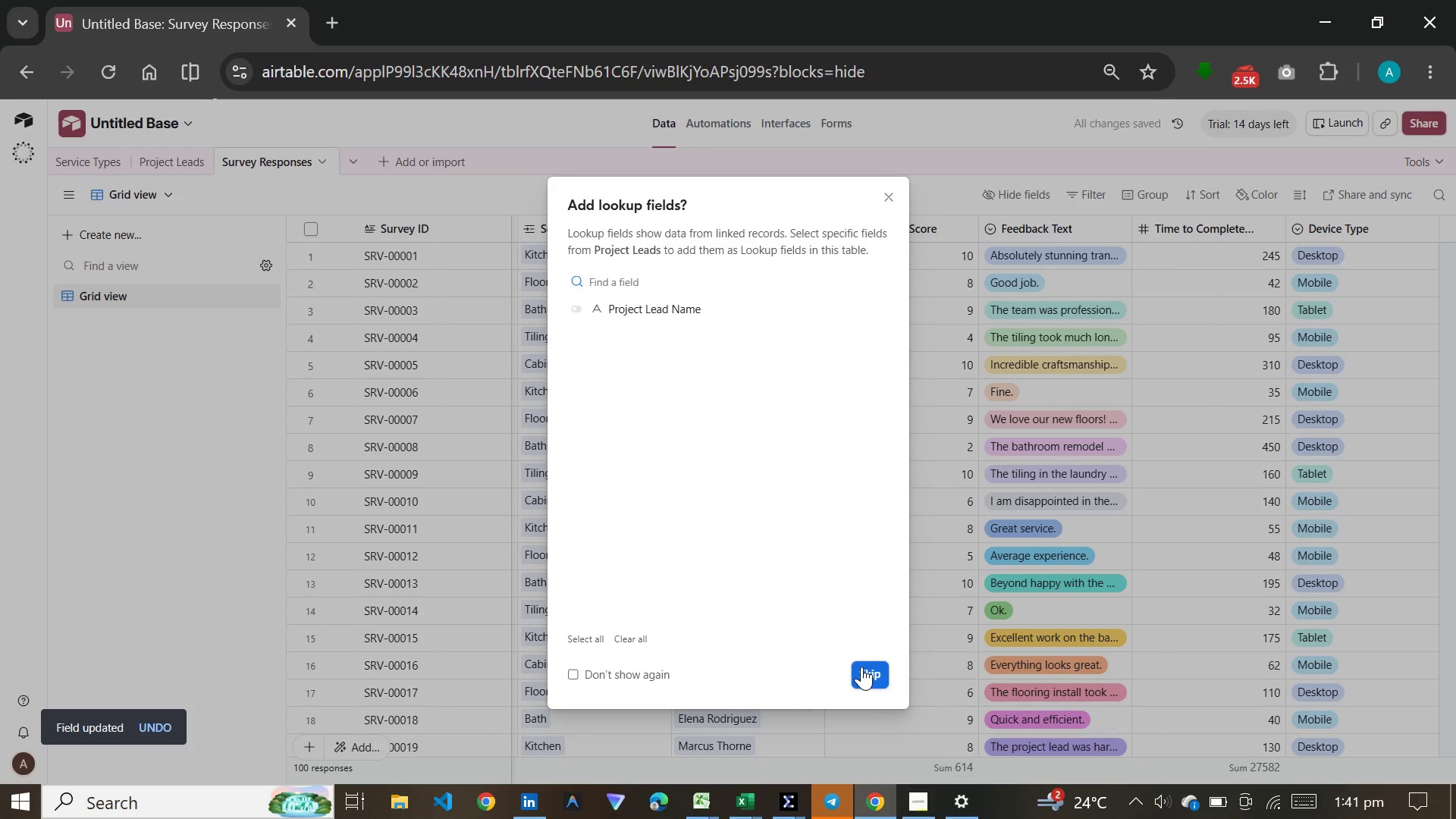 
wait(5.05)
 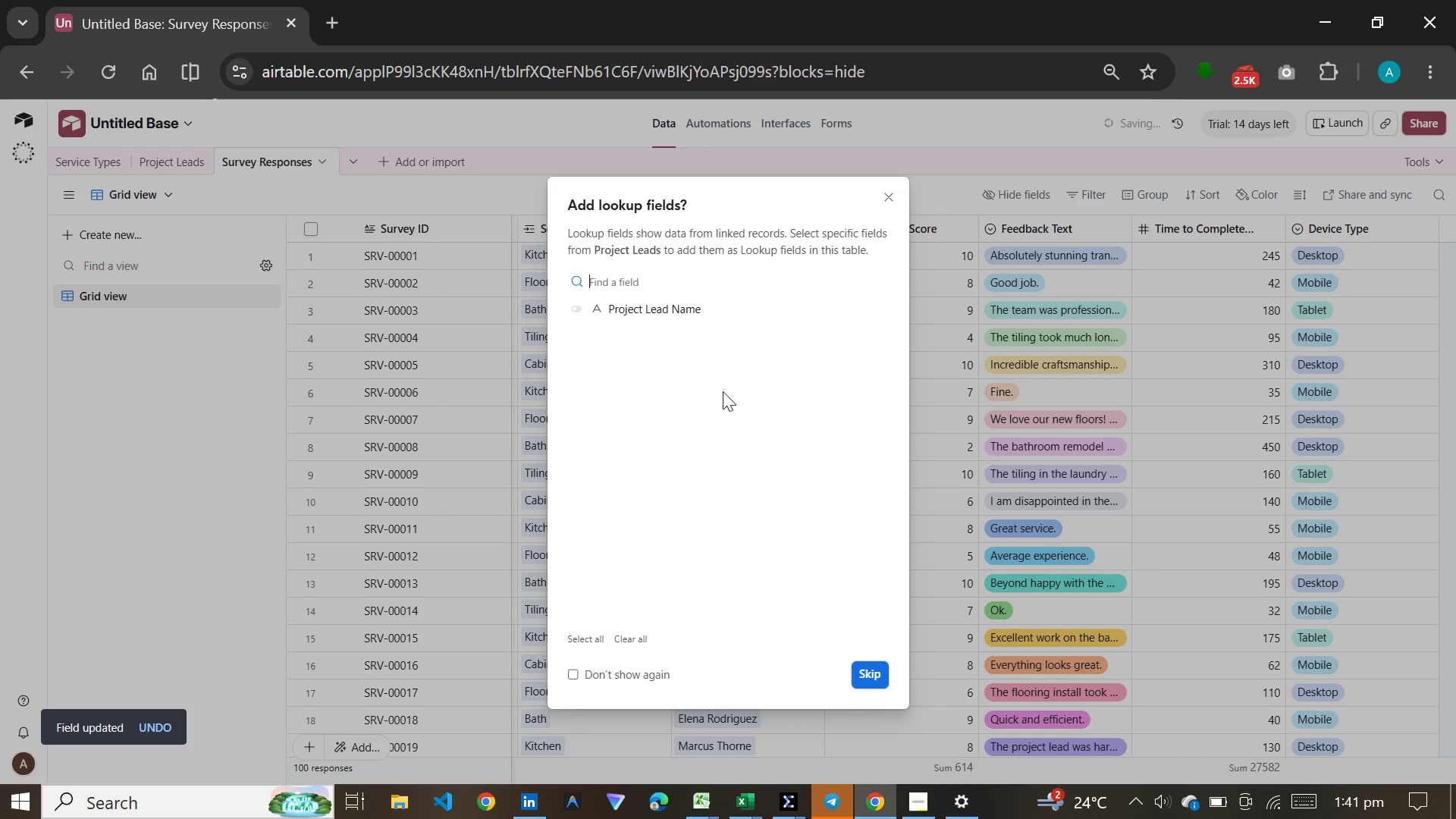 
left_click([861, 667])
 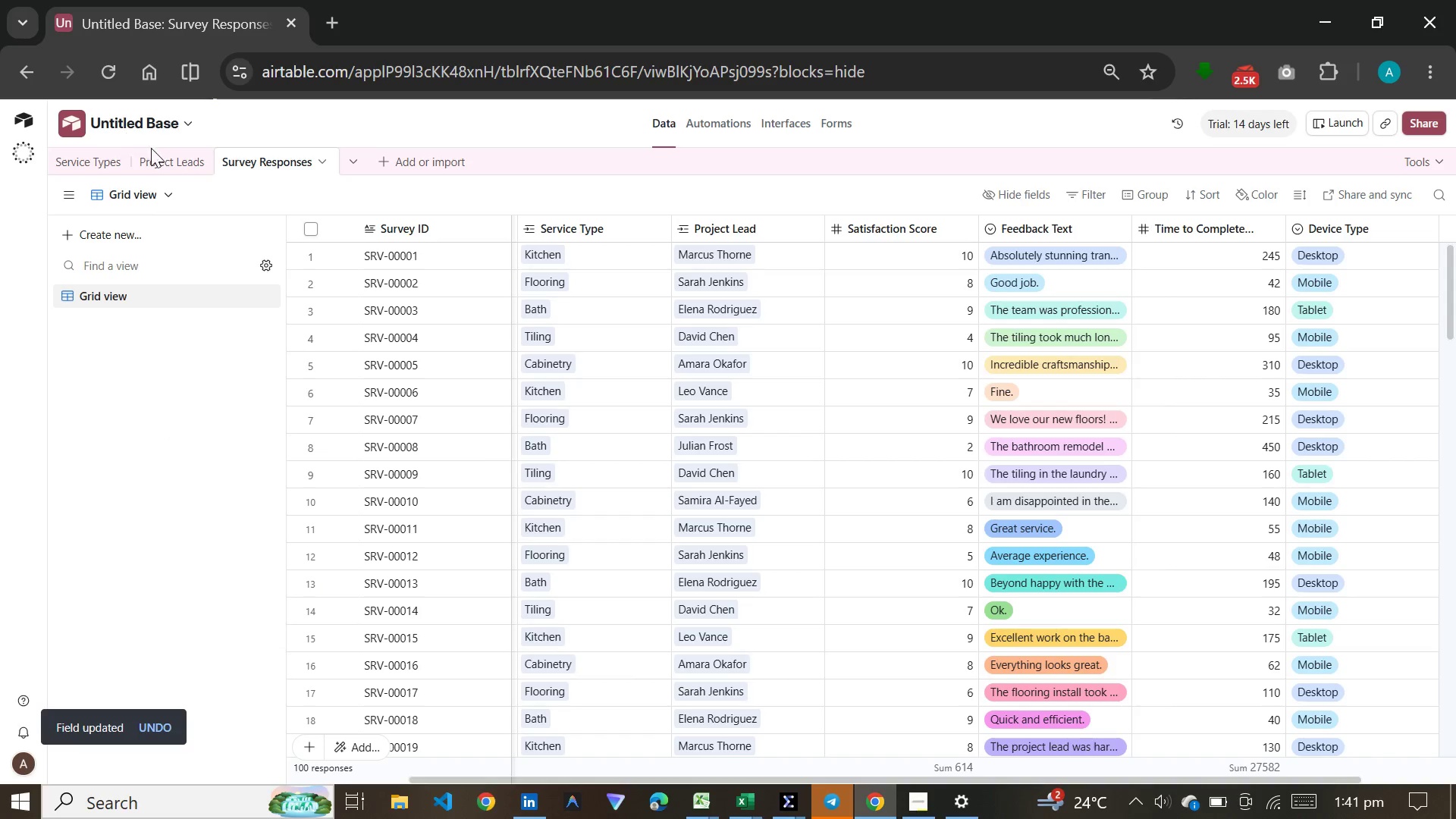 
double_click([163, 157])
 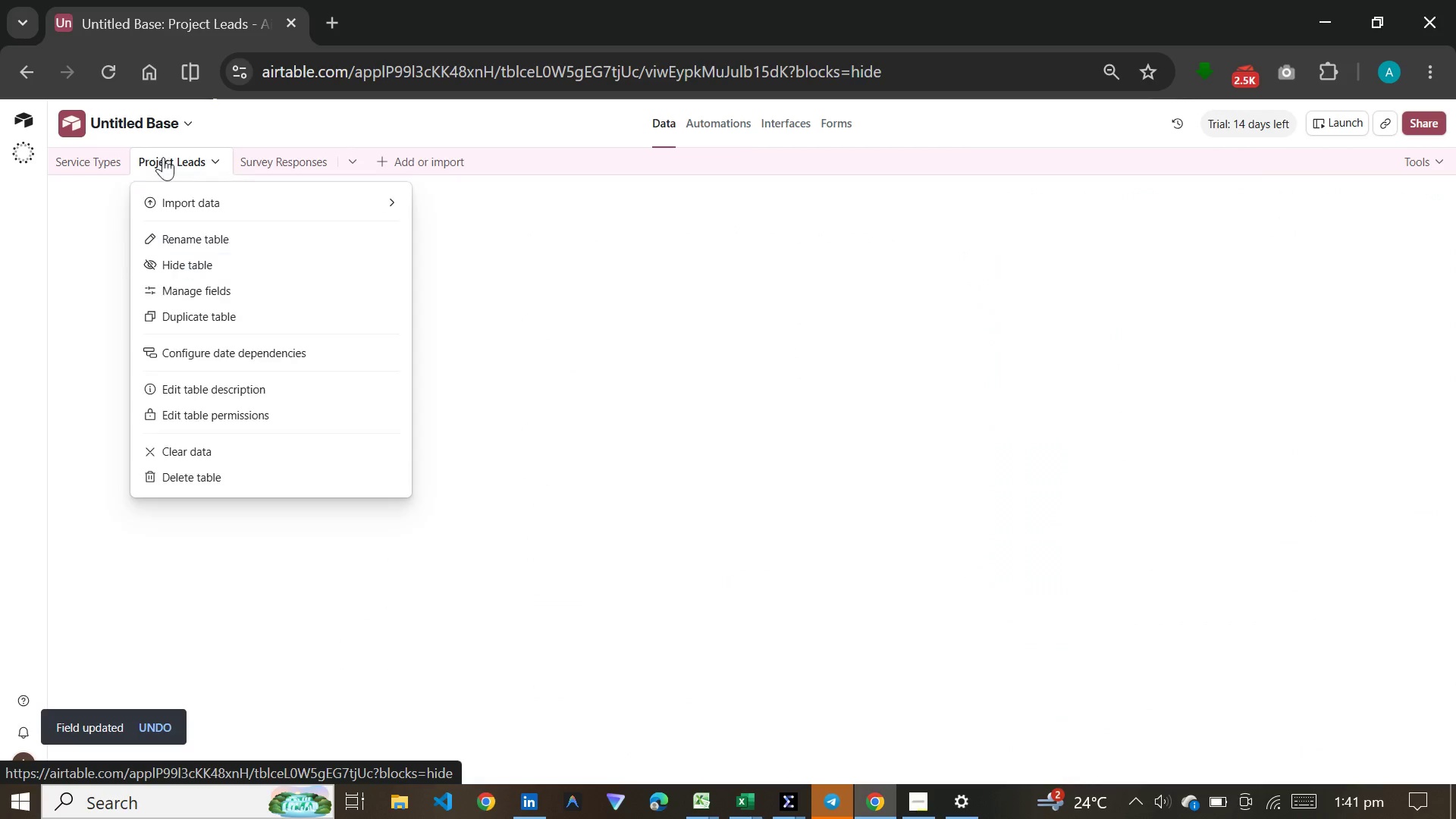 
triple_click([163, 157])
 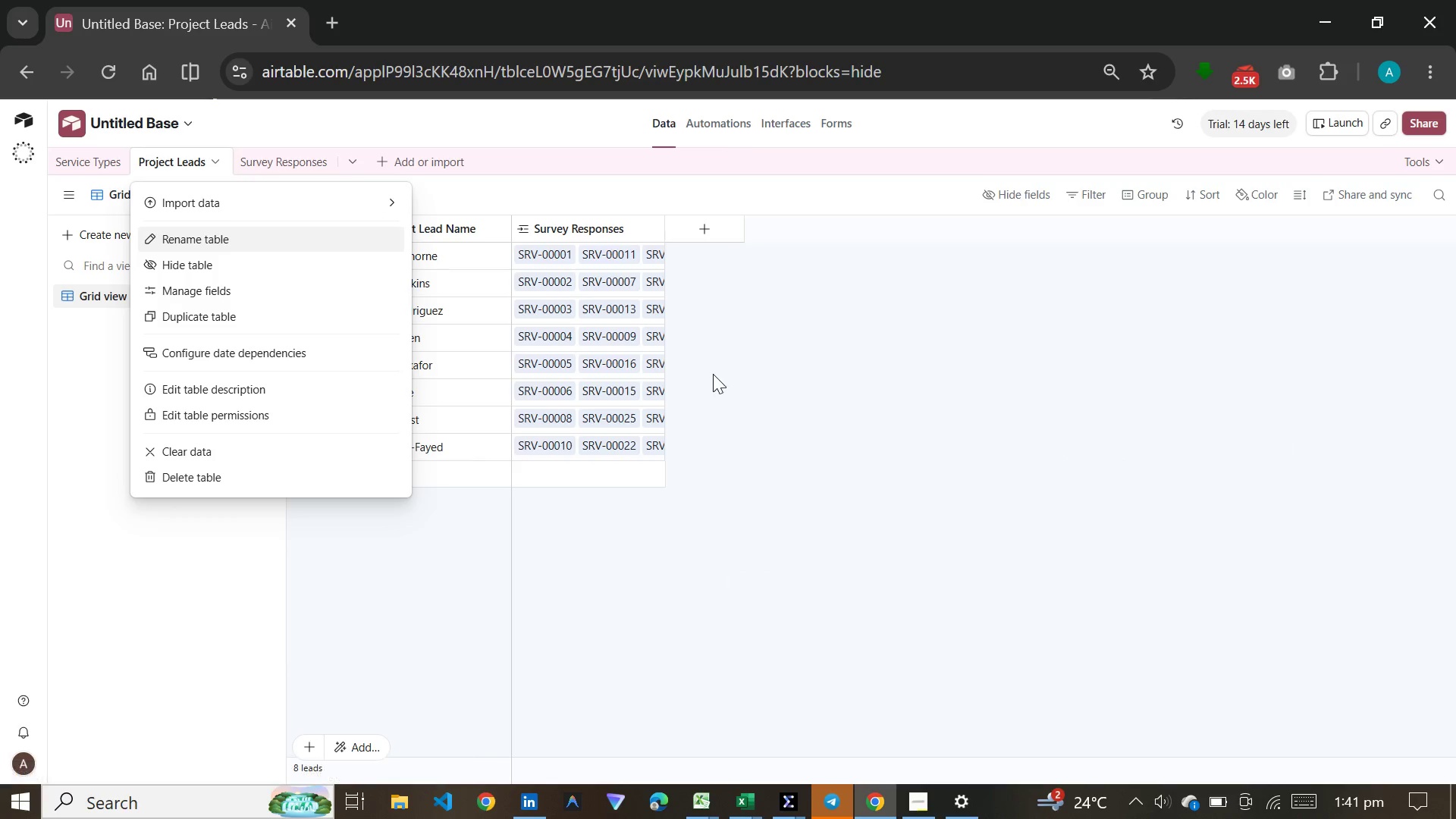 
left_click([713, 374])
 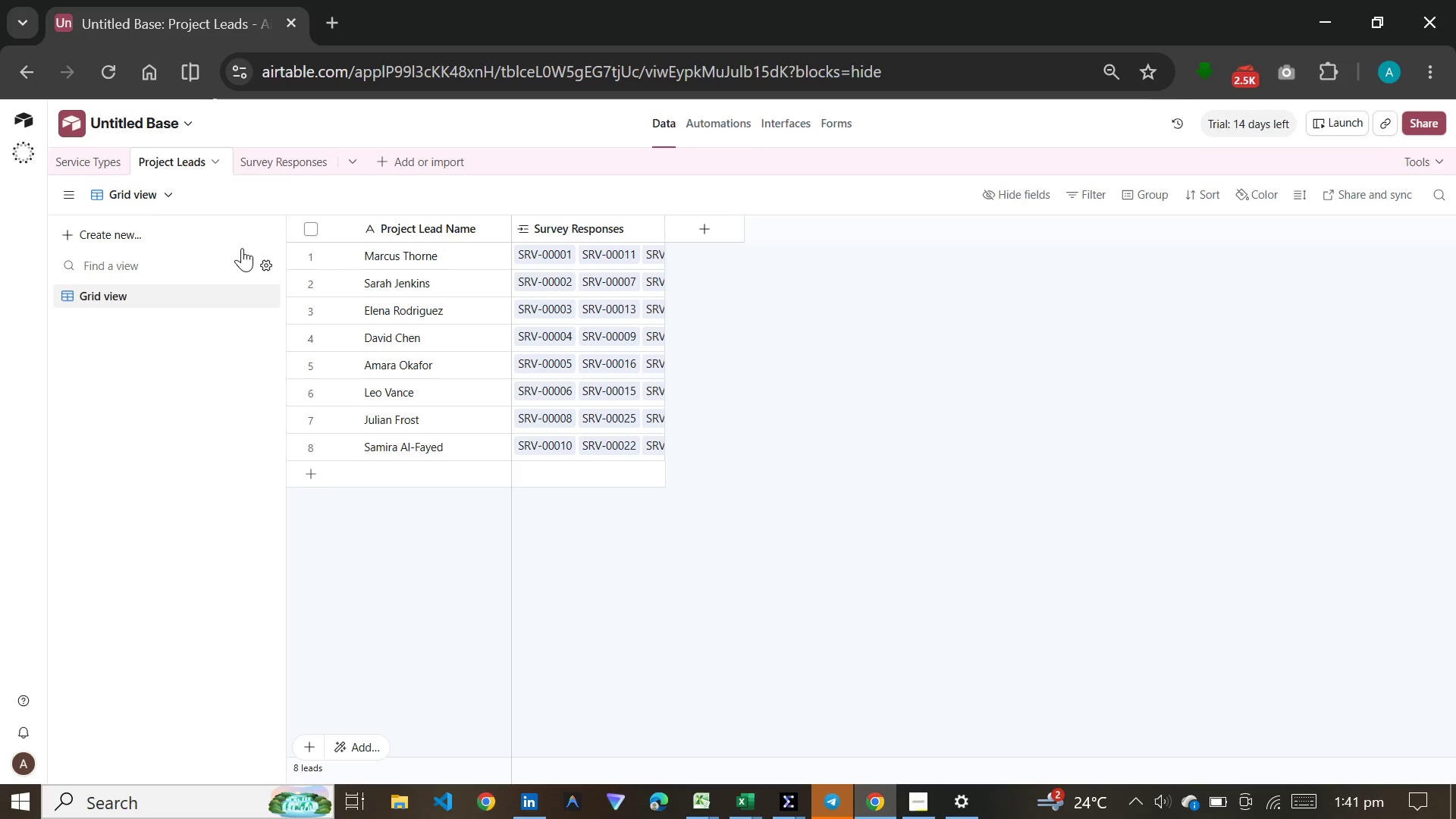 
wait(11.48)
 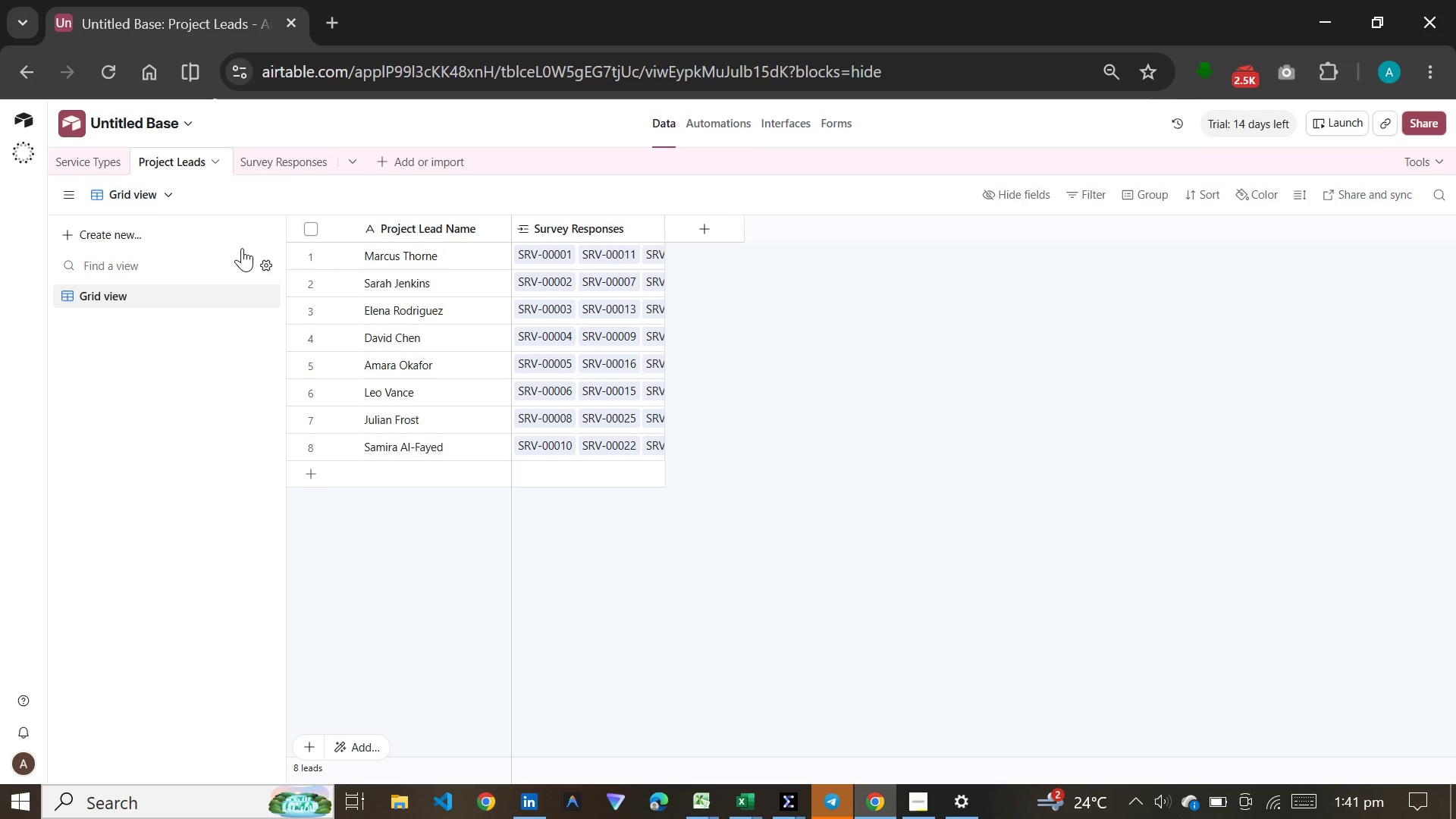 
left_click([97, 158])
 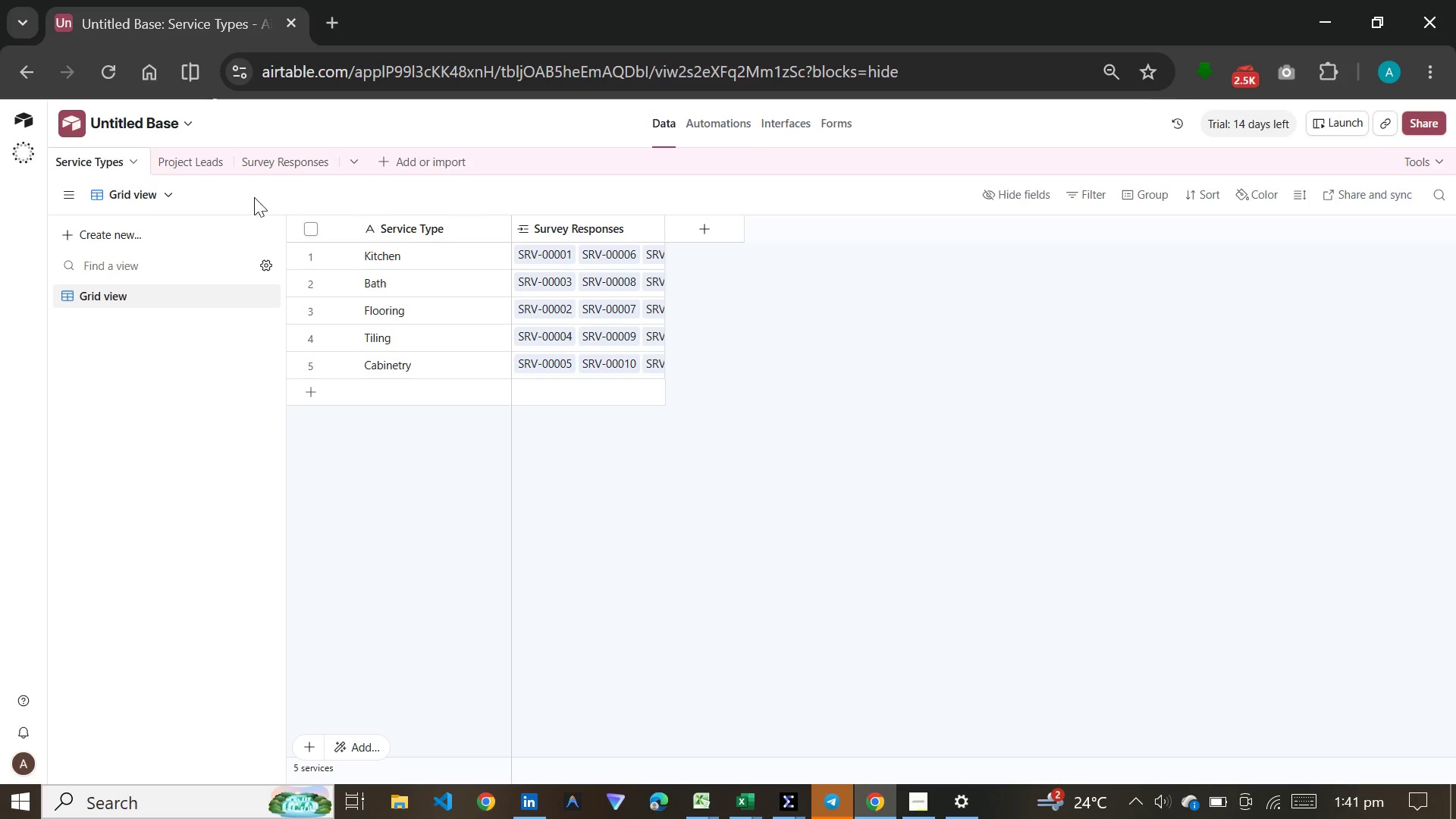 
wait(6.06)
 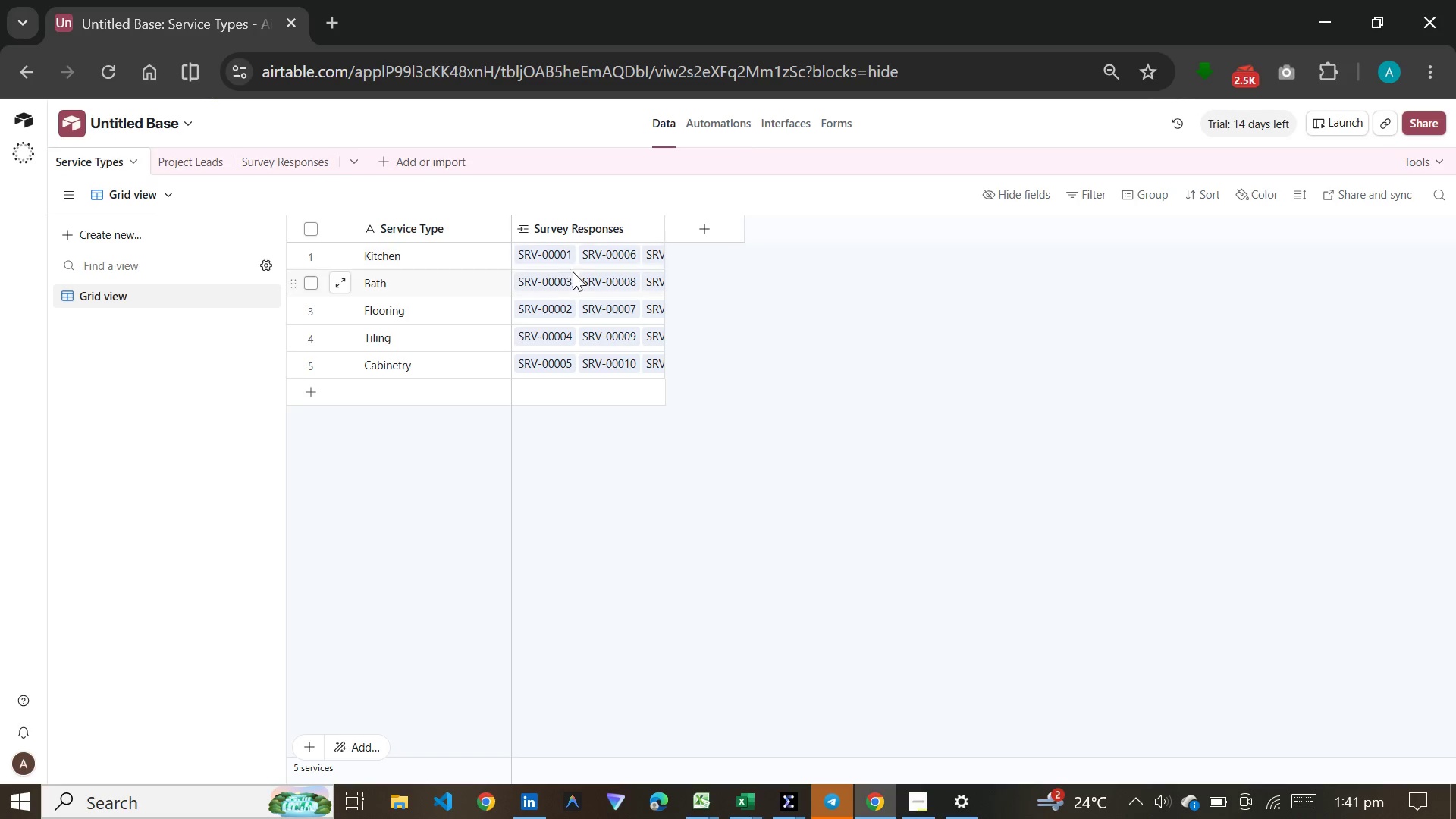 
left_click([265, 164])
 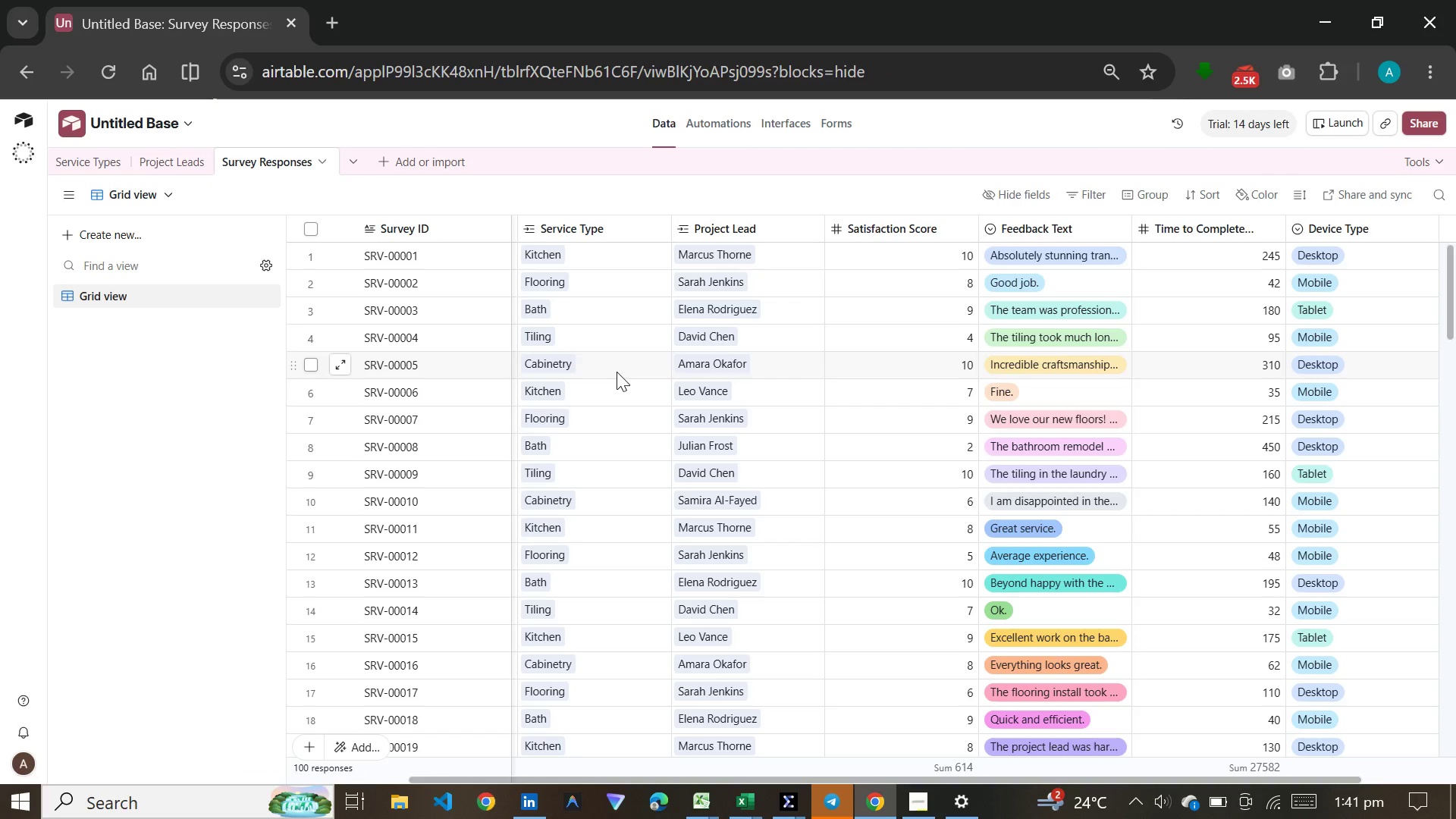 
wait(22.66)
 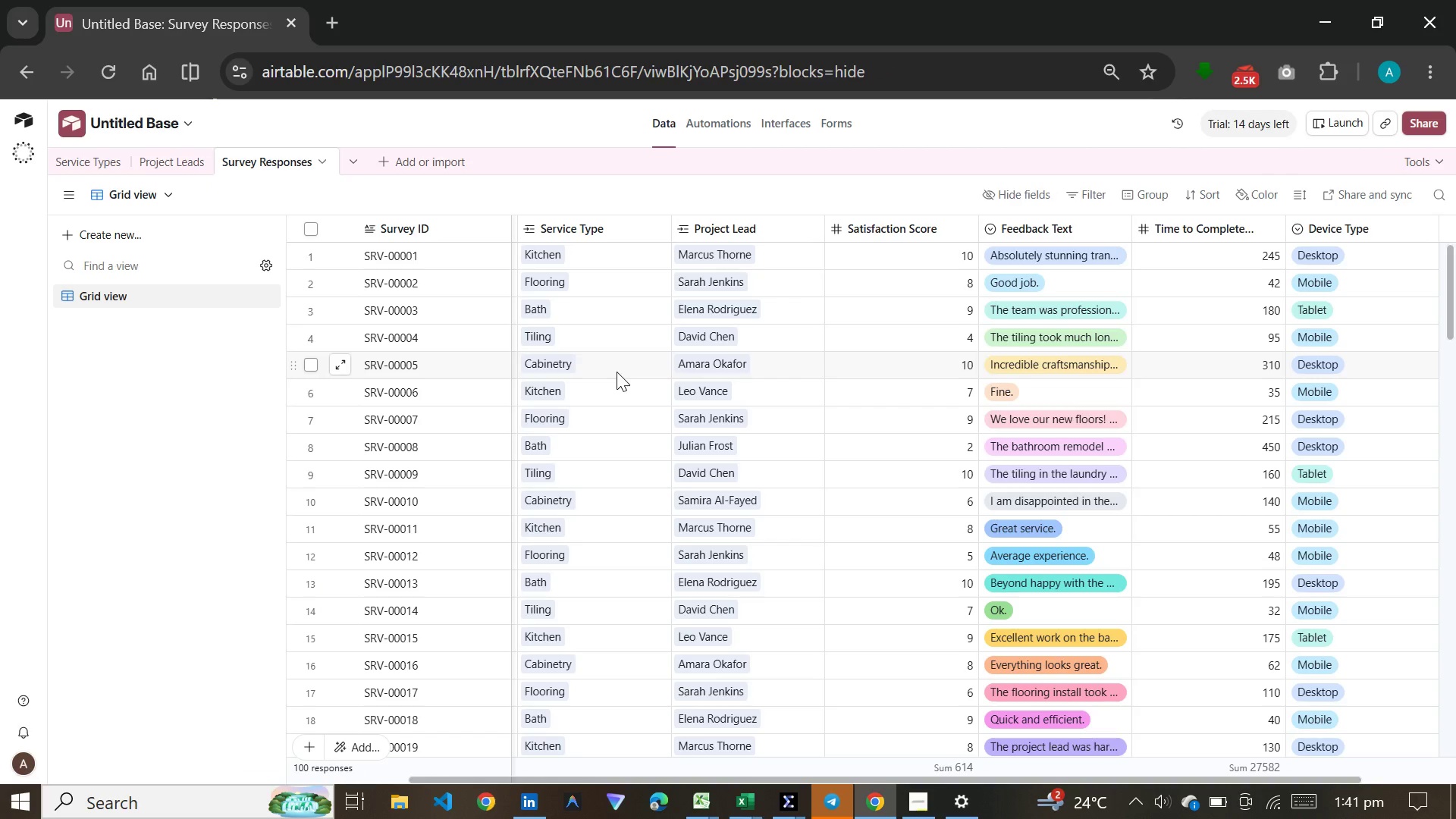 
left_click([58, 162])
 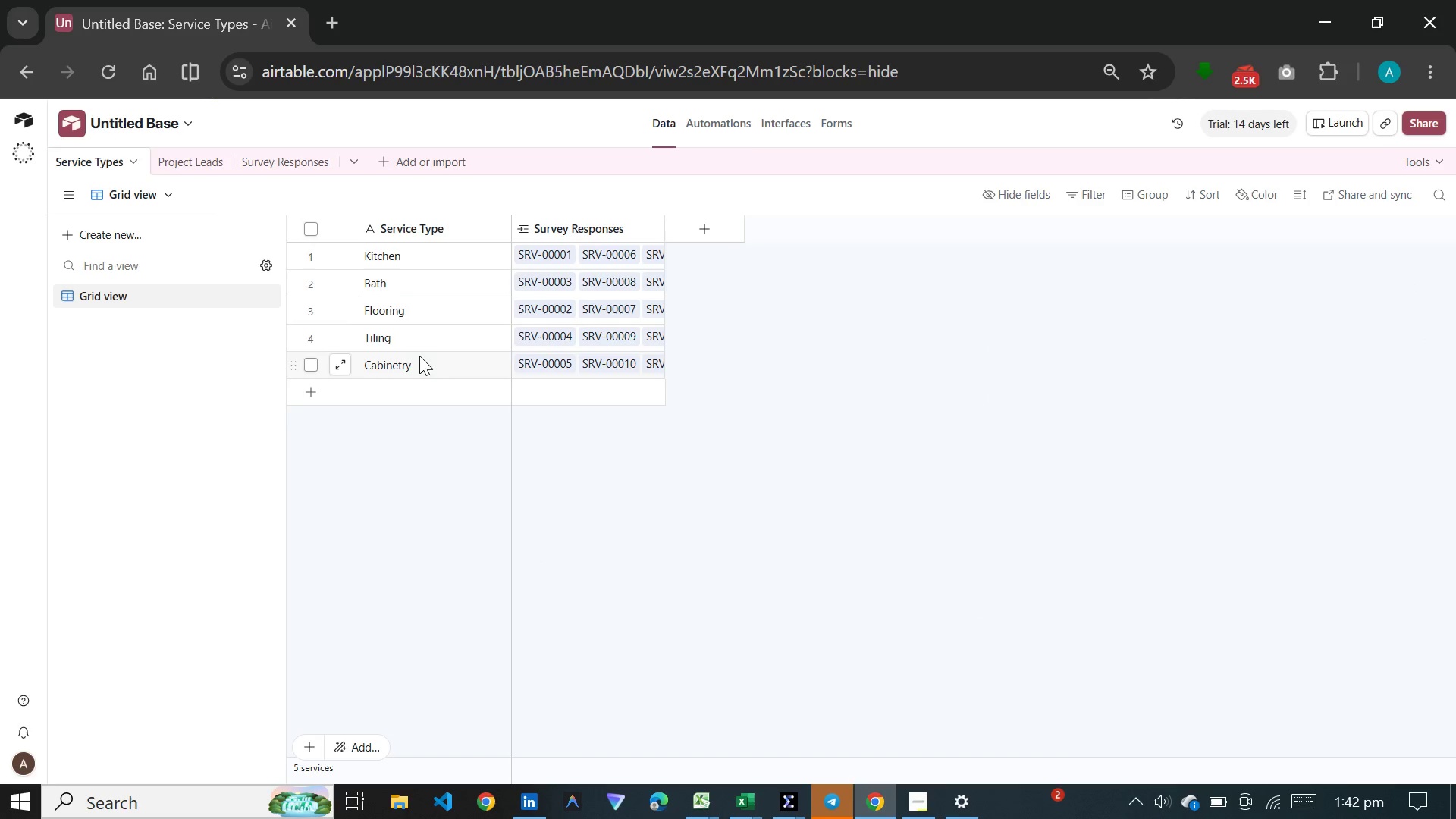 
left_click([265, 166])
 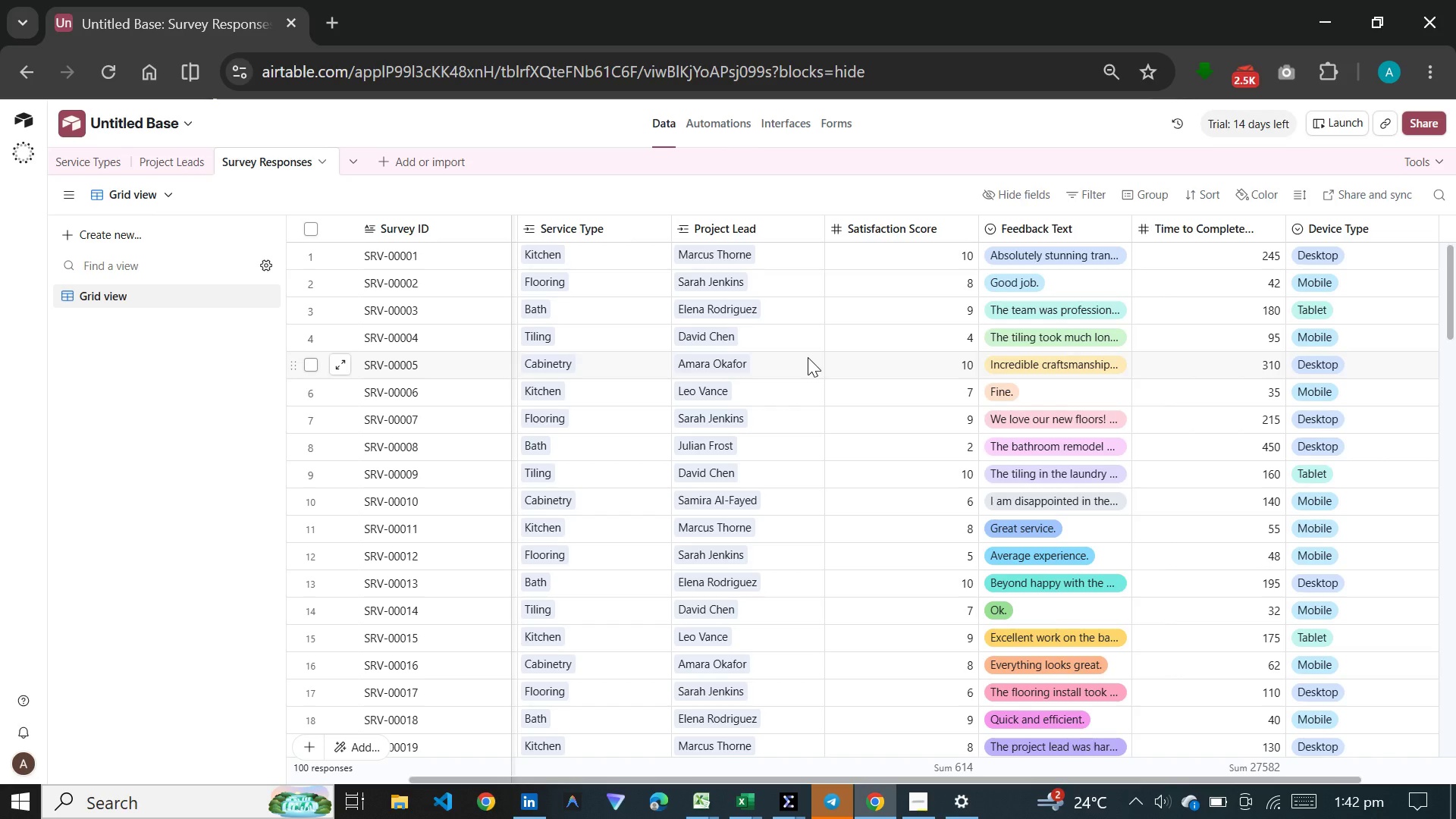 
wait(31.22)
 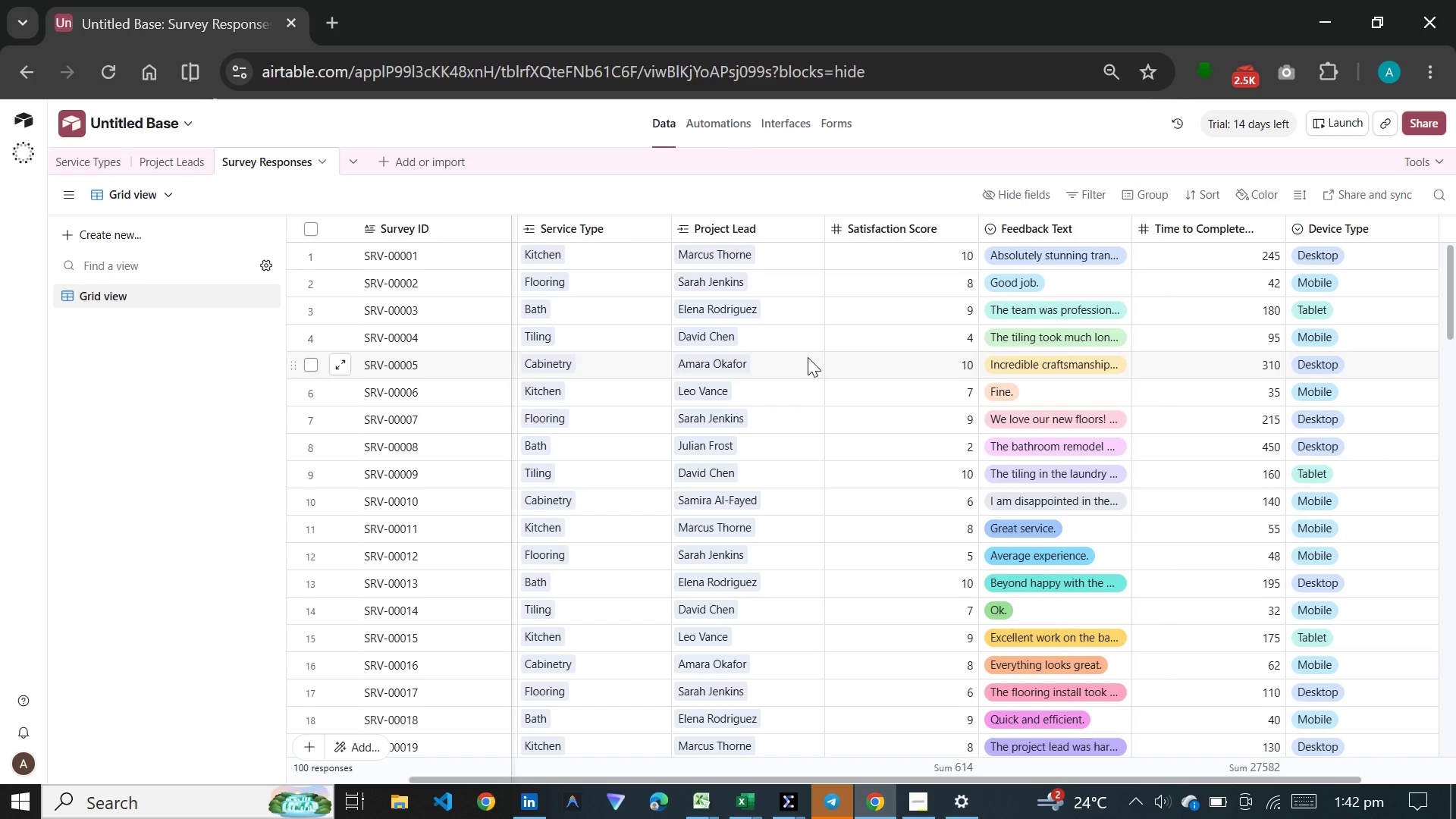 
left_click_drag(start_coordinate=[1131, 778], to_coordinate=[1358, 774])
 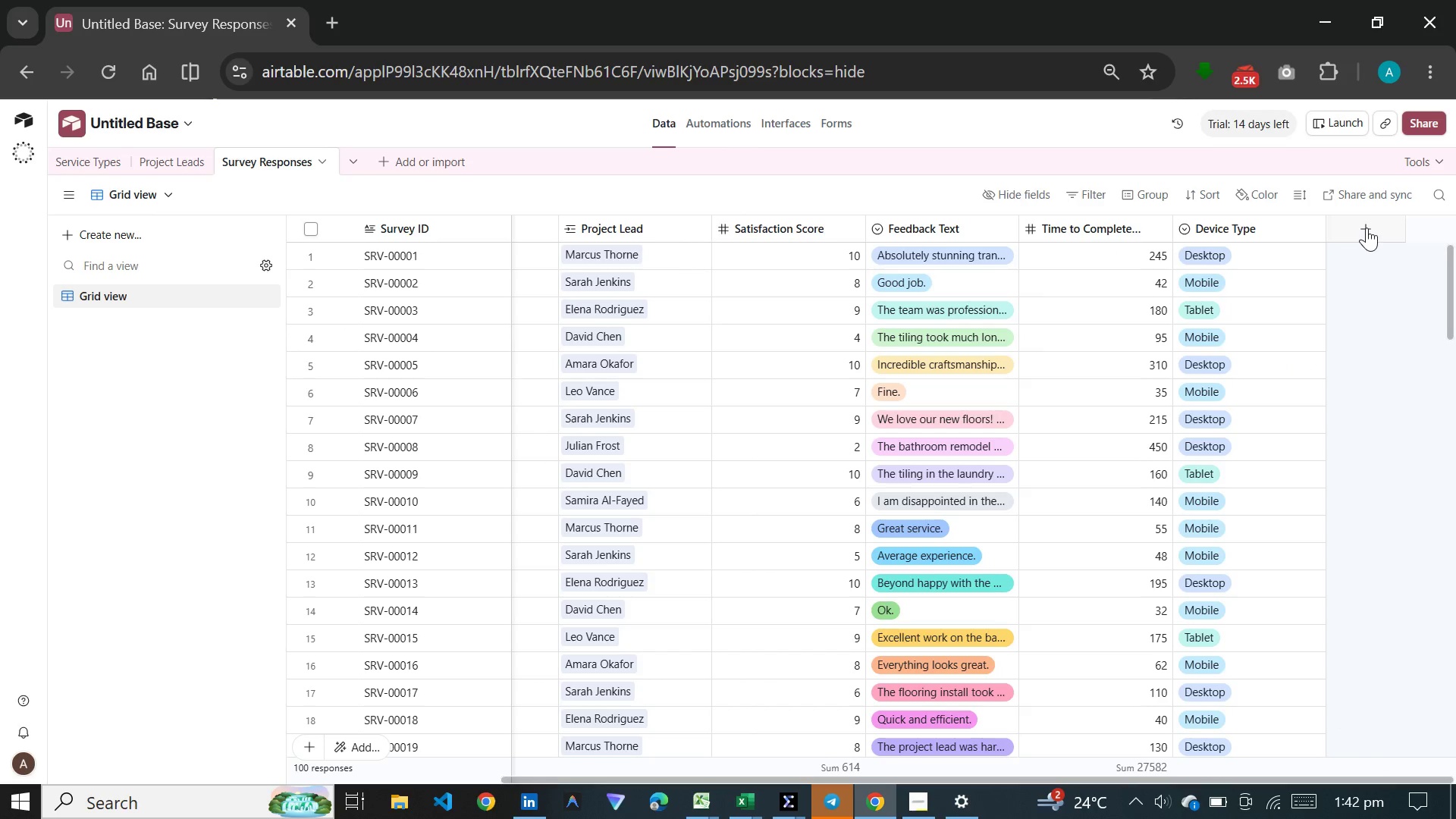 
left_click([1367, 228])
 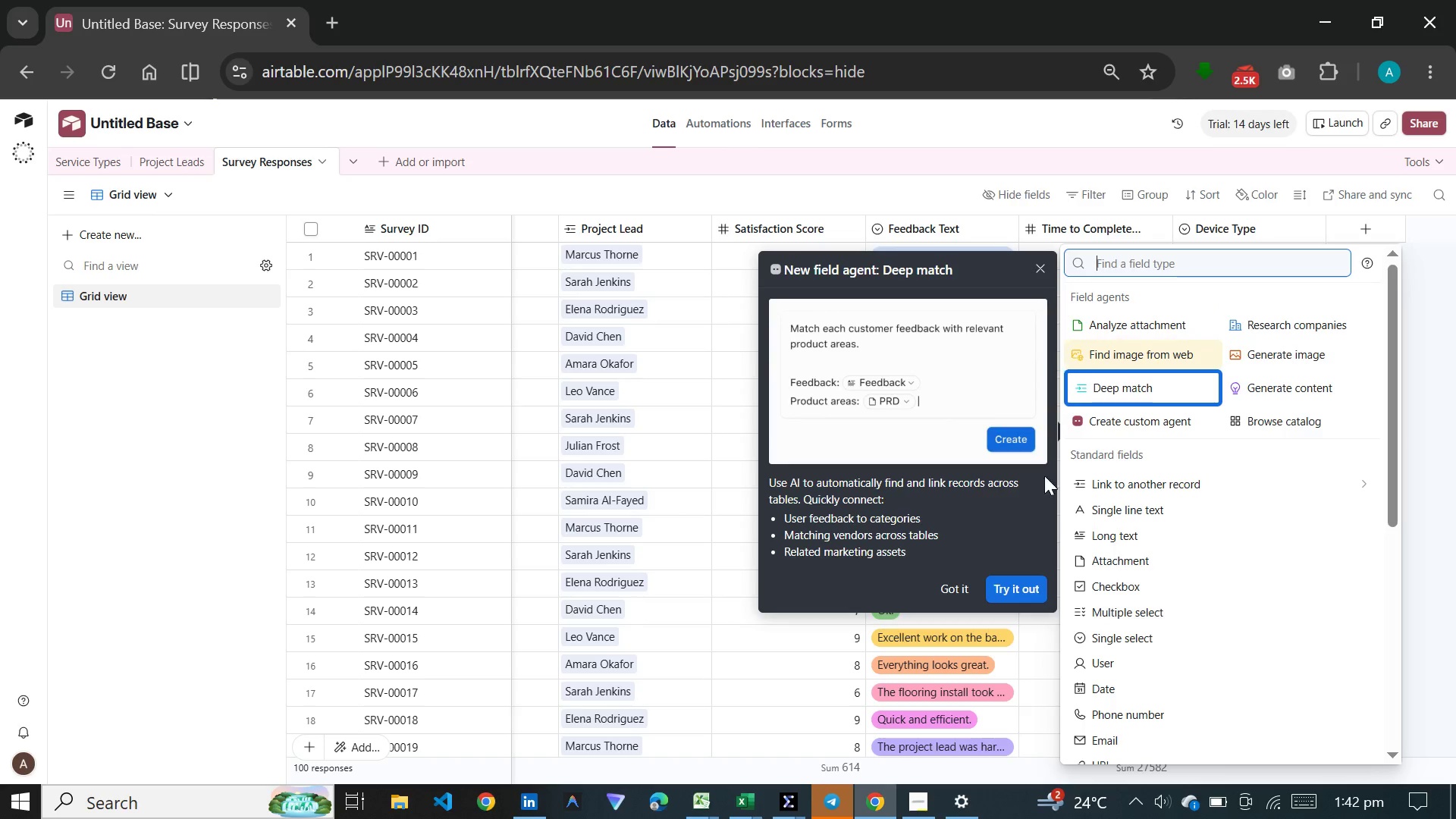 
left_click([965, 595])
 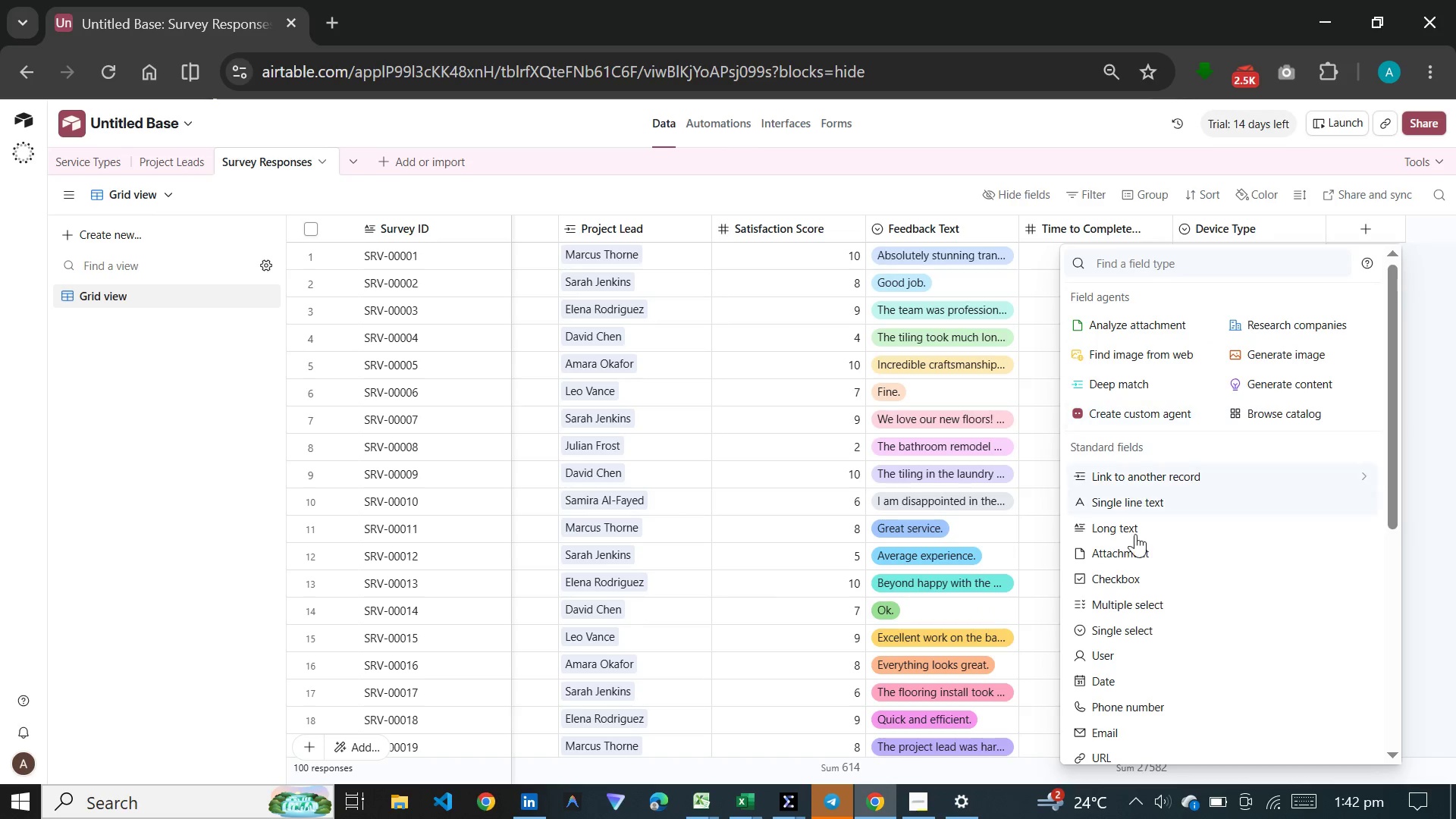 
scroll: coordinate [1135, 549], scroll_direction: down, amount: 6.0
 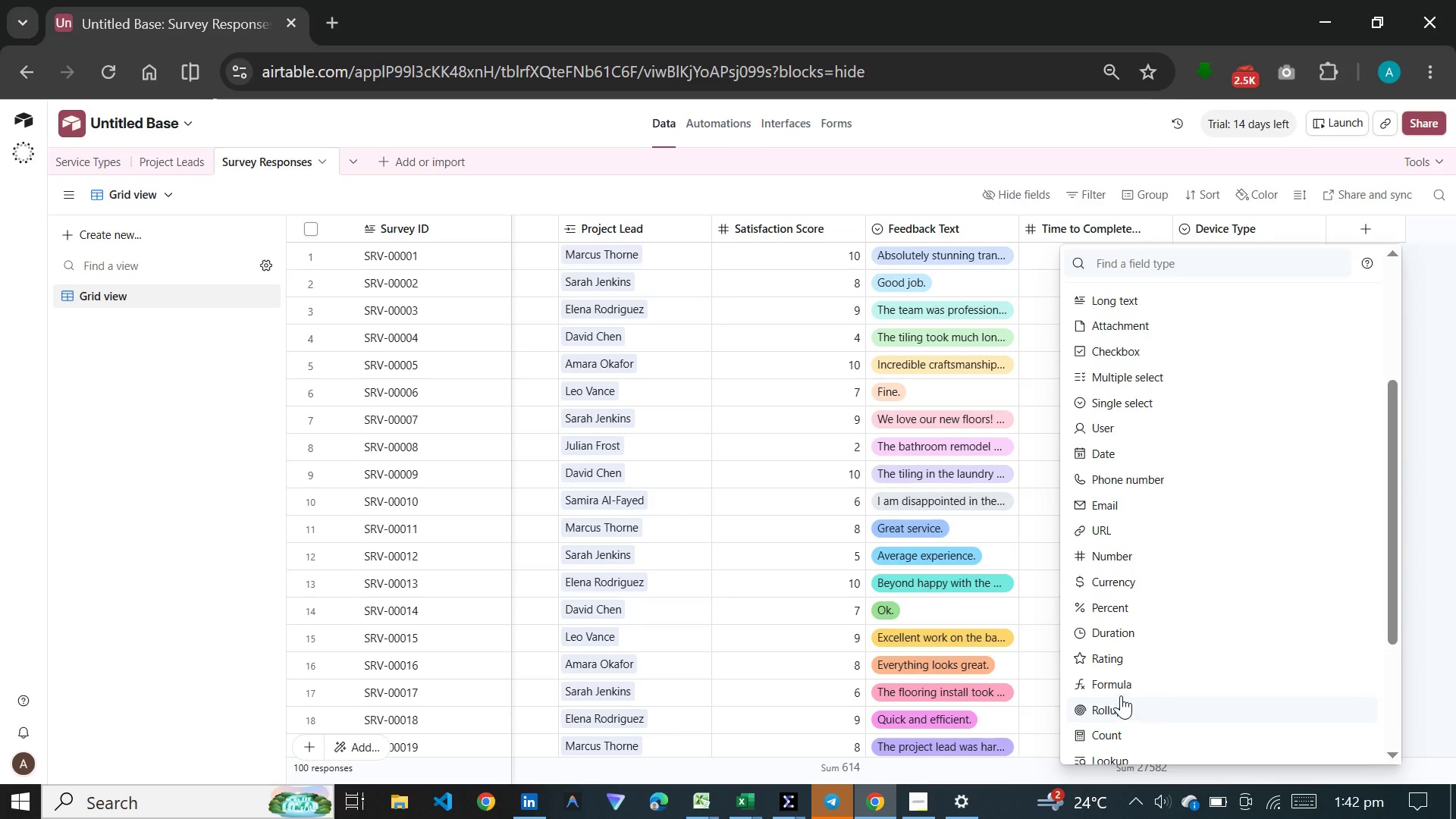 
left_click([1115, 681])
 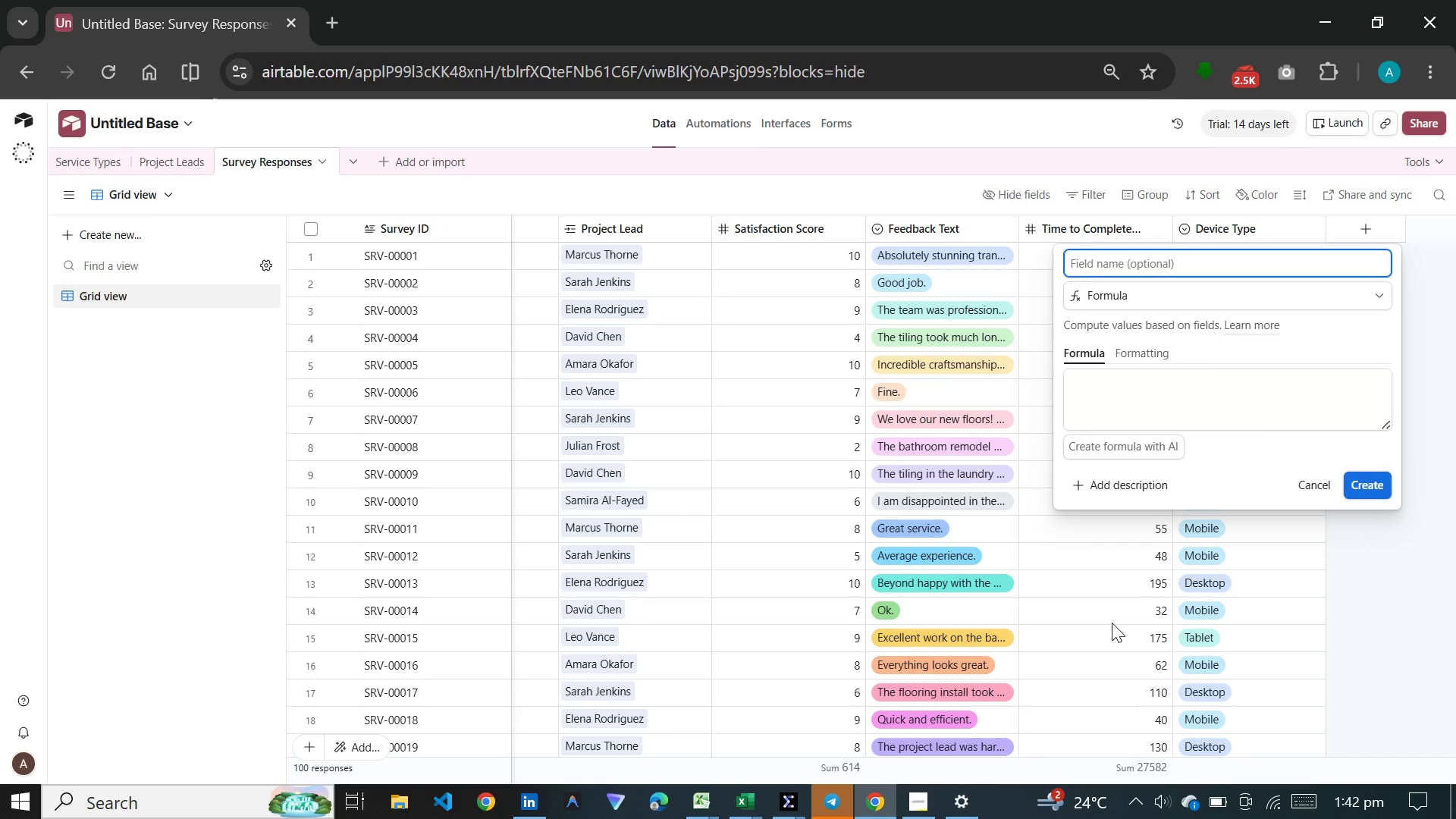 
wait(10.09)
 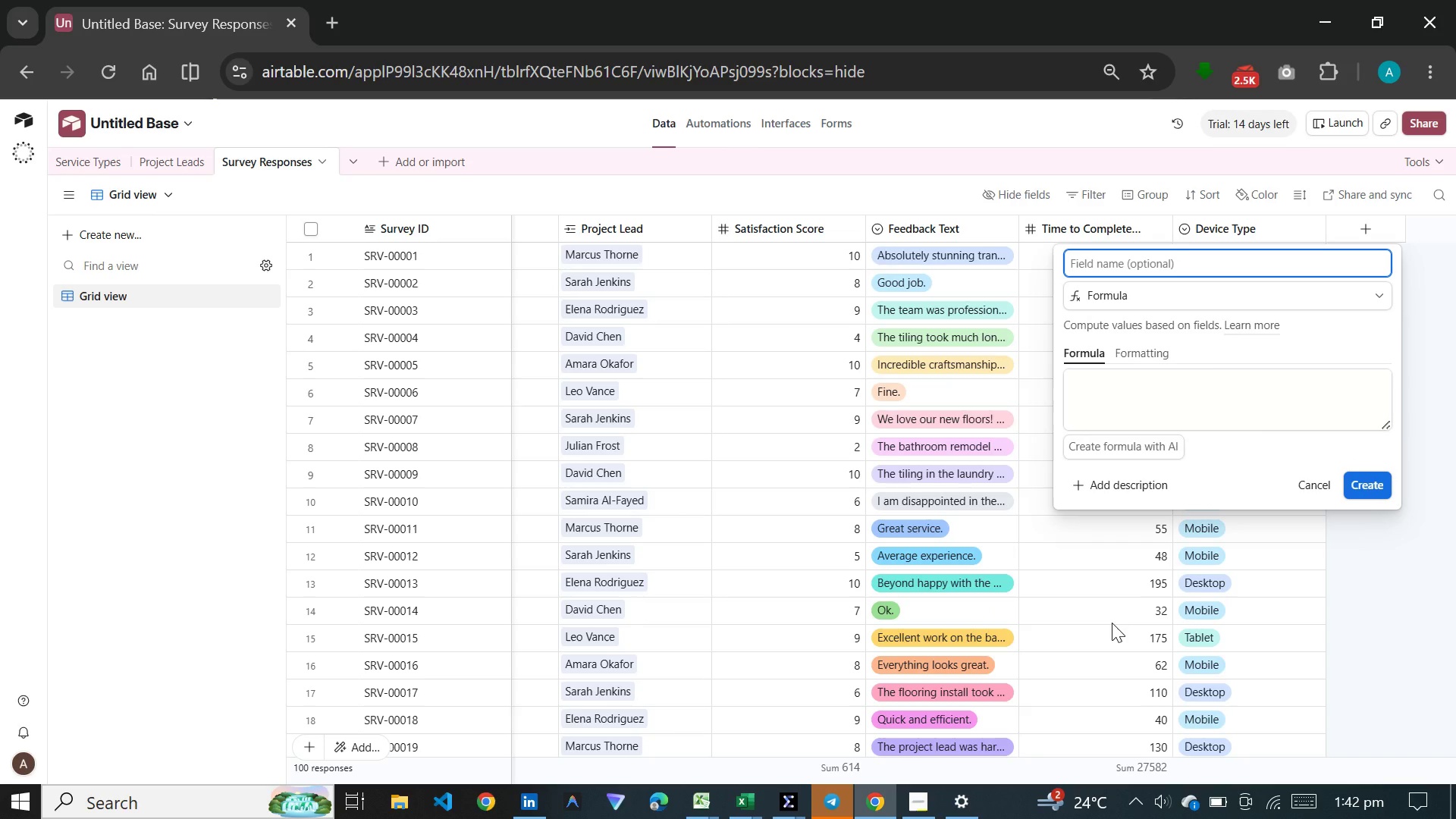 
type(Feedback)
 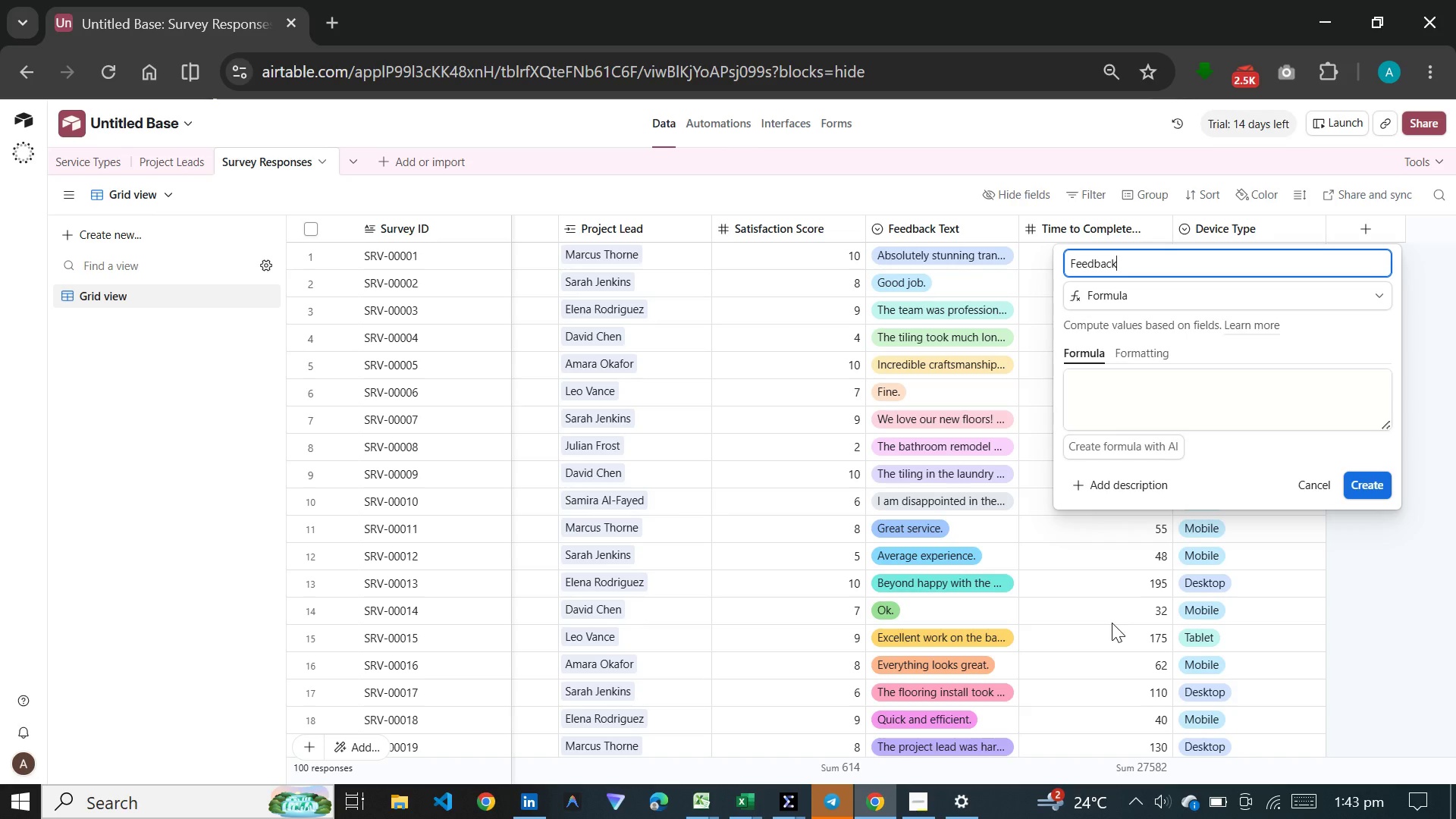 
wait(8.23)
 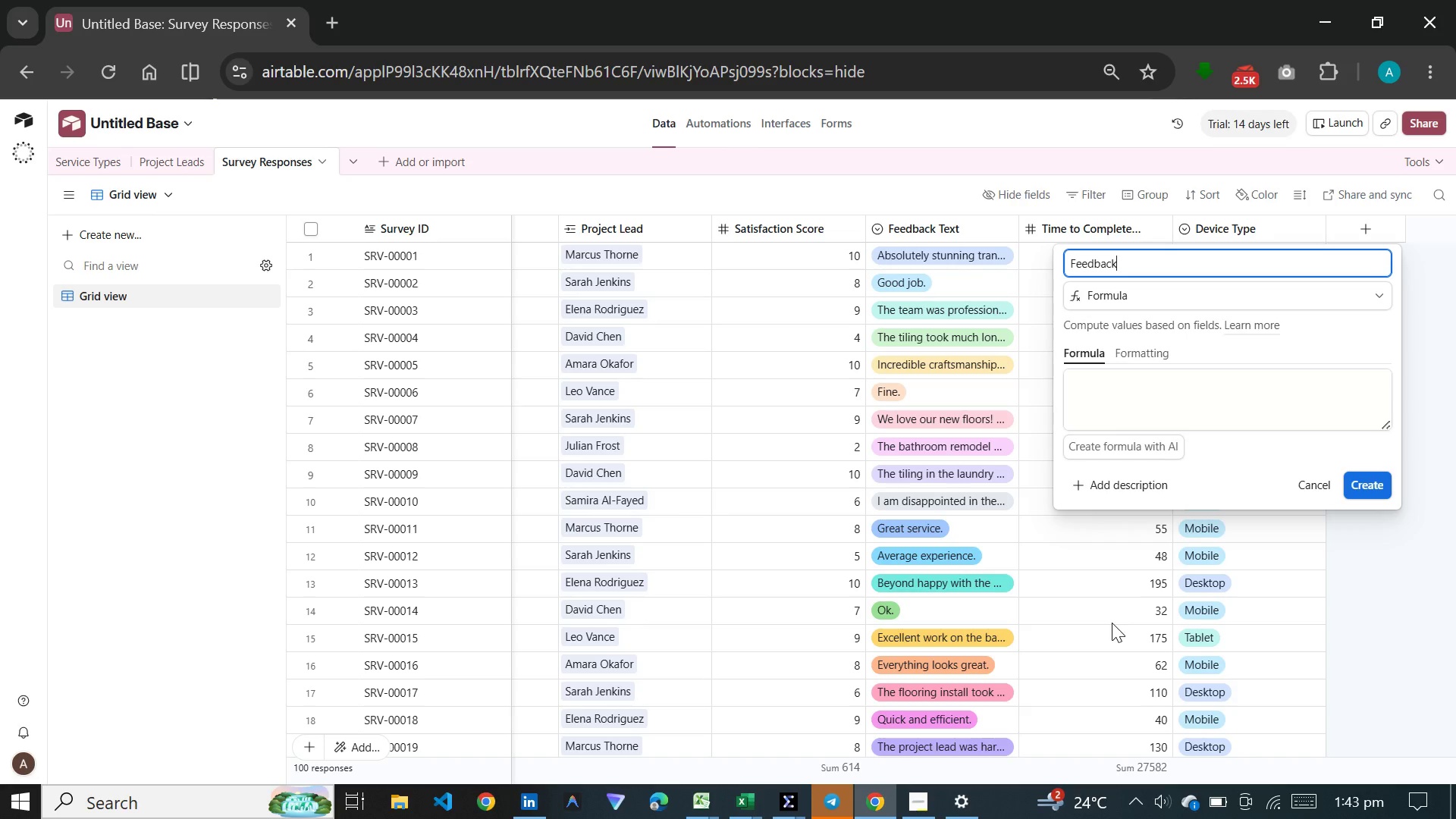 
type( Length)
 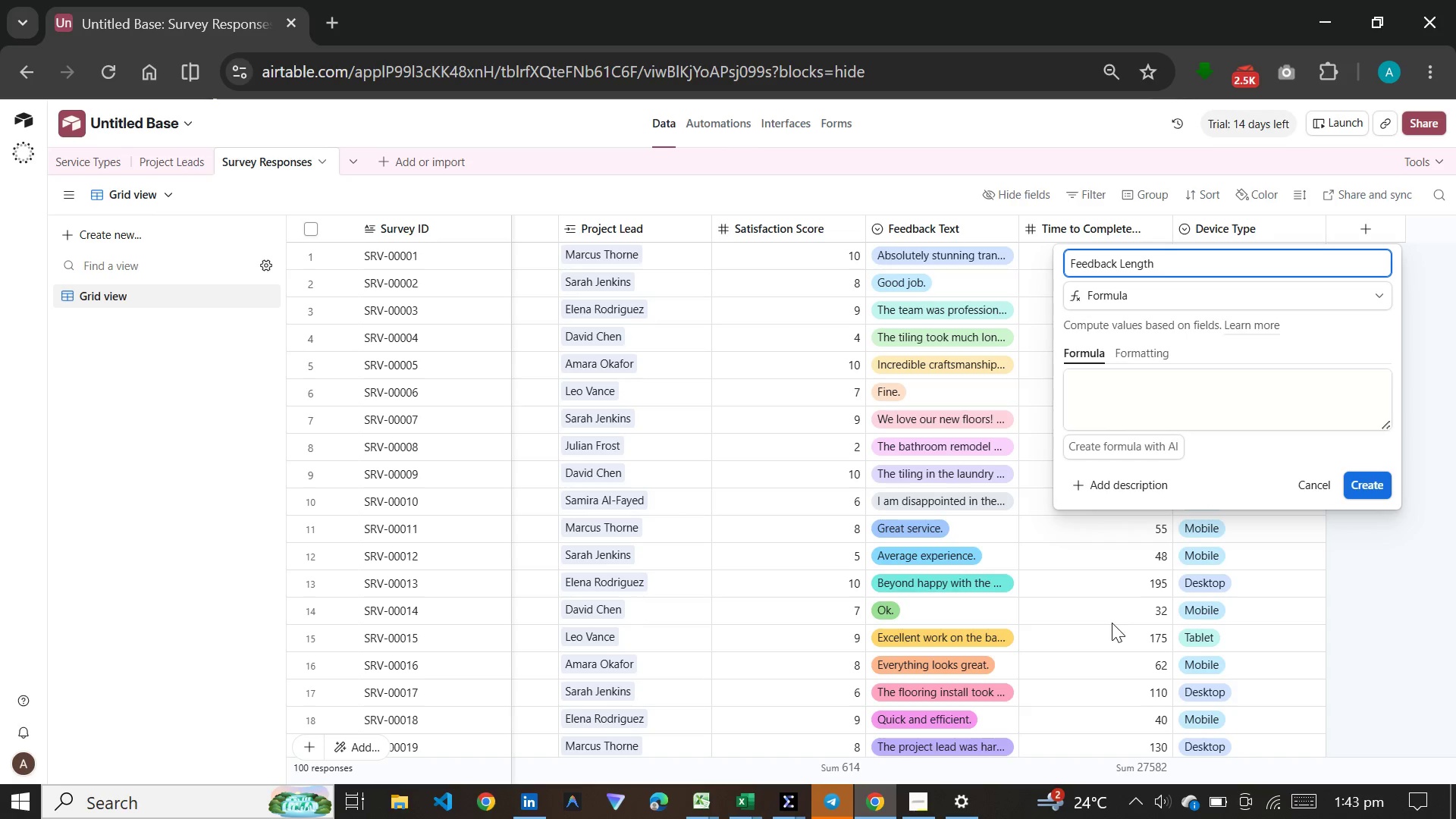 
wait(7.47)
 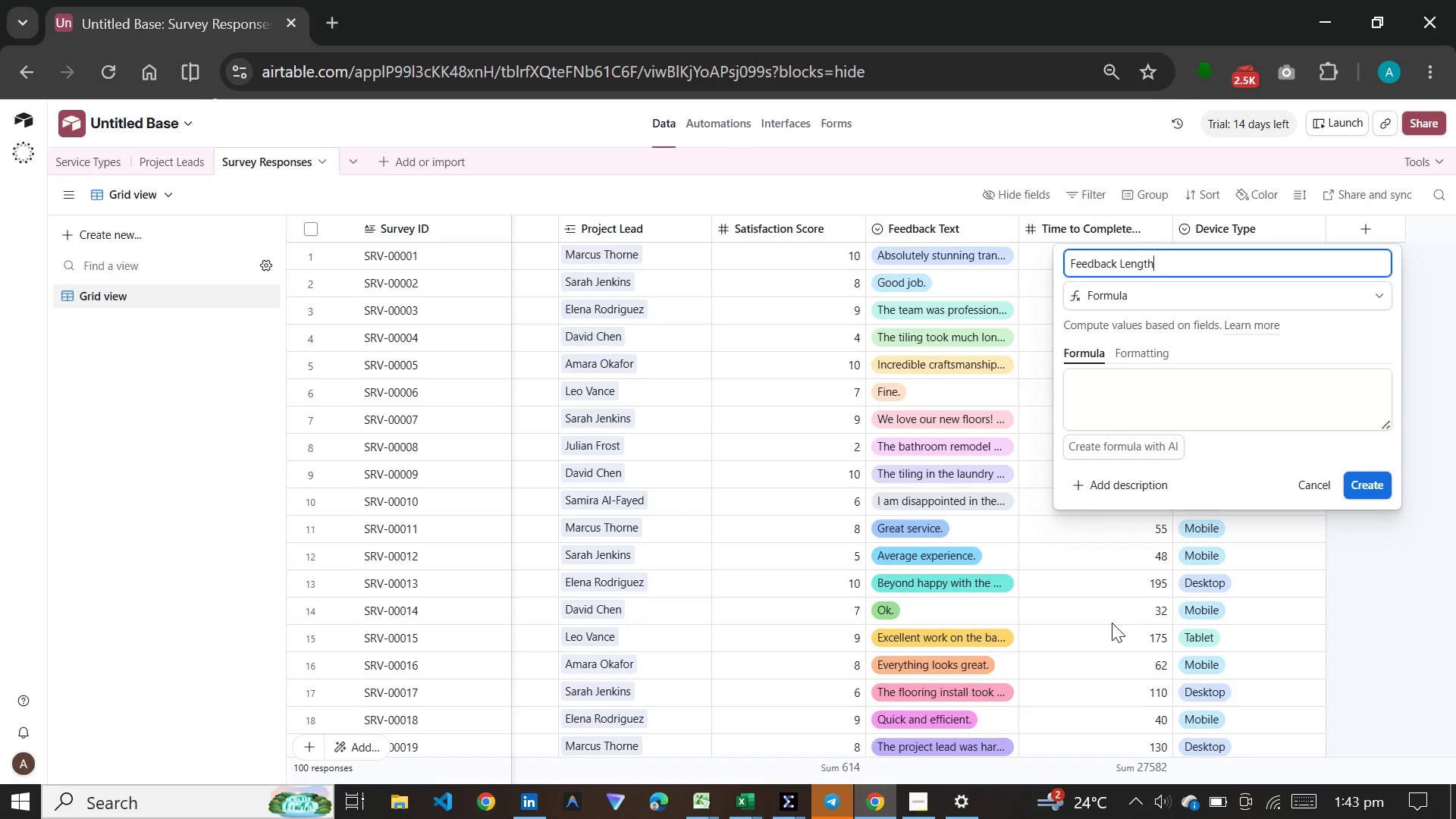 
left_click([1175, 418])
 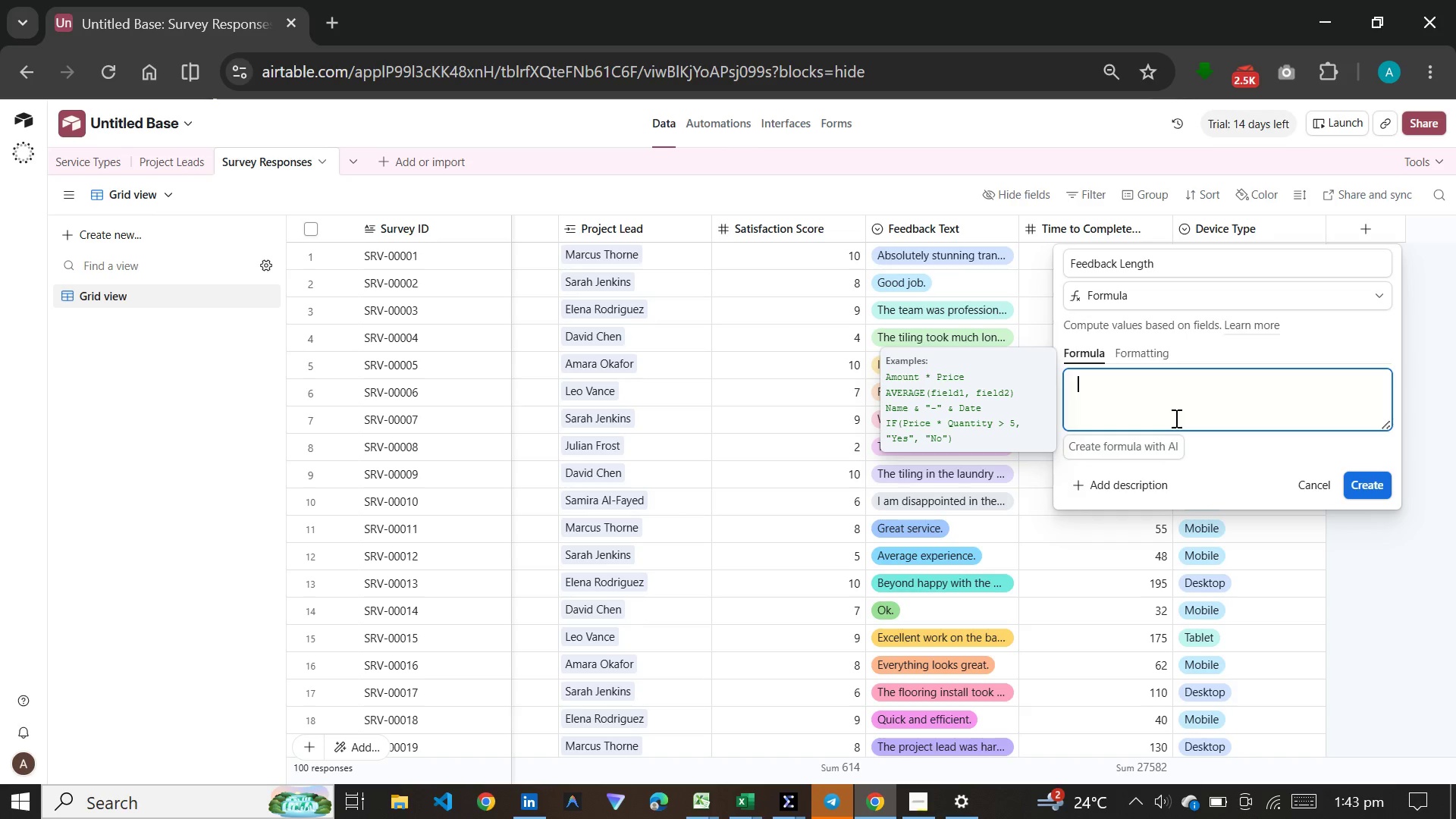 
key(Meta+V)
 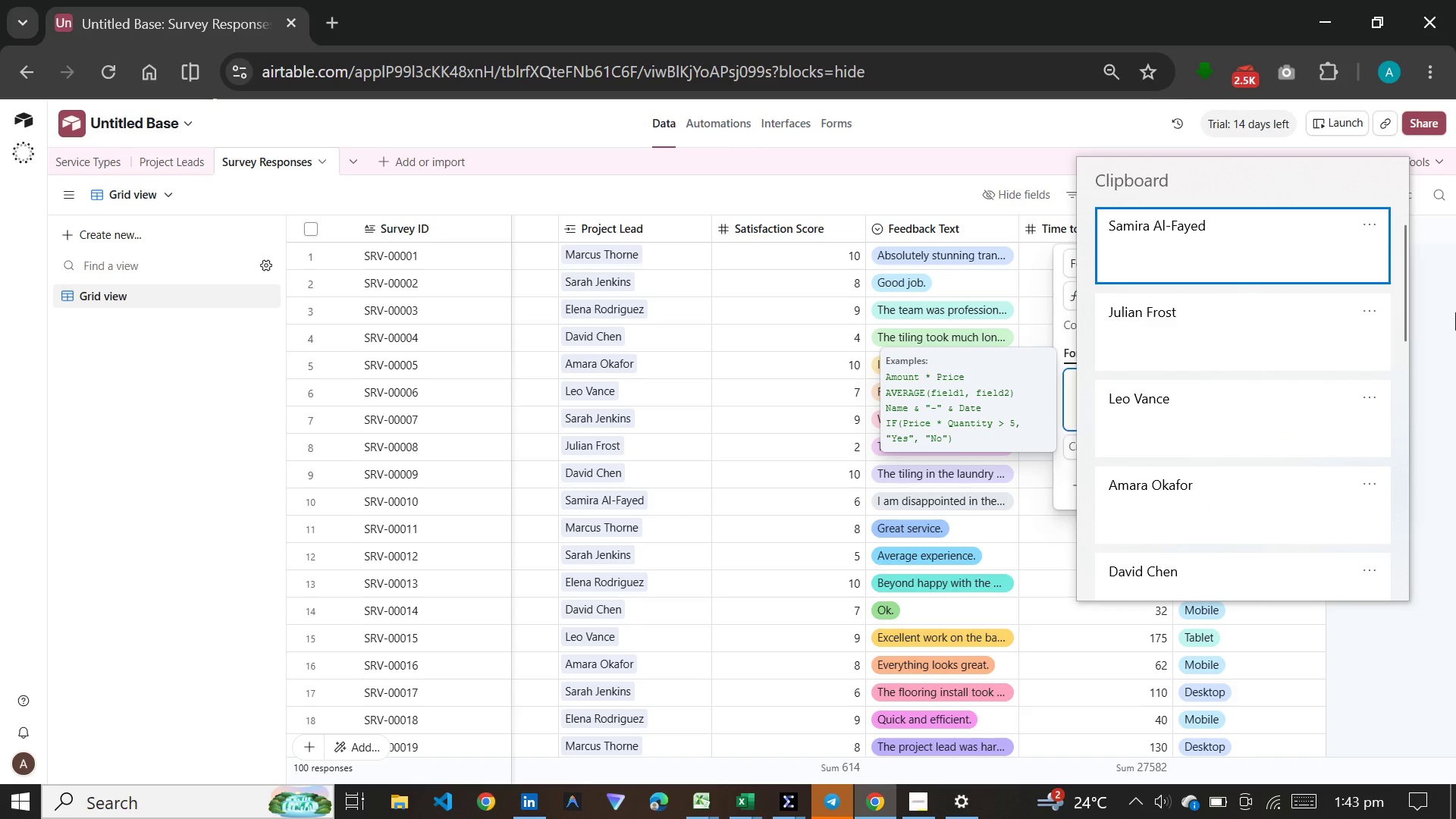 
left_click([1389, 318])
 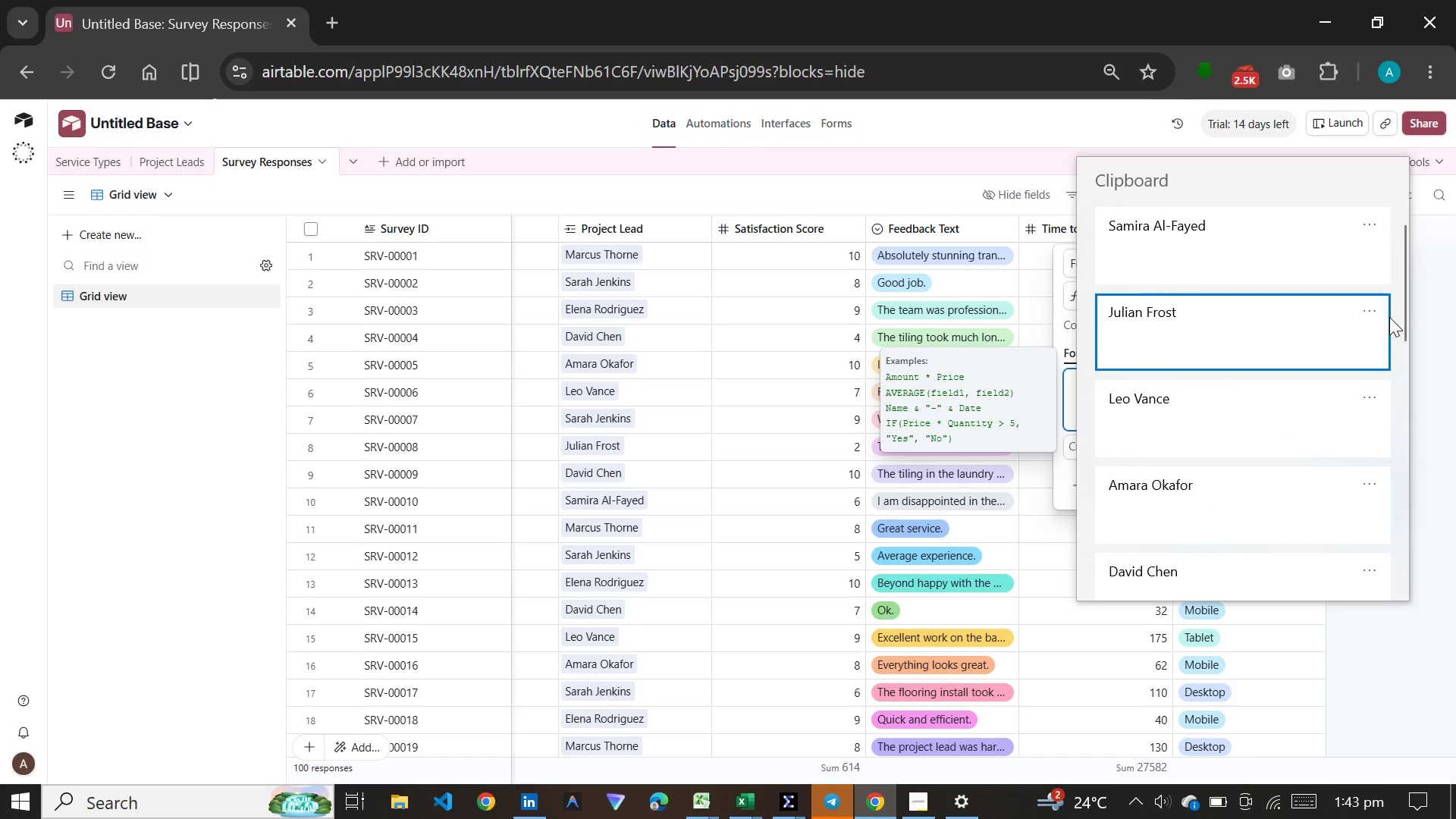 
key(Control+ControlLeft)
 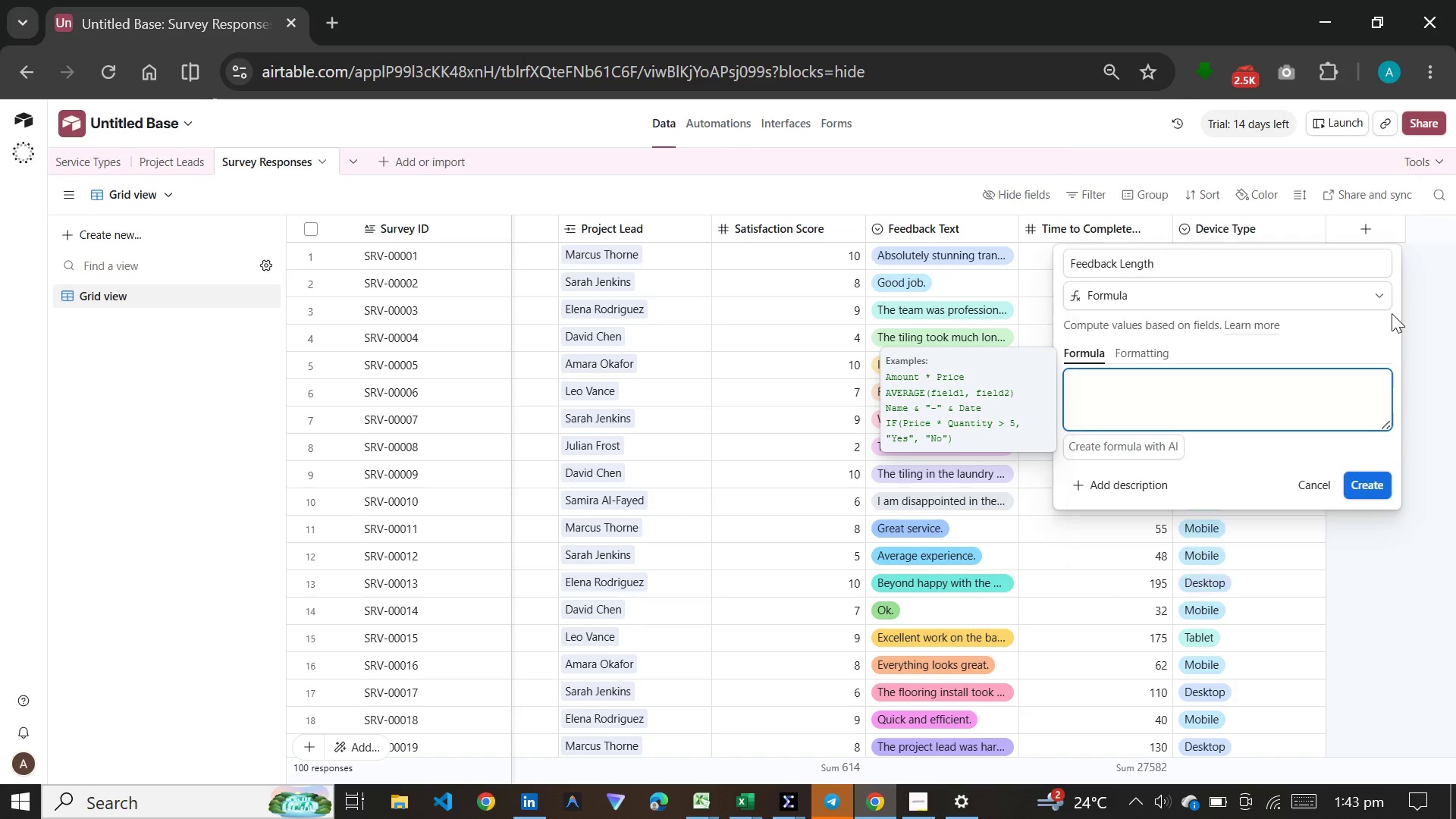 
hold_key(key=V, duration=3.66)
 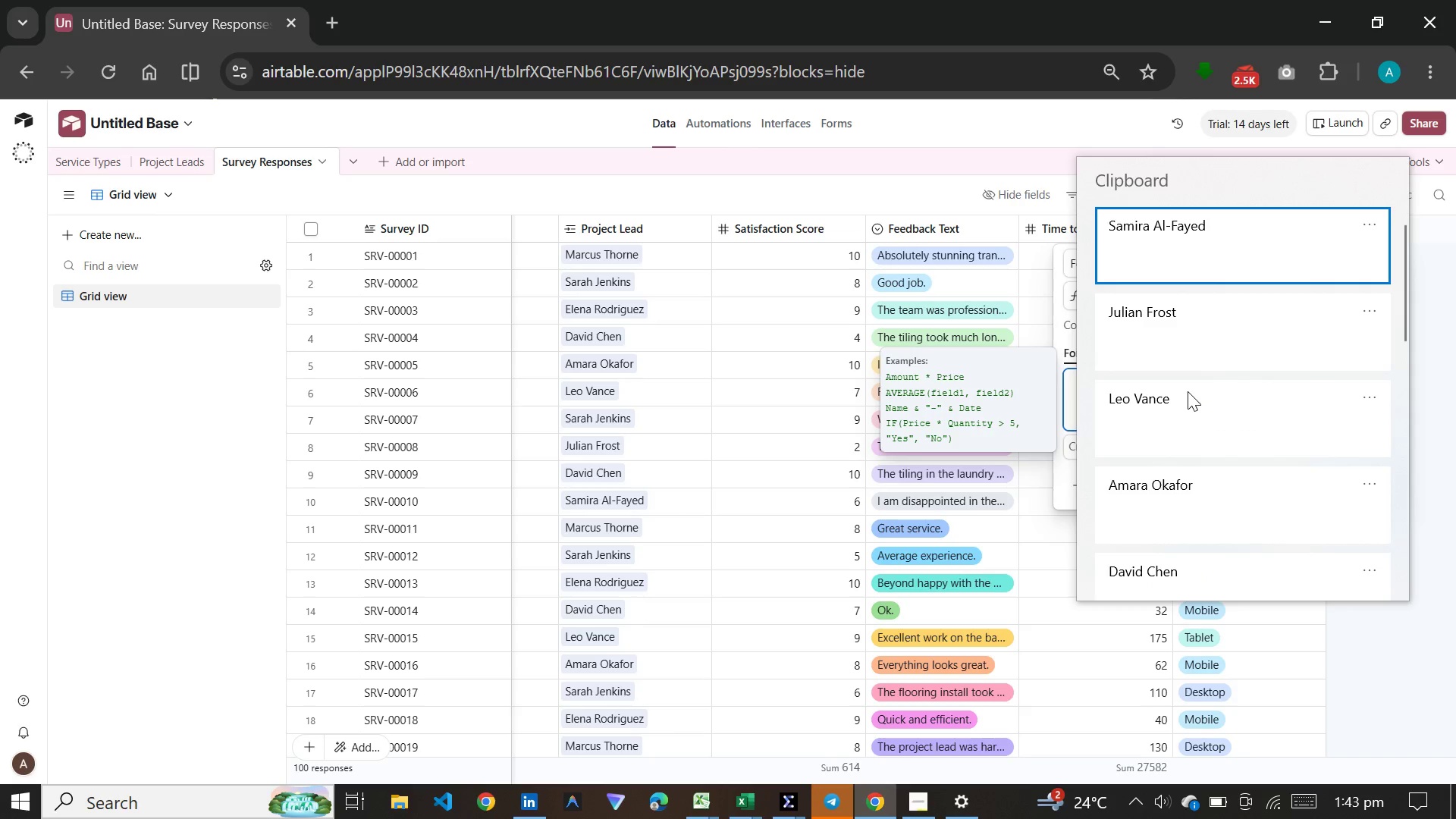 
hold_key(key=Backspace, duration=1.11)
 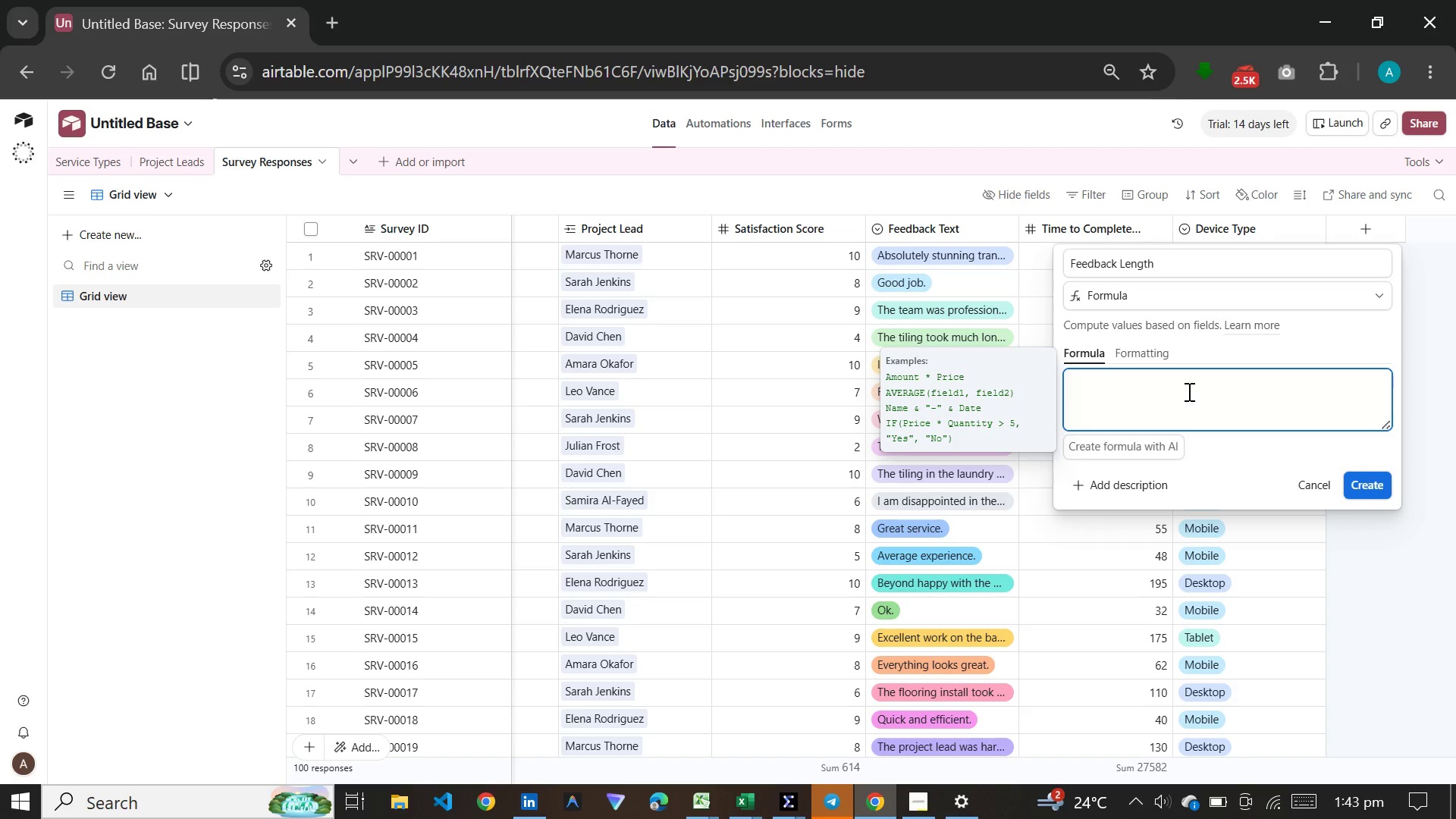 
hold_key(key=MetaLeft, duration=0.38)
 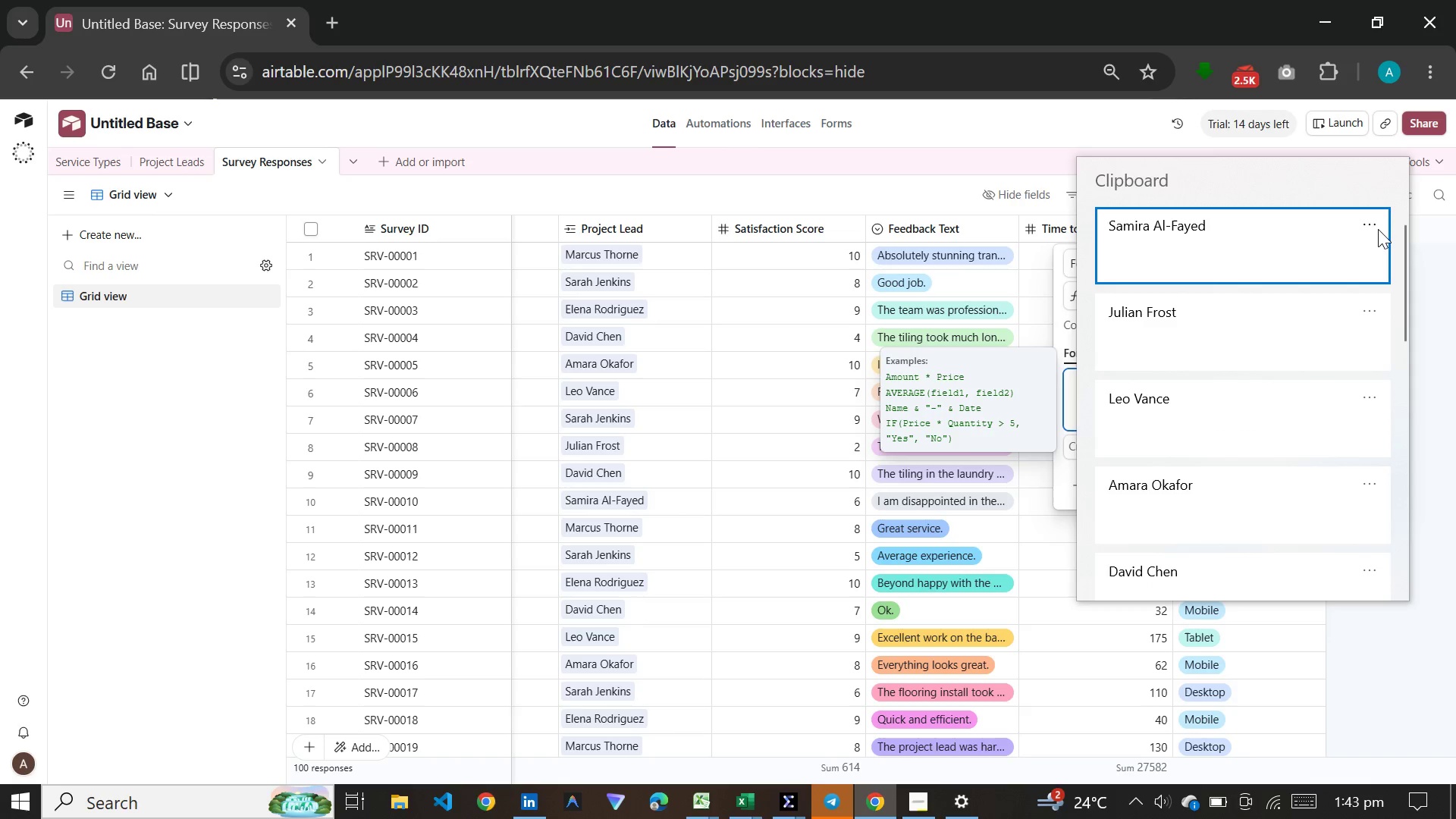 
left_click([1373, 221])
 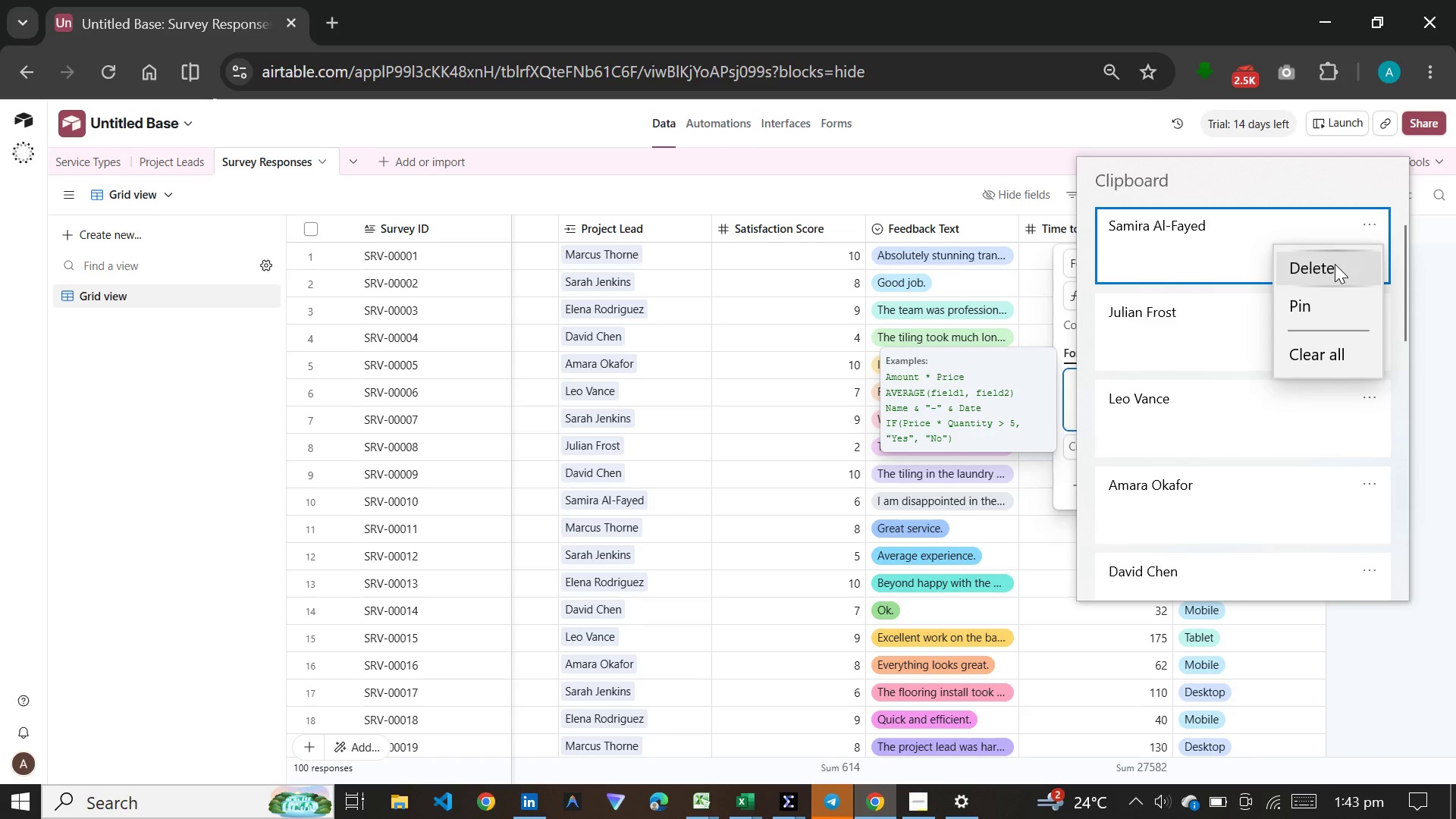 
left_click([1335, 264])
 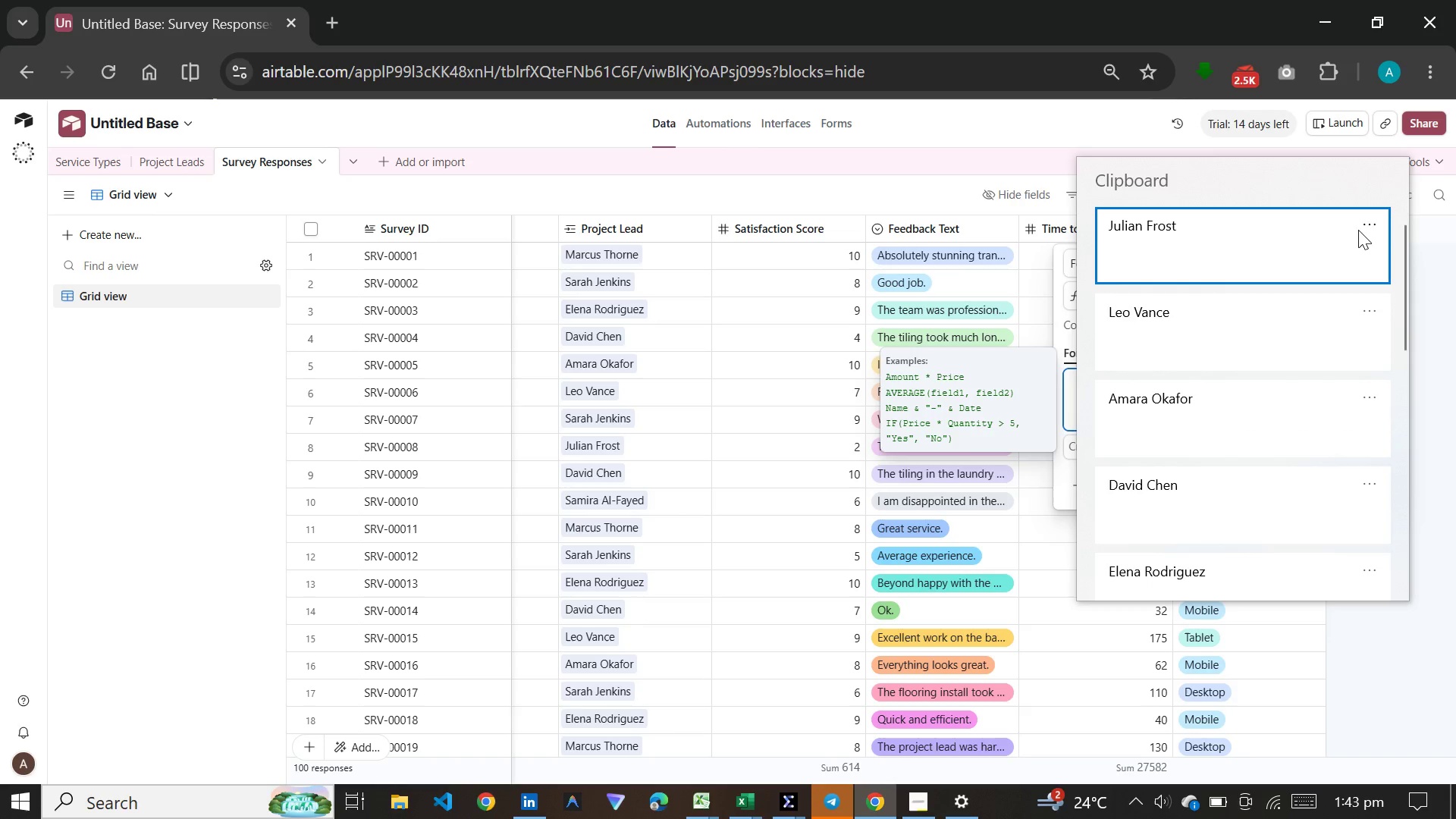 
left_click([1358, 230])
 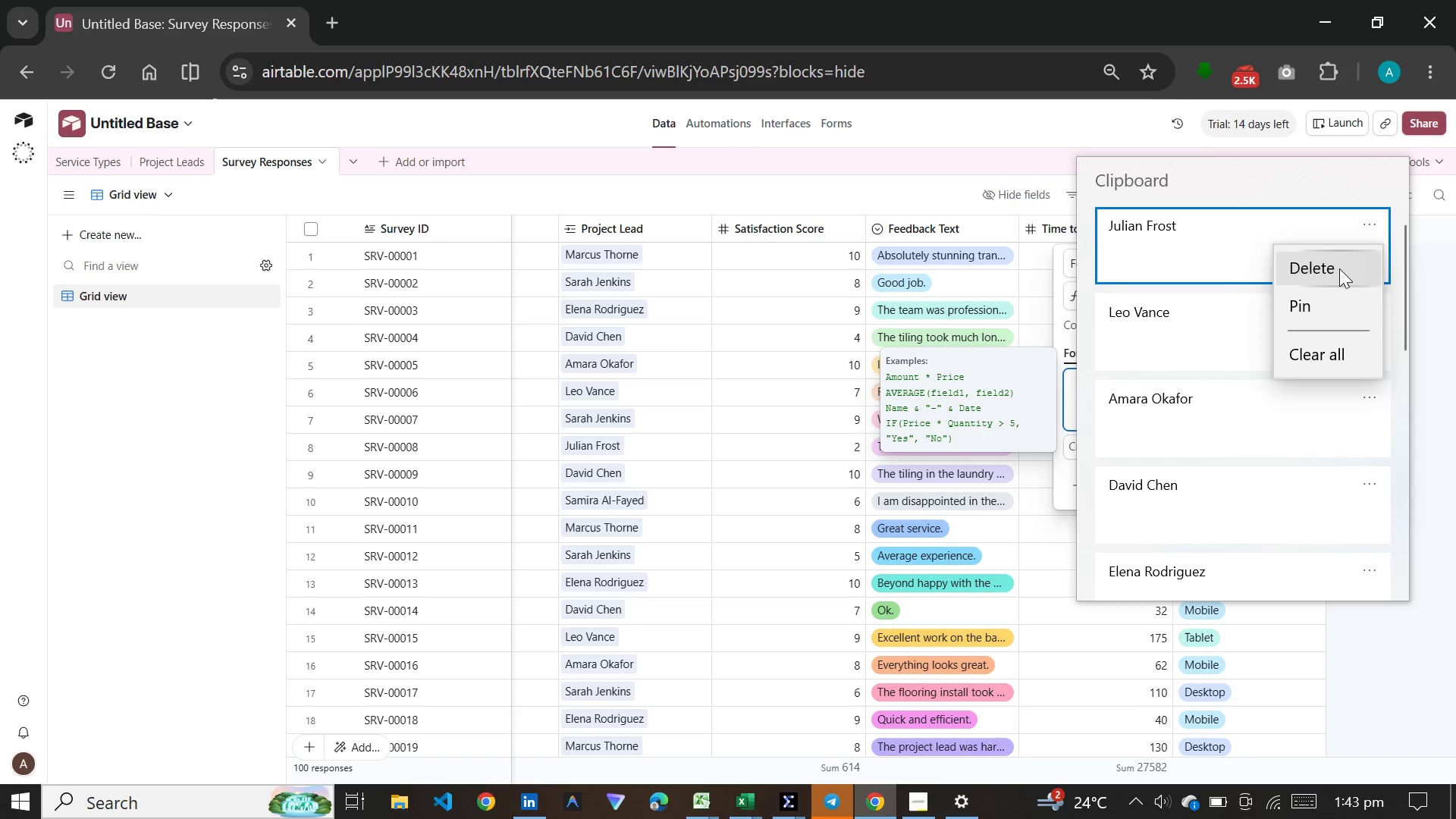 
left_click([1339, 269])
 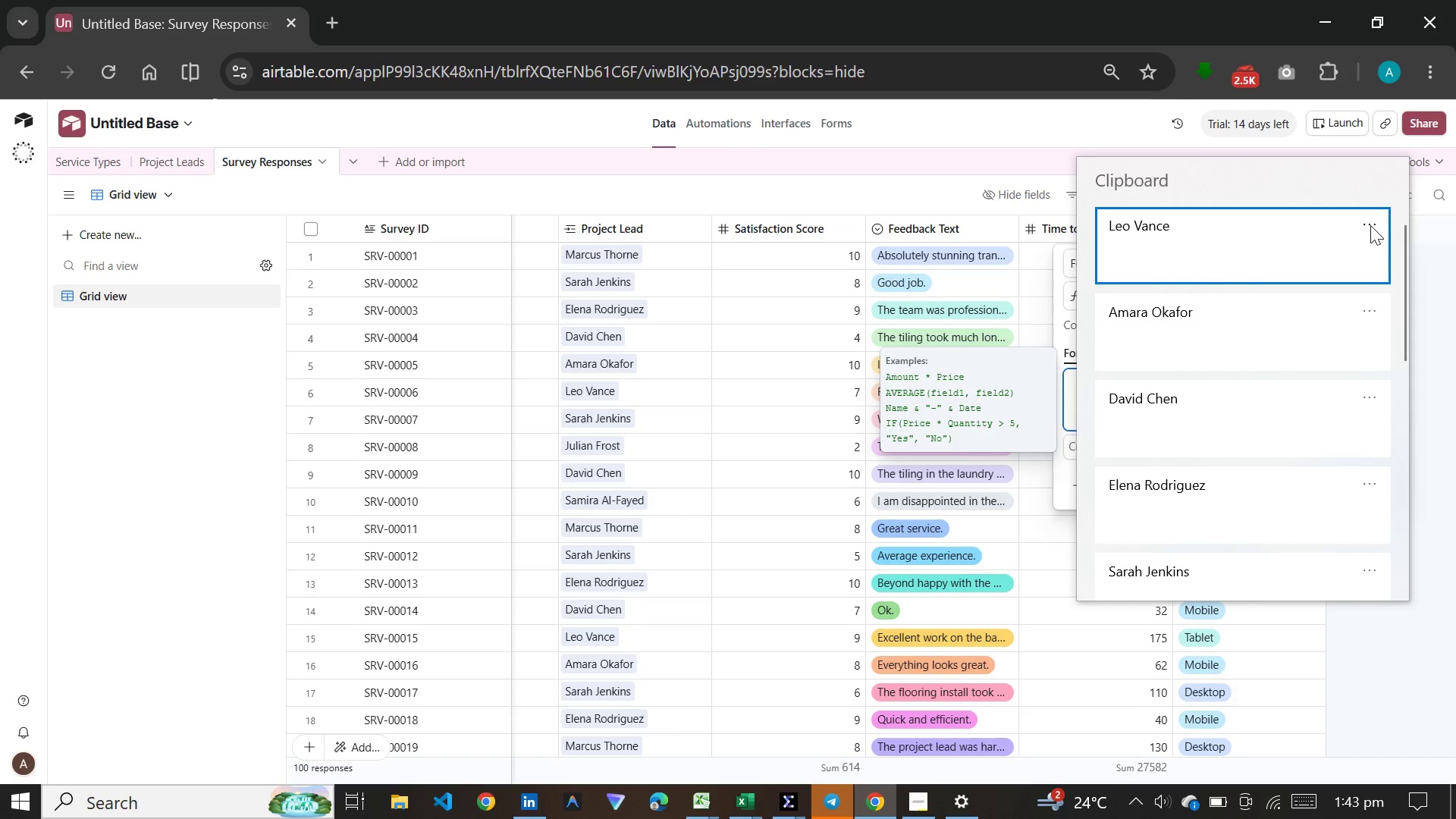 
left_click([1370, 225])
 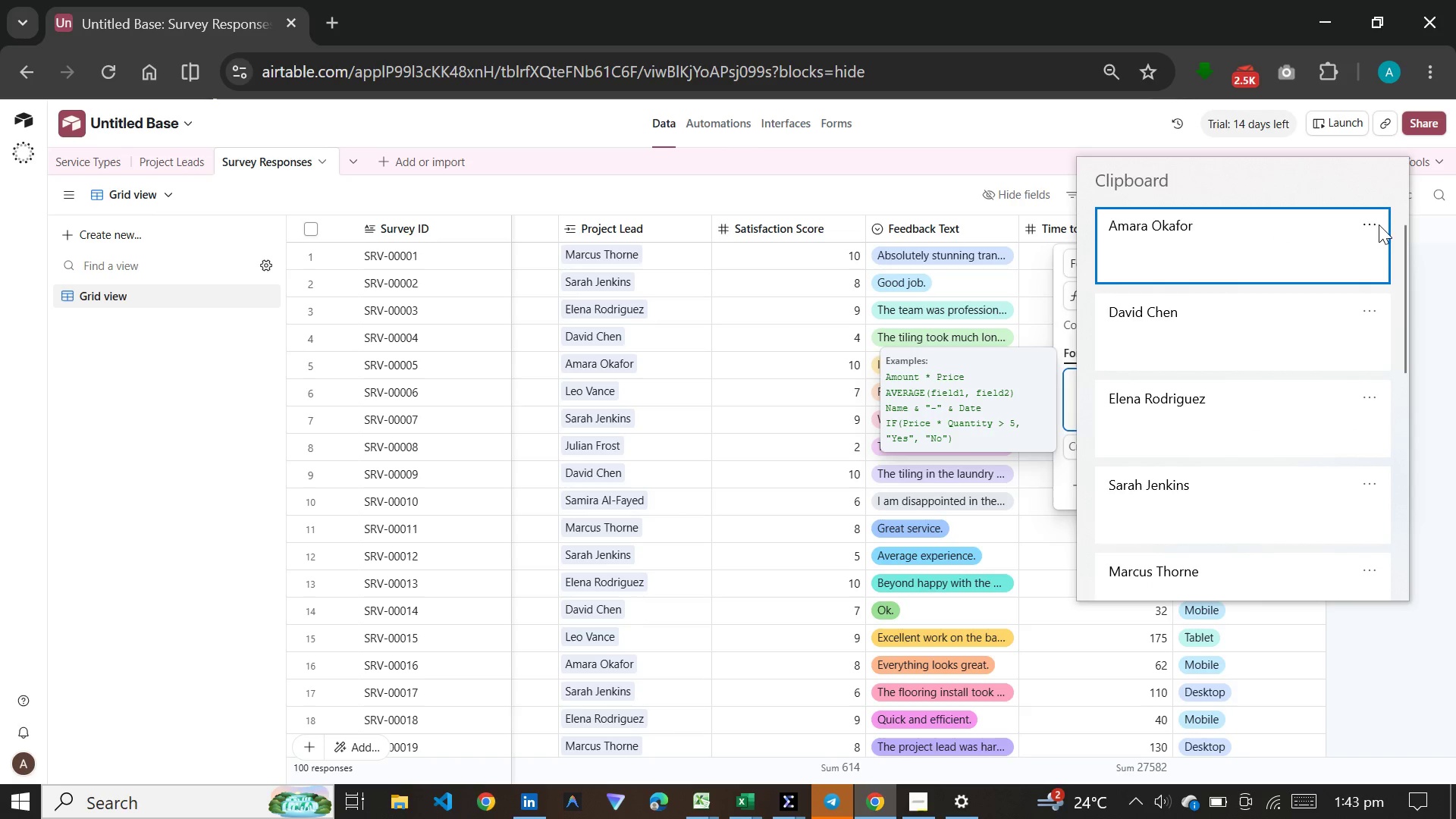 
double_click([1379, 223])
 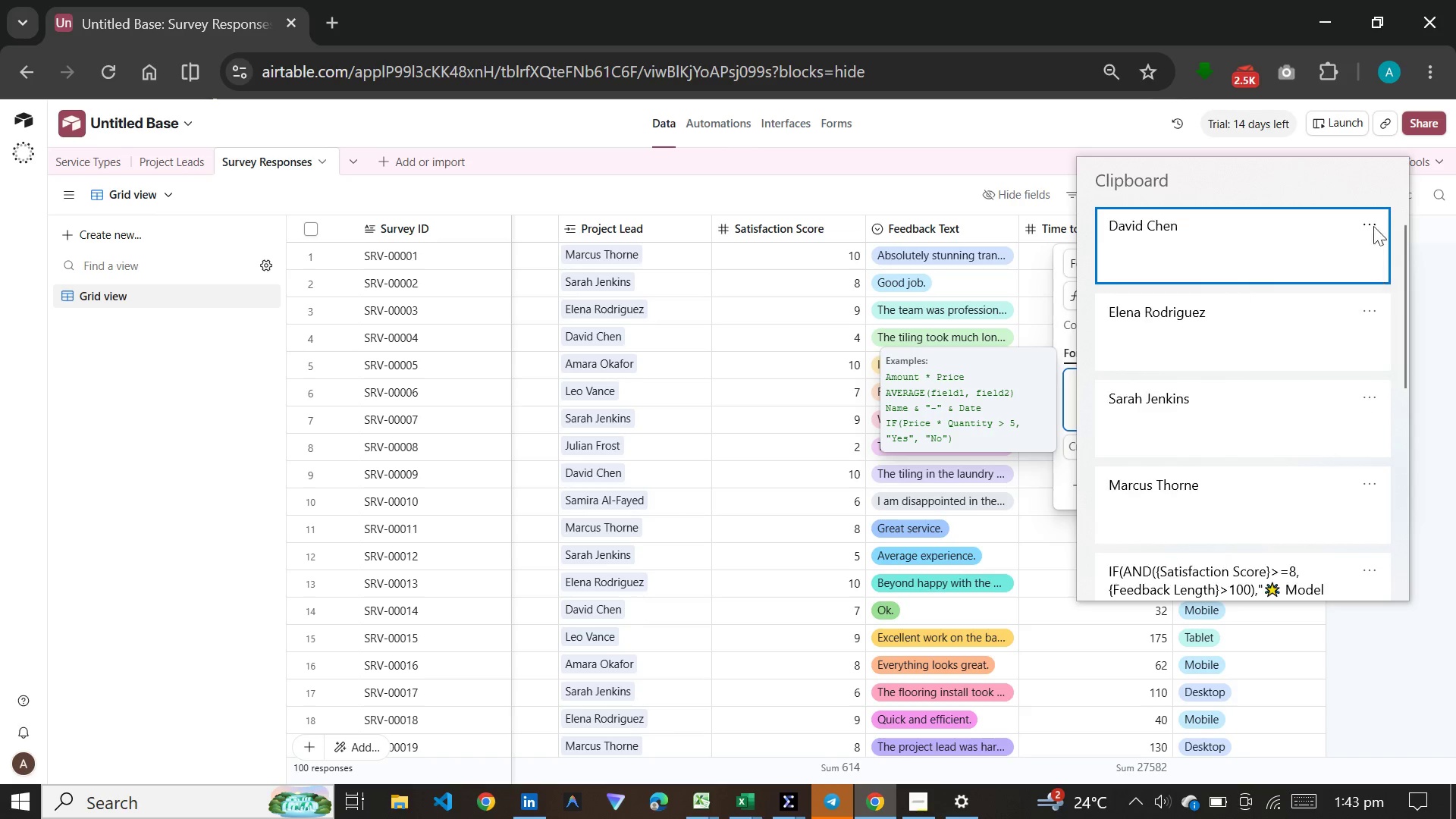 
double_click([1373, 221])
 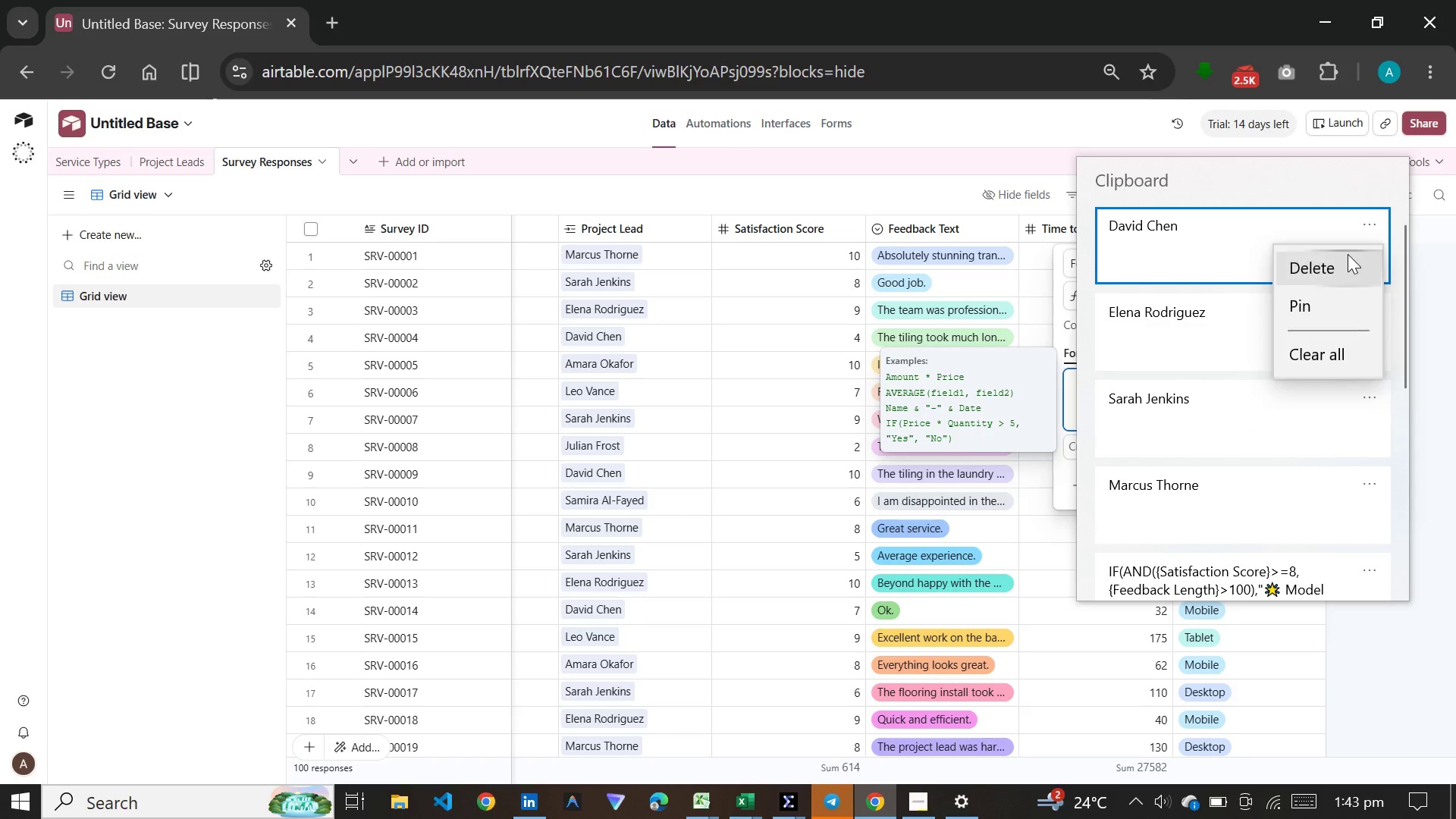 
left_click([1348, 257])
 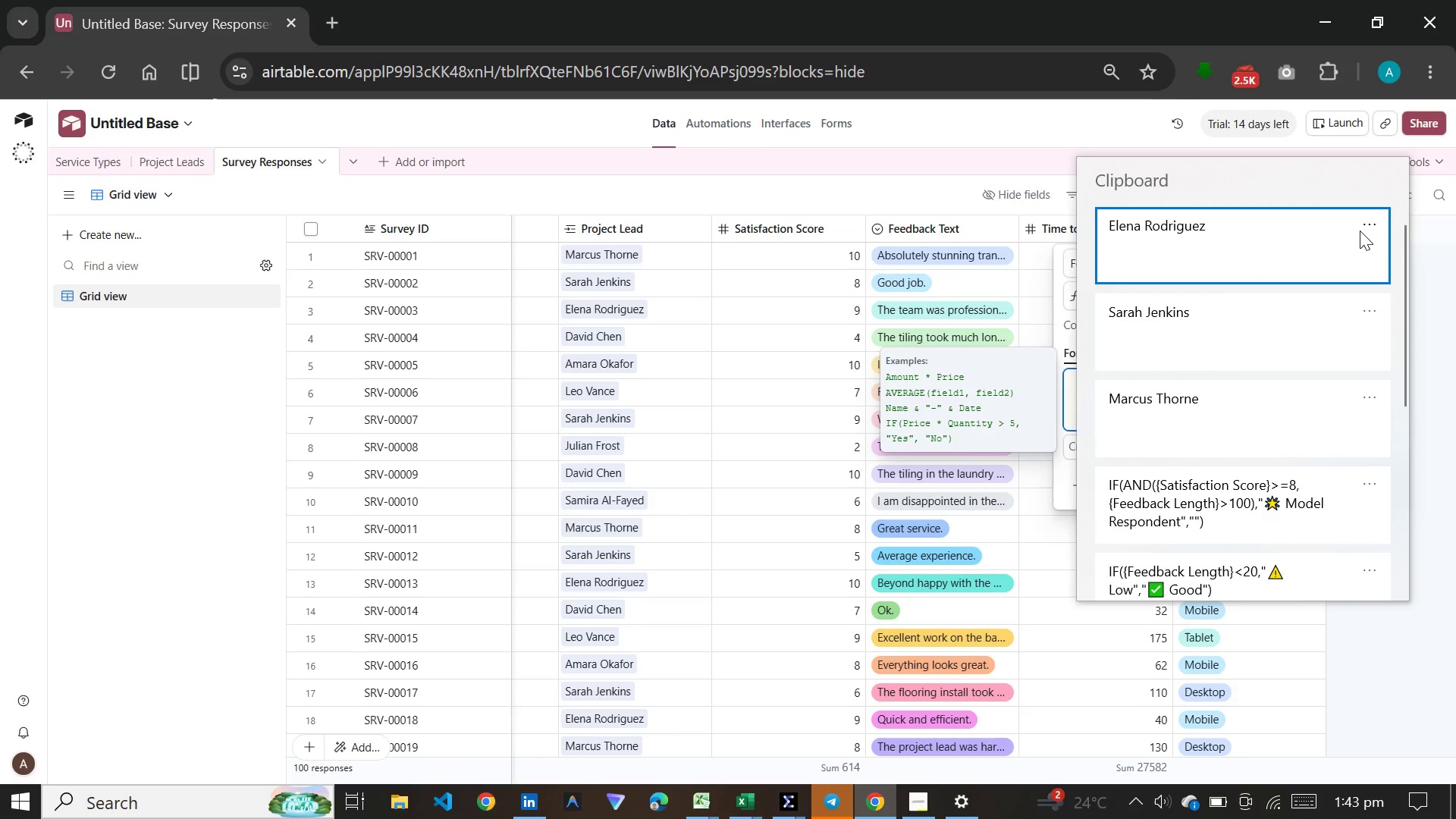 
left_click([1360, 231])
 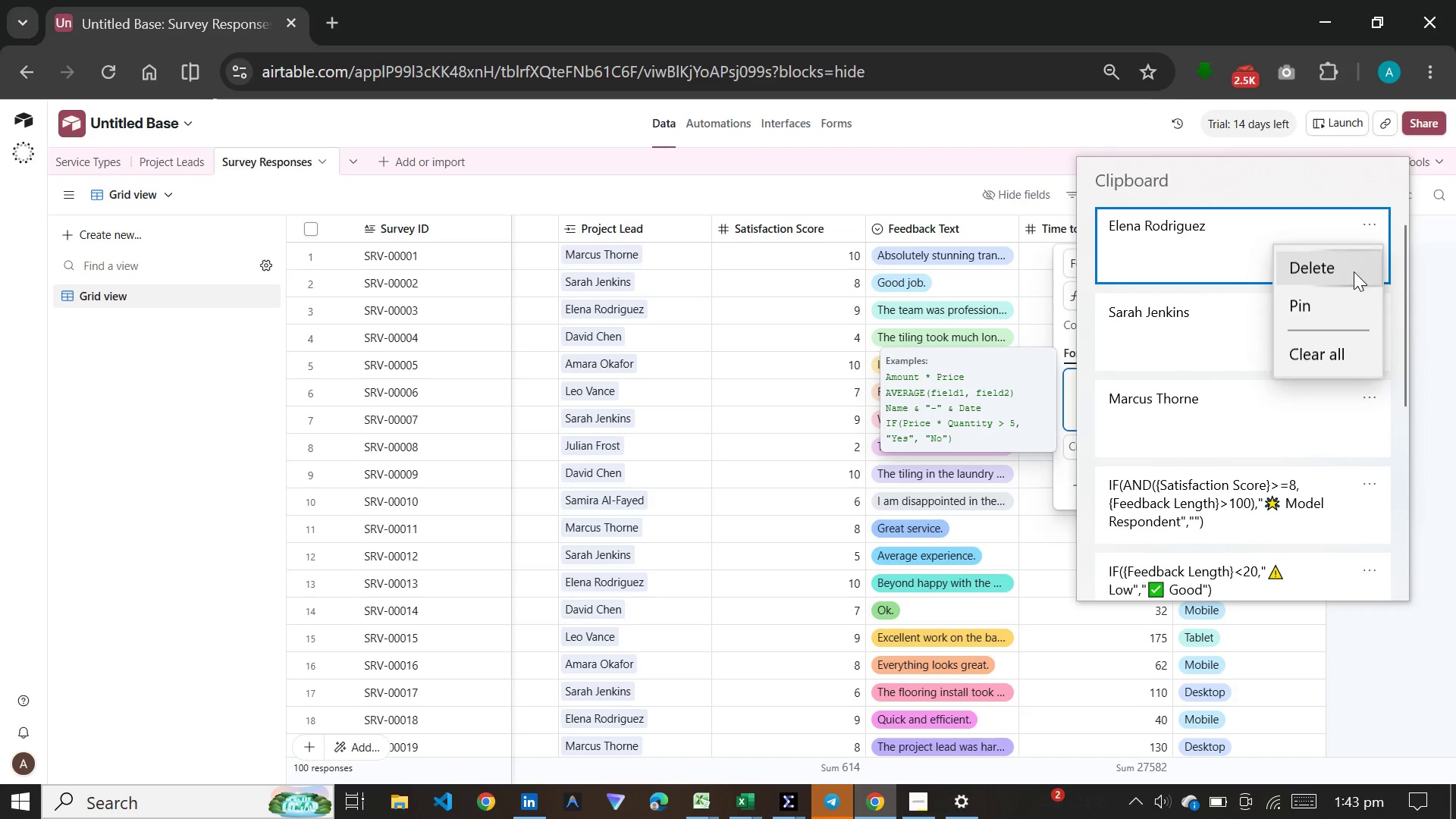 
left_click([1354, 271])
 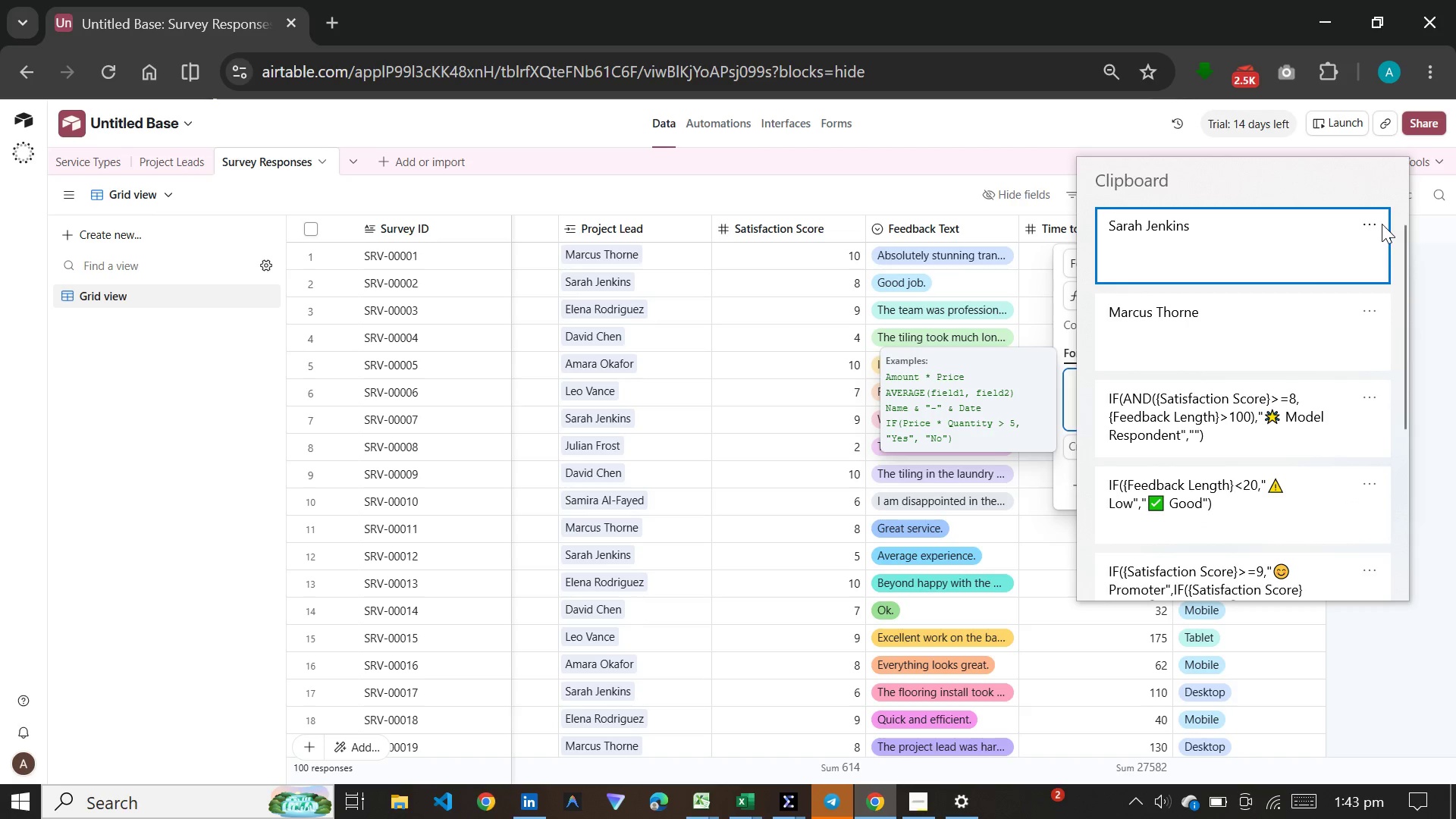 
left_click([1382, 224])
 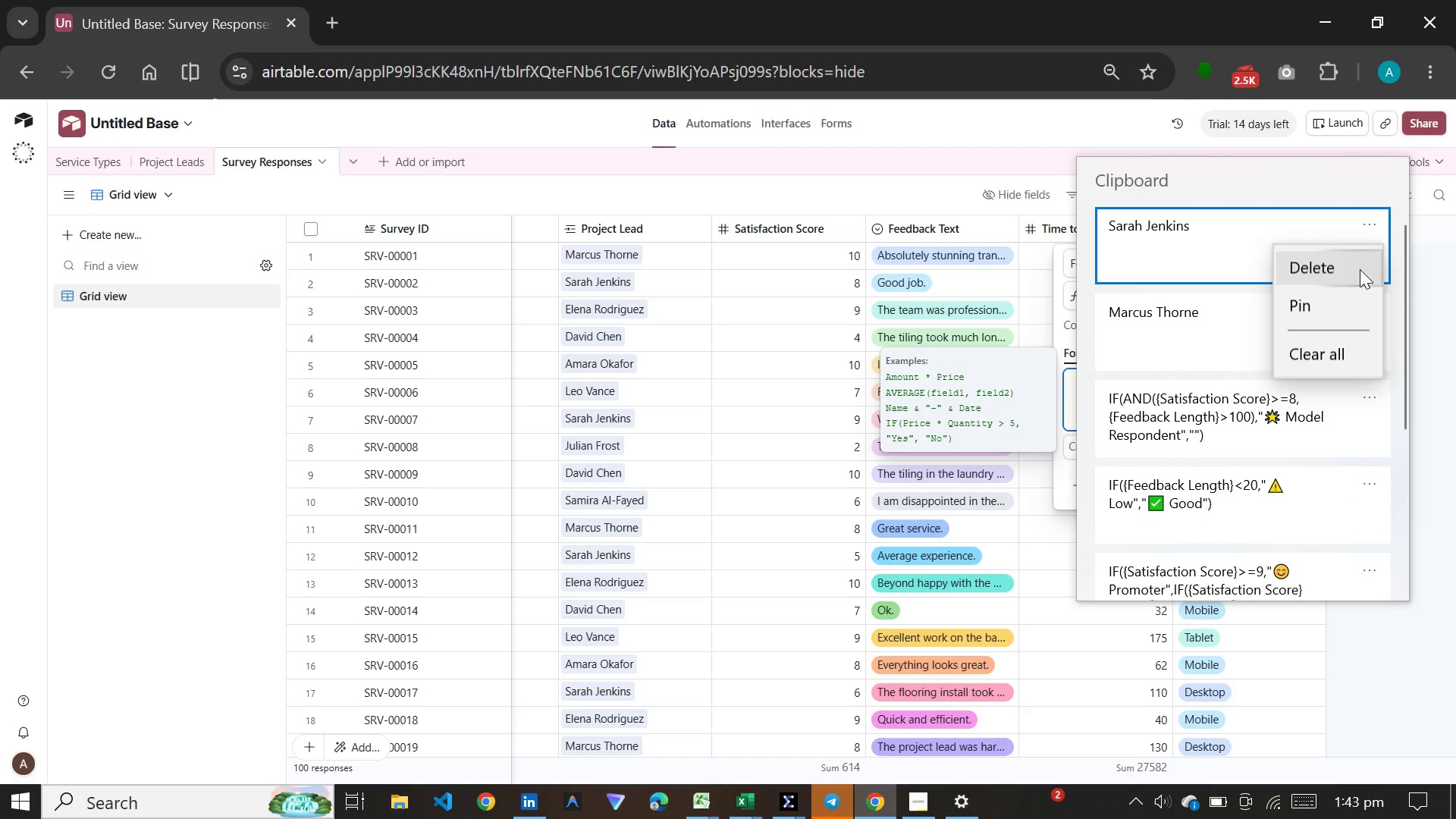 
left_click([1360, 269])
 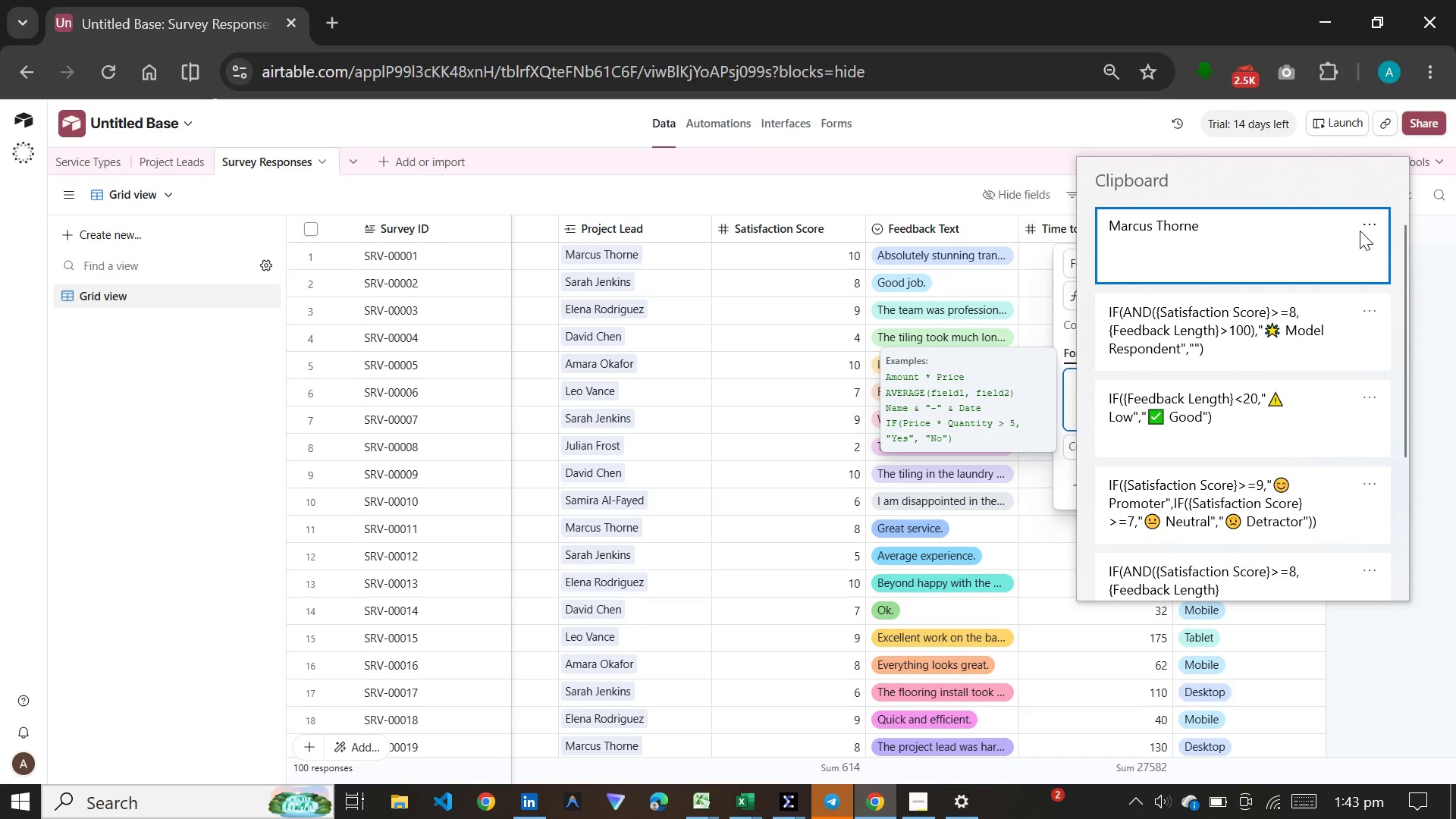 
left_click([1360, 231])
 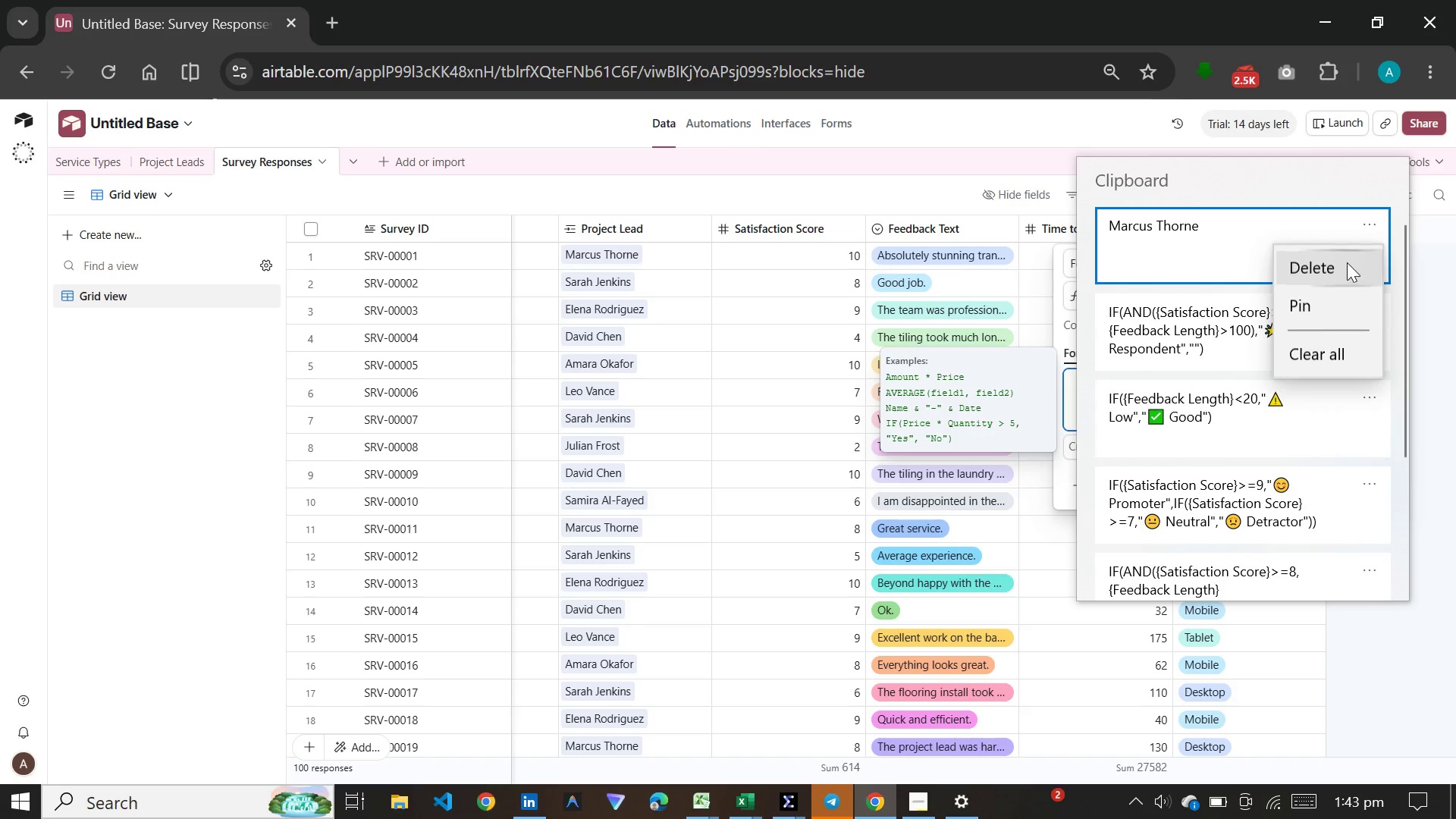 
left_click([1347, 262])
 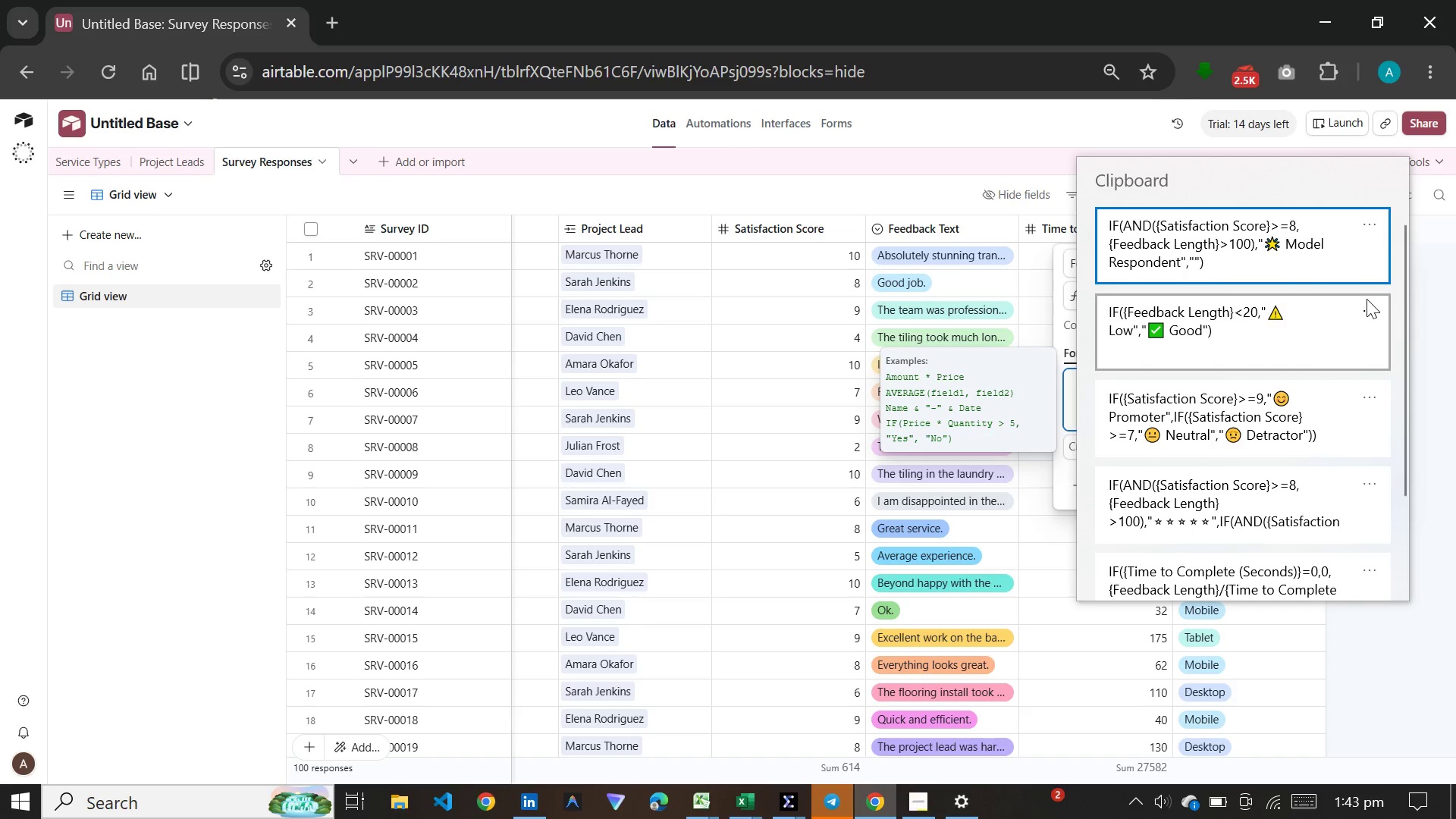 
scroll: coordinate [1367, 299], scroll_direction: down, amount: 6.0
 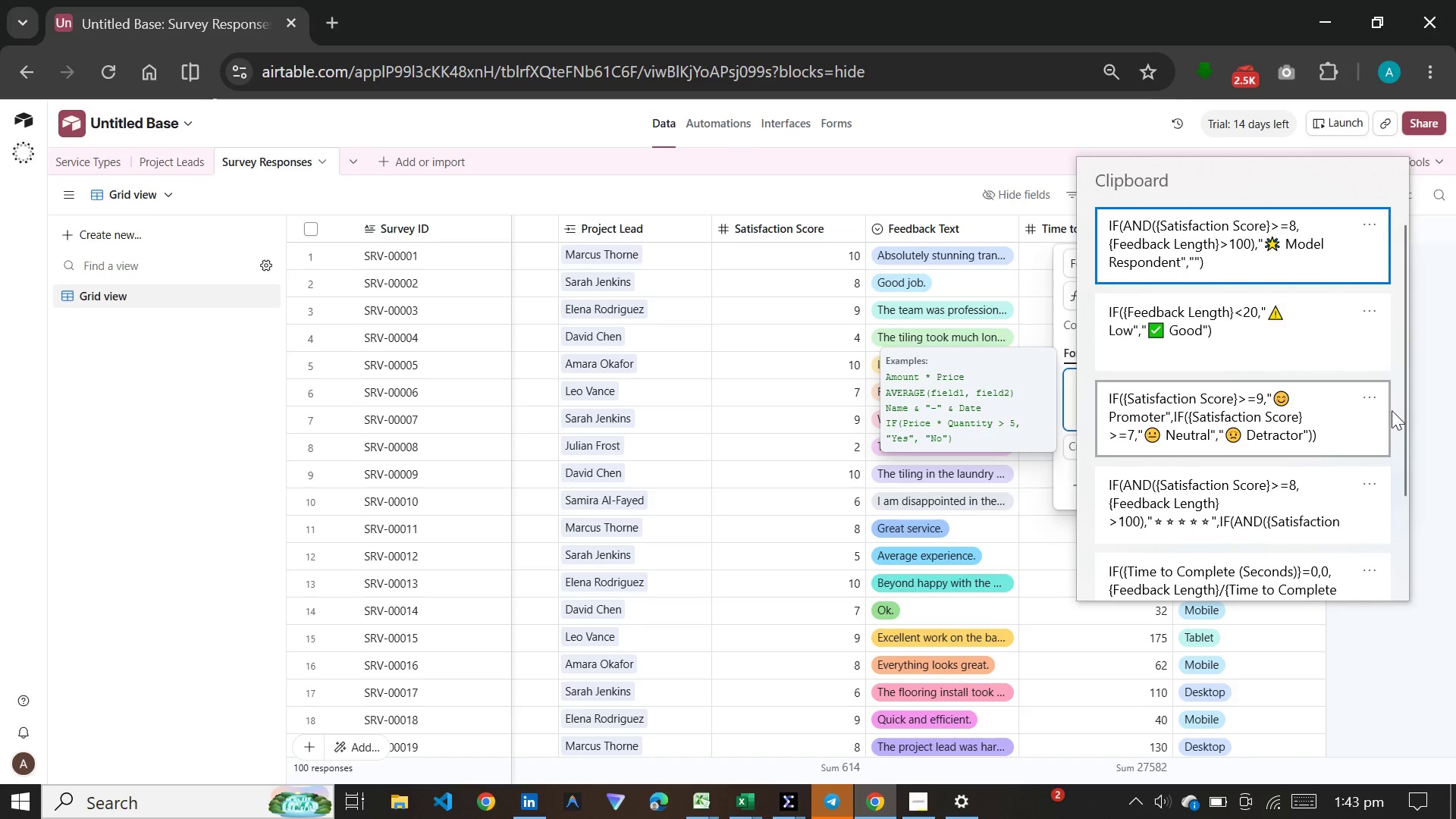 
left_click([1397, 416])
 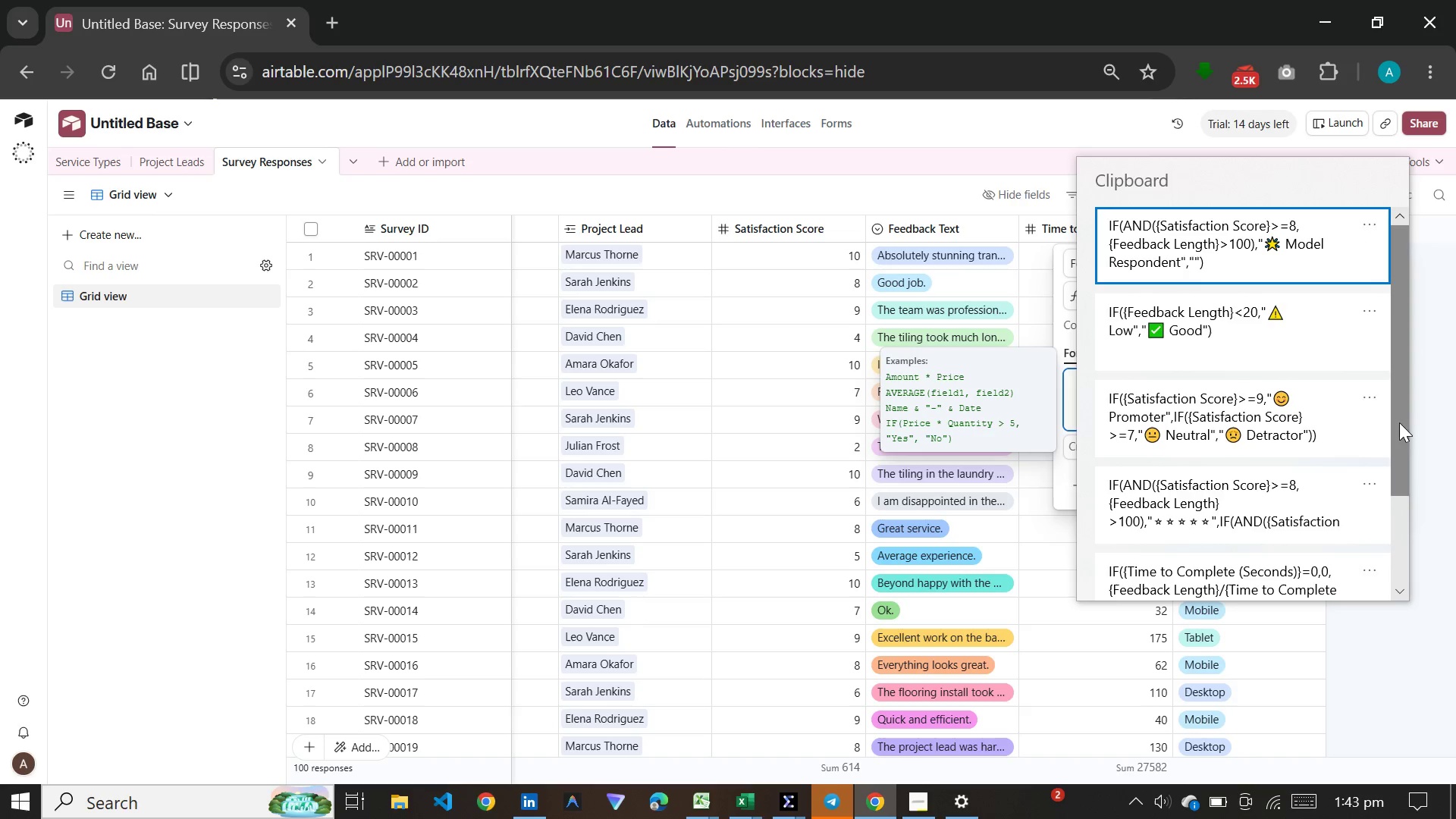 
left_click_drag(start_coordinate=[1399, 423], to_coordinate=[1375, 570])
 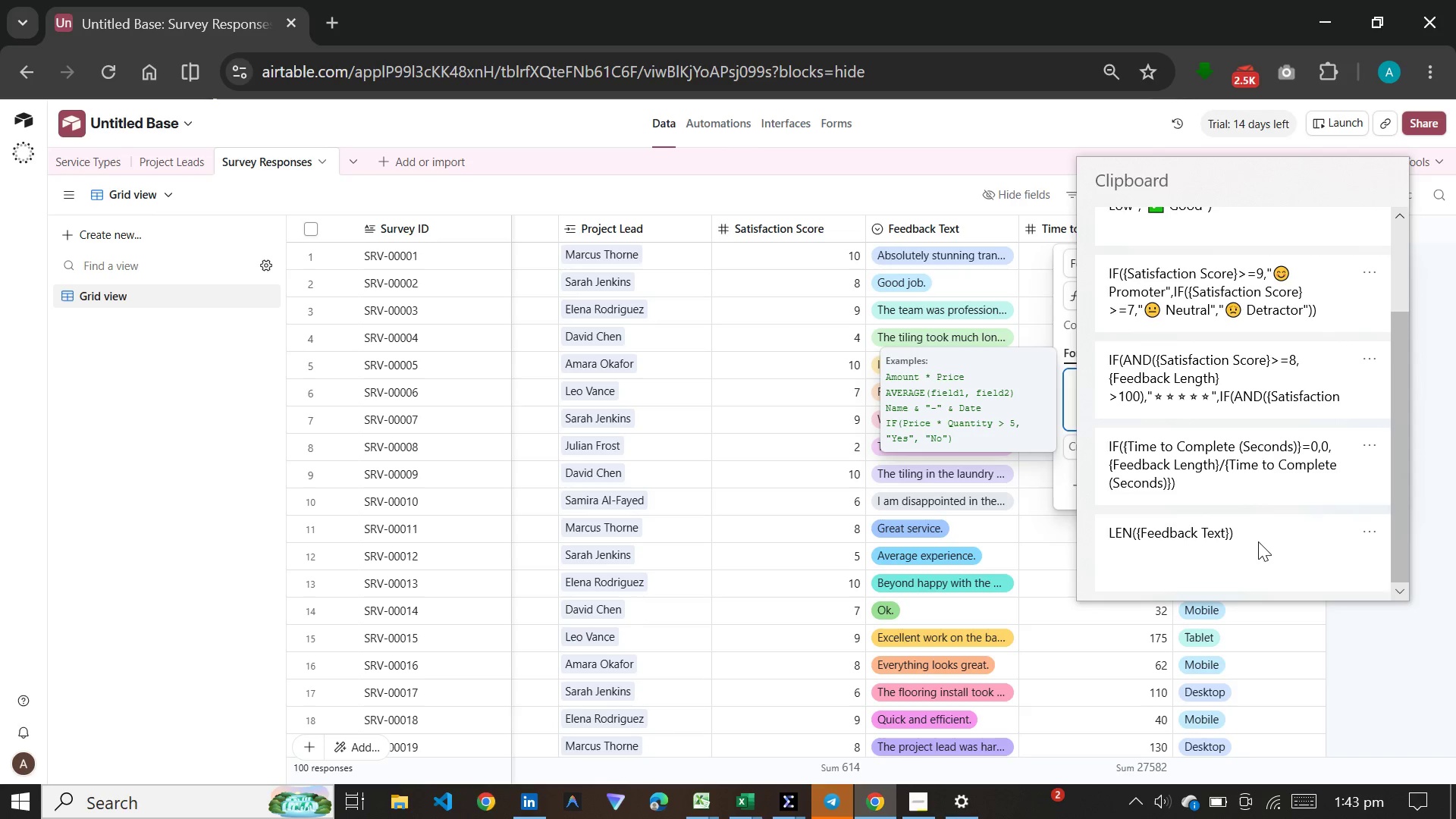 
left_click([1258, 541])
 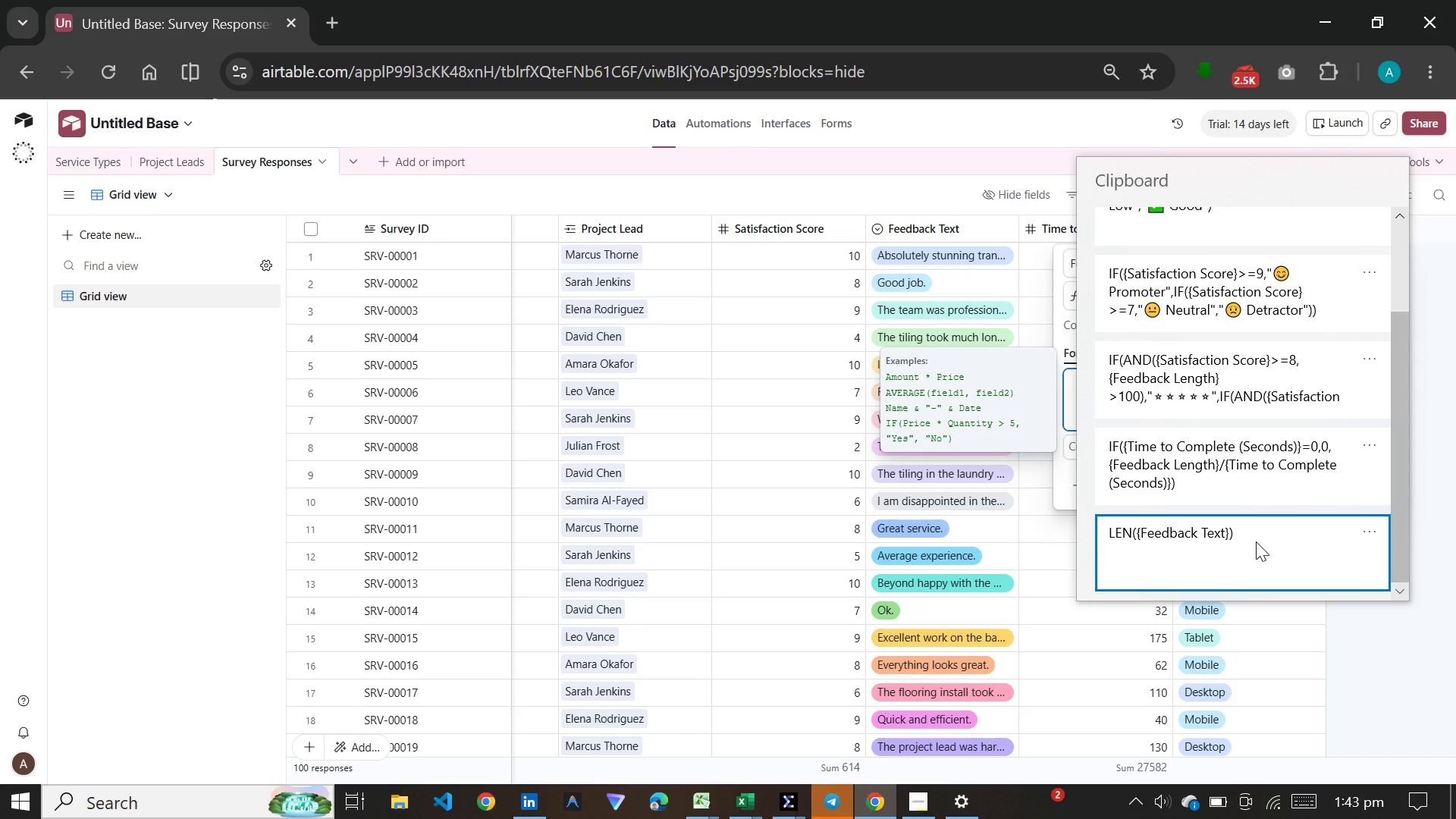 
key(Control+ControlLeft)
 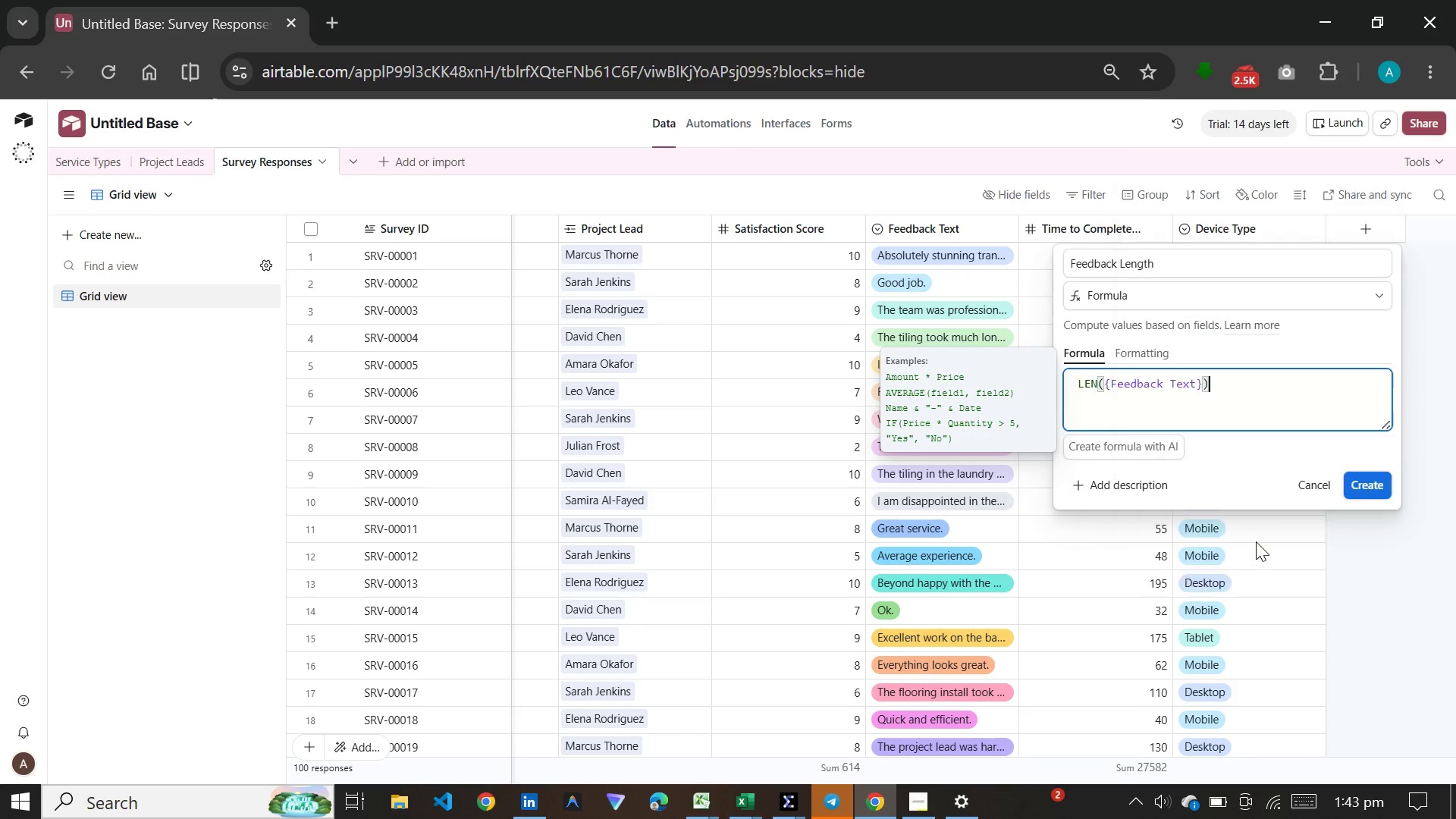 
wait(6.17)
 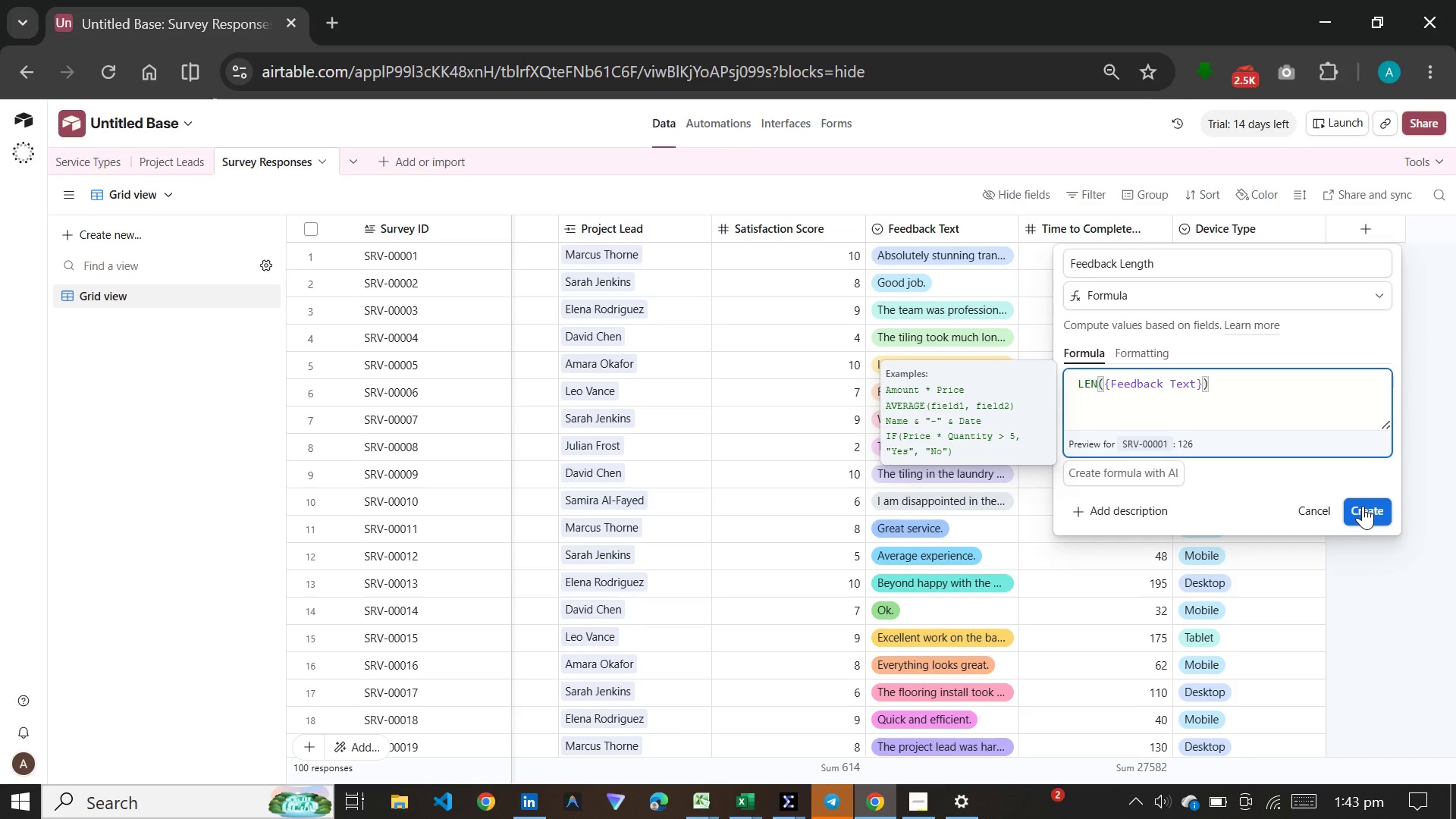 
left_click([1148, 356])
 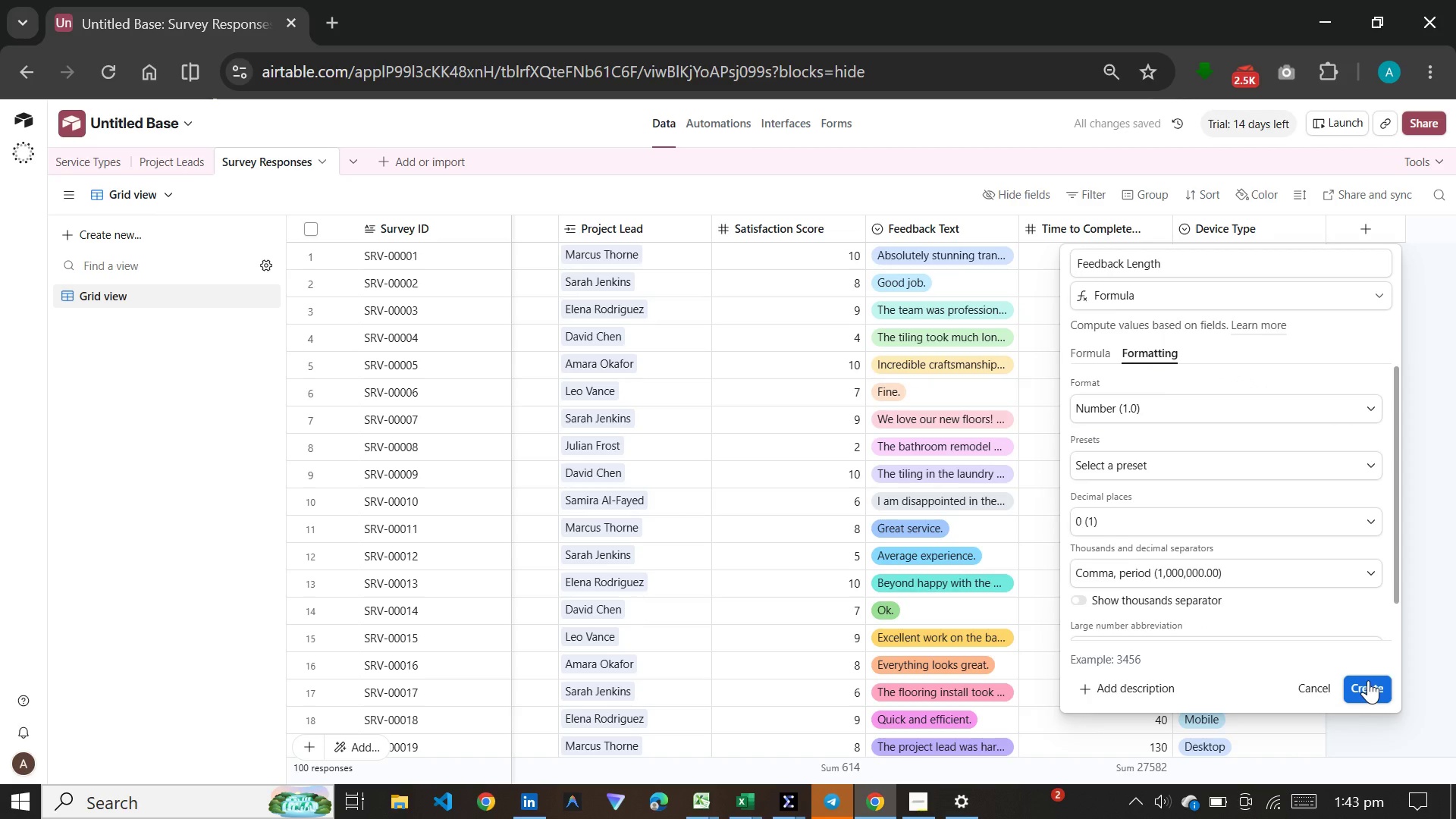 
left_click([1370, 686])
 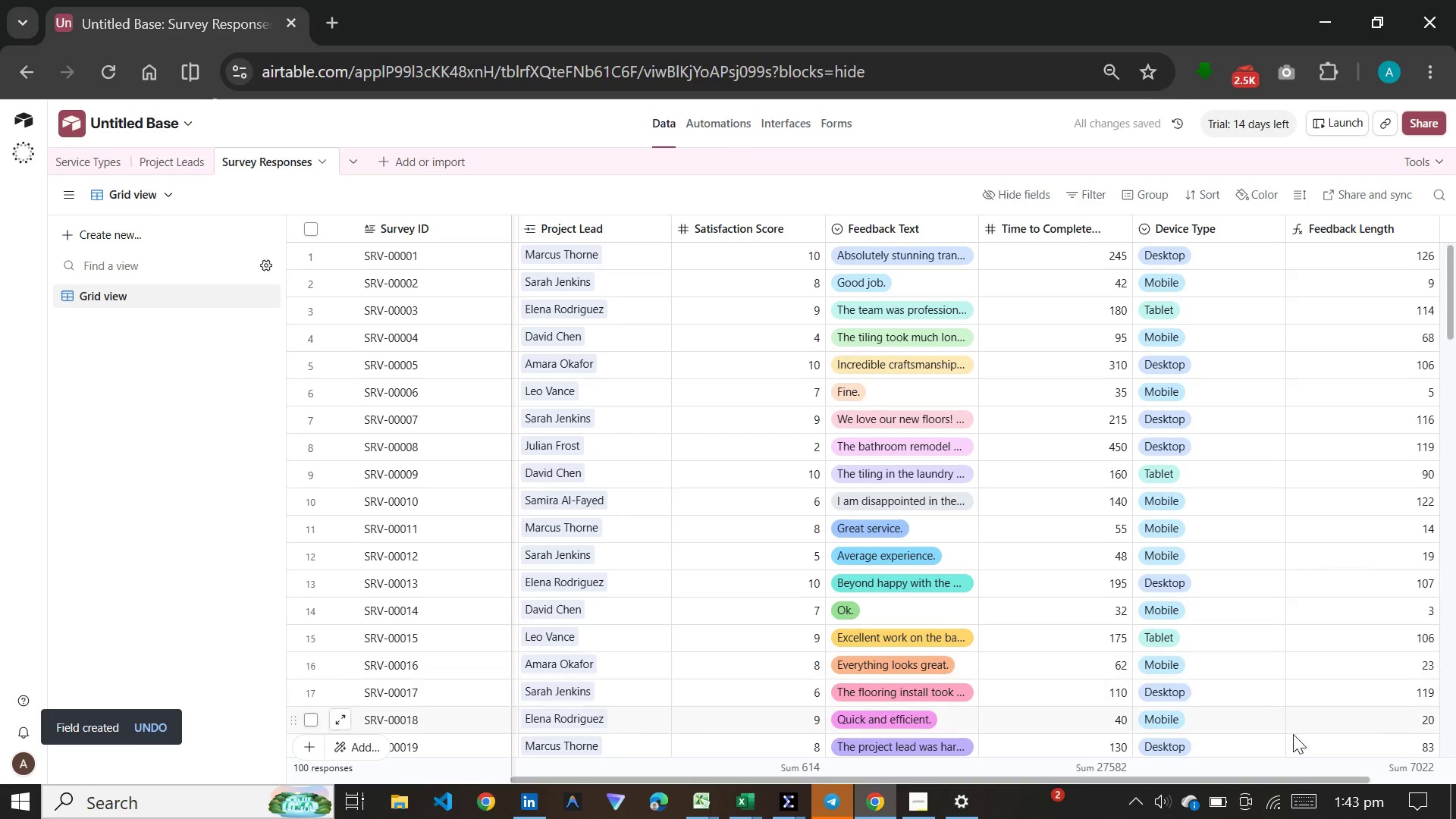 
left_click_drag(start_coordinate=[1310, 780], to_coordinate=[1432, 774])
 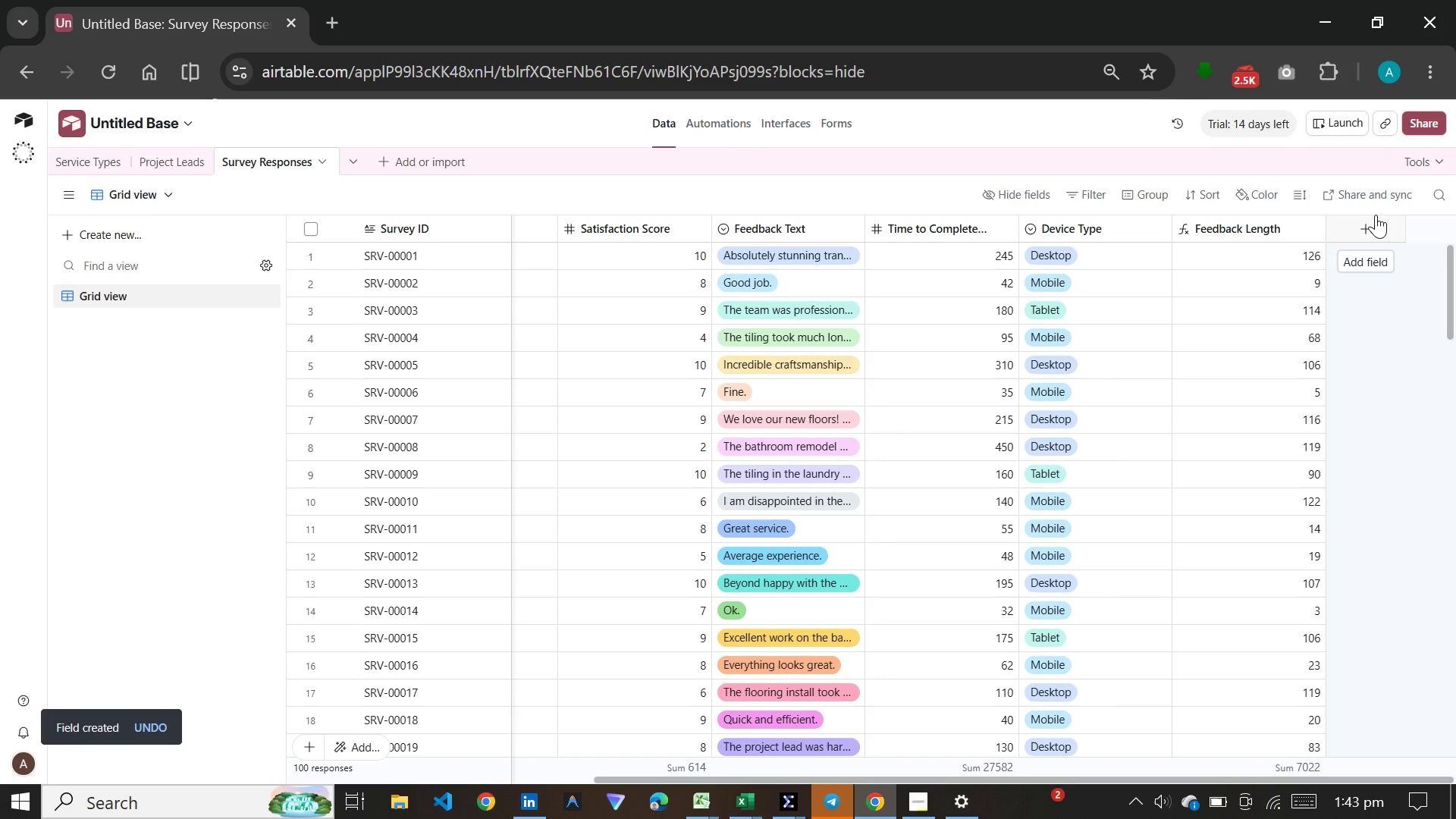 
left_click([1376, 215])
 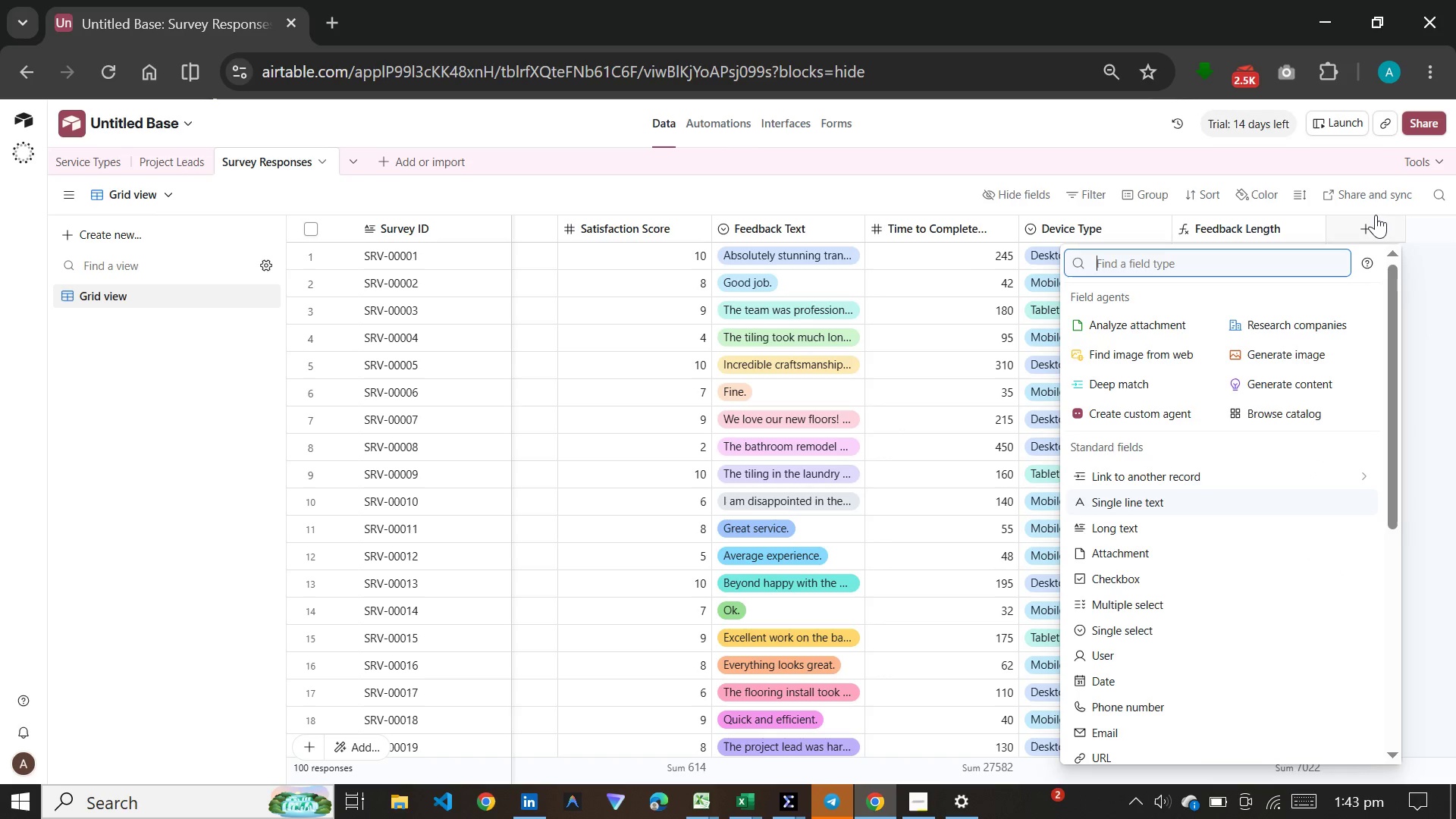 
type(formu)
 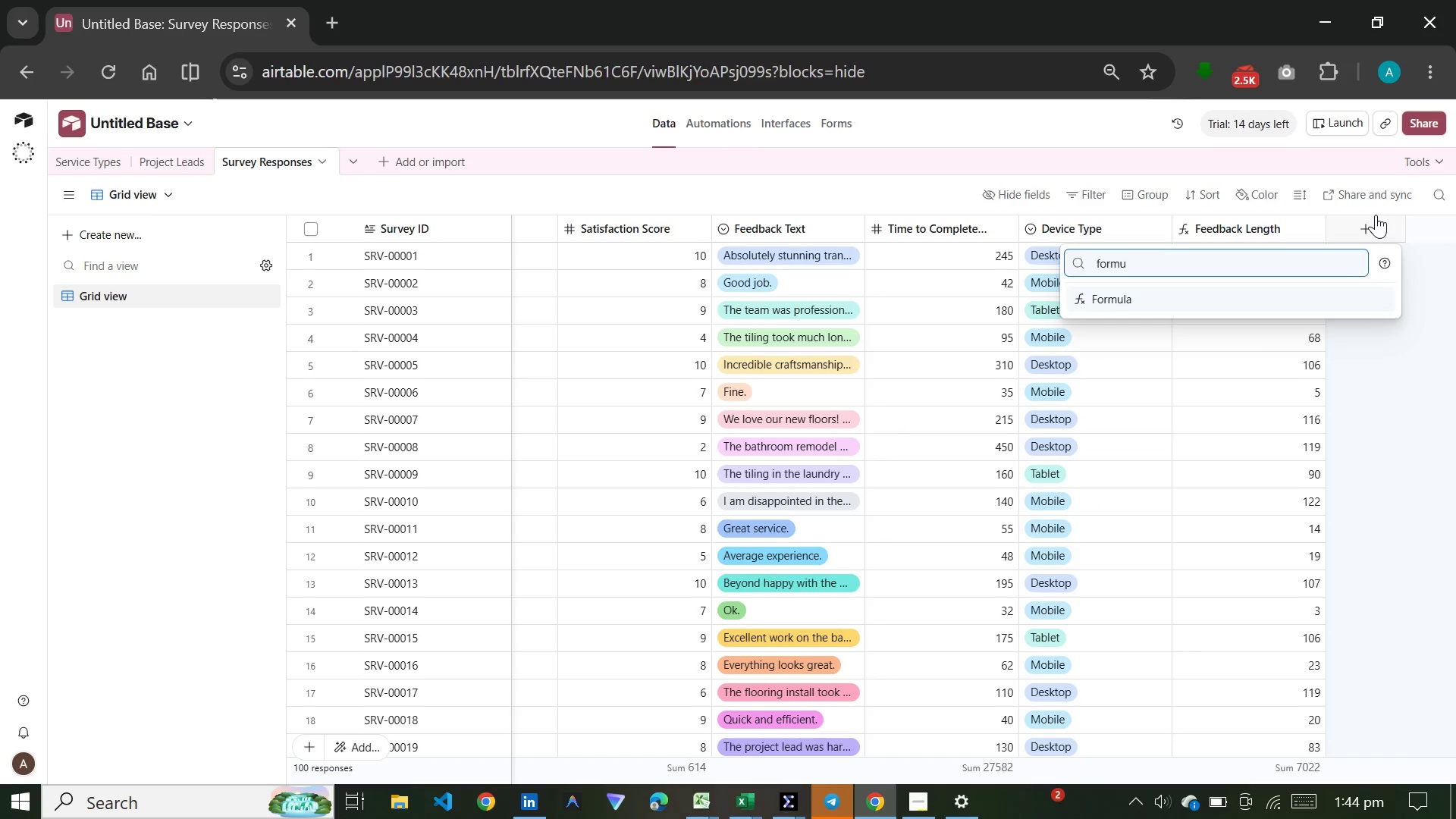 
key(Enter)
 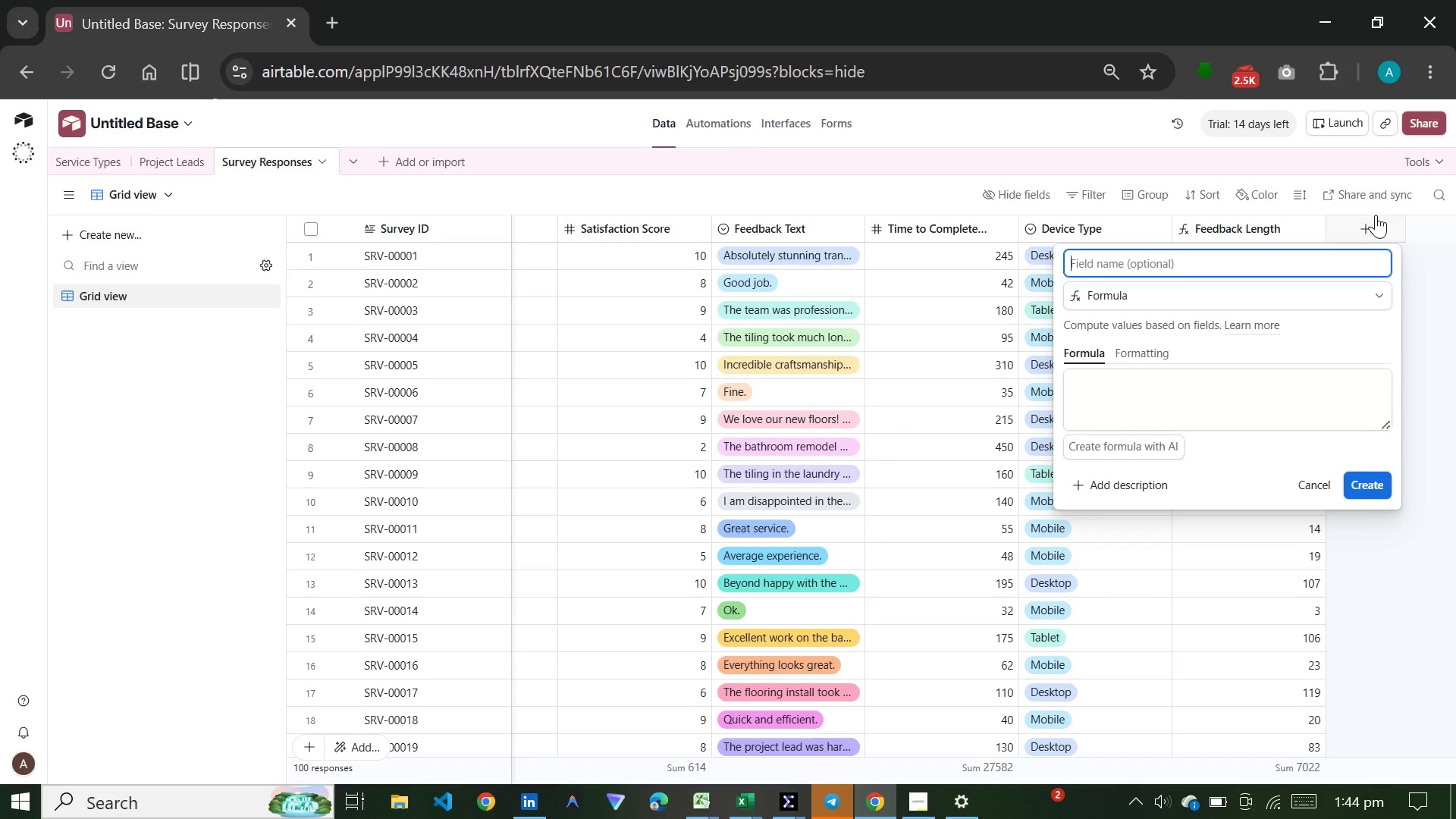 
type(Engagment)
 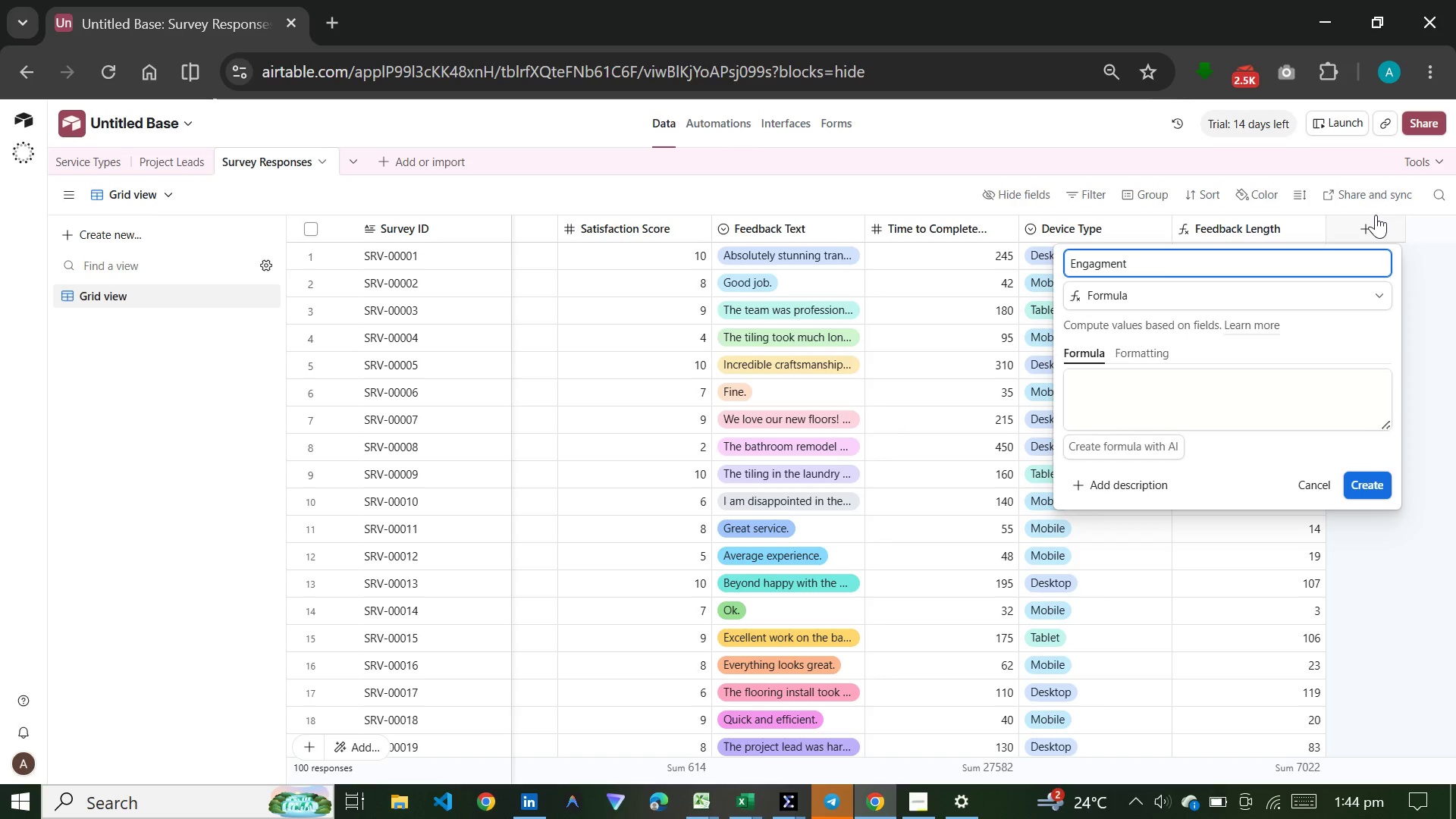 
wait(5.36)
 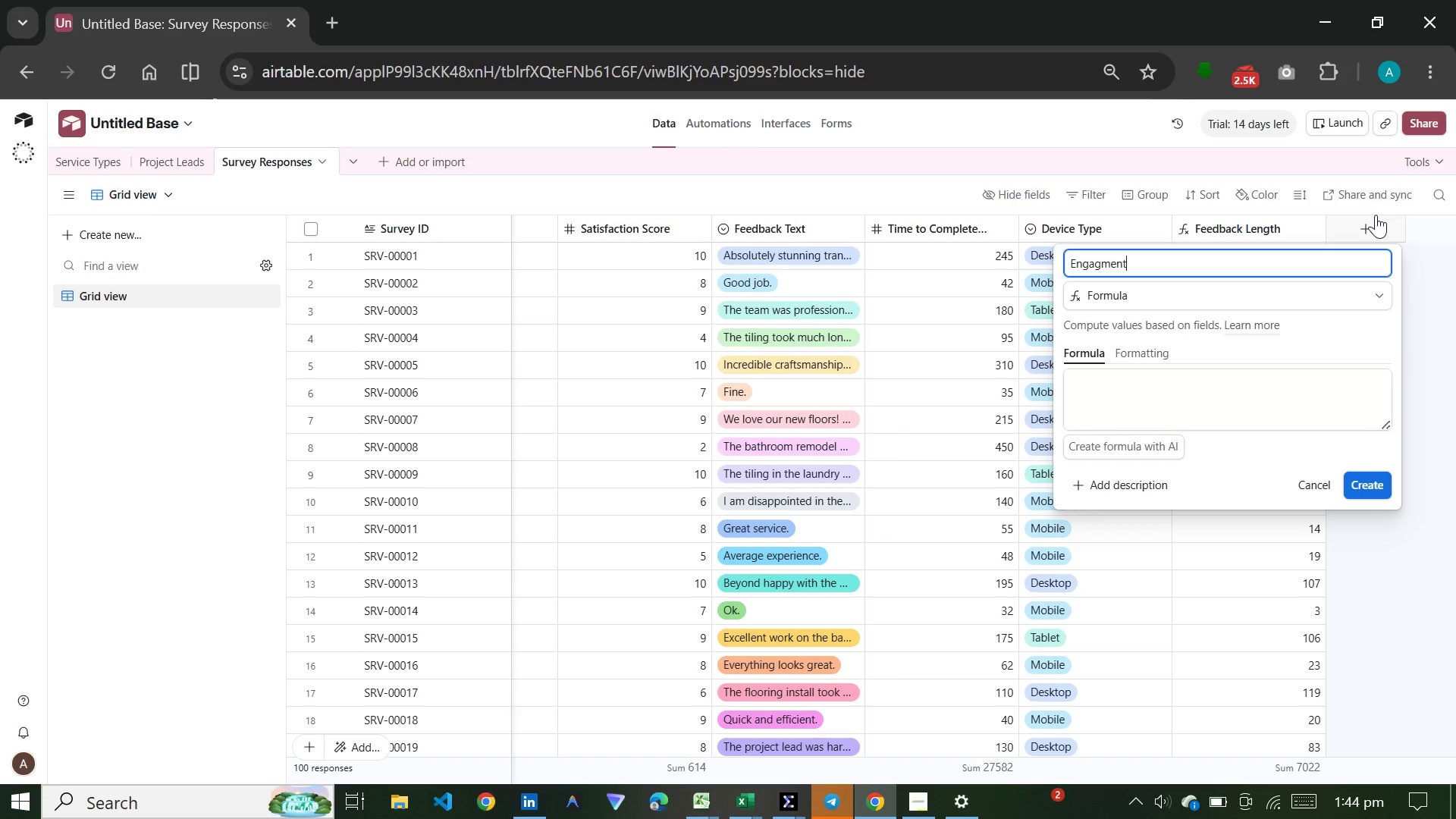 
key(ArrowLeft)
 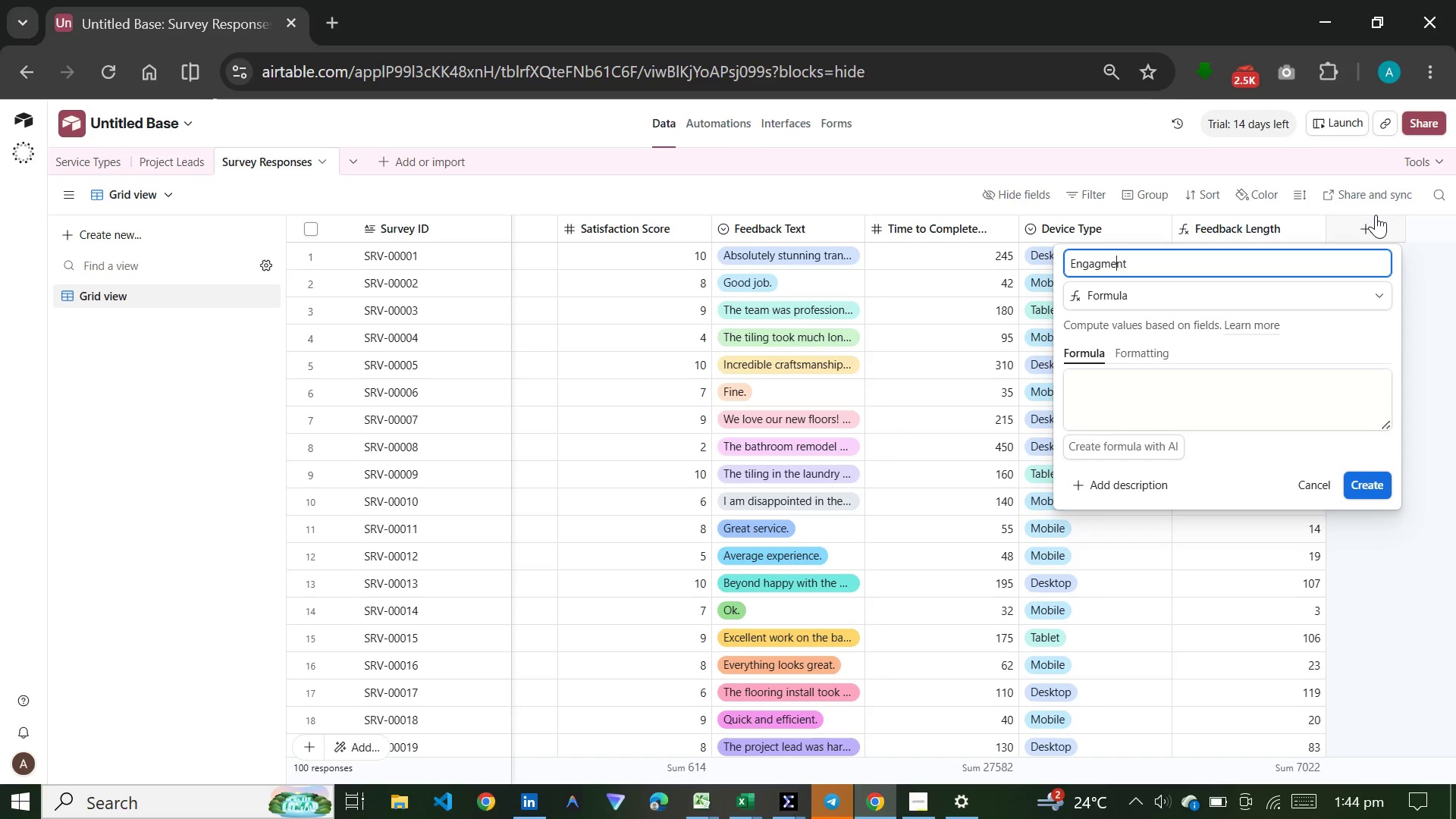 
key(ArrowLeft)
 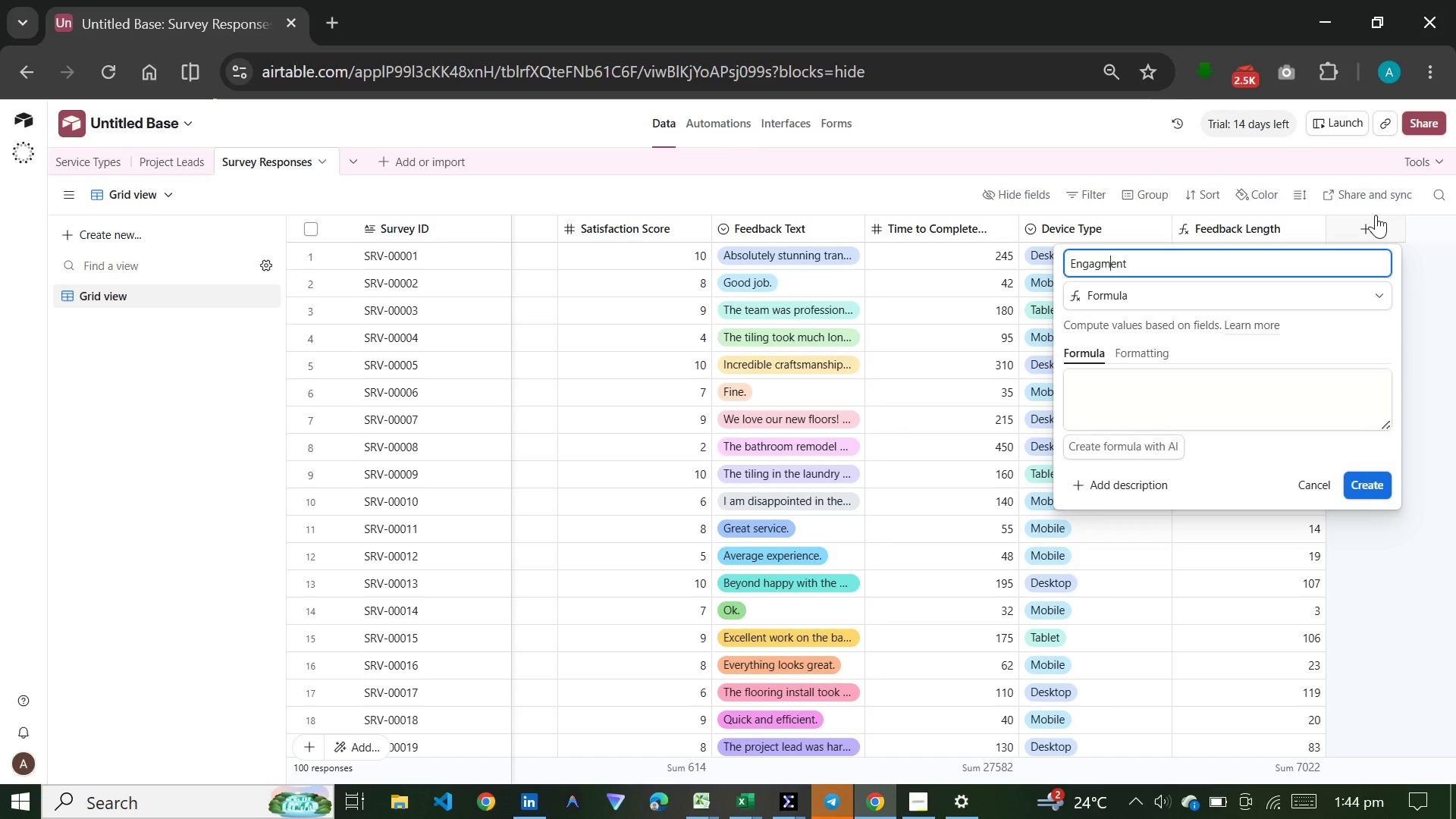 
key(ArrowLeft)
 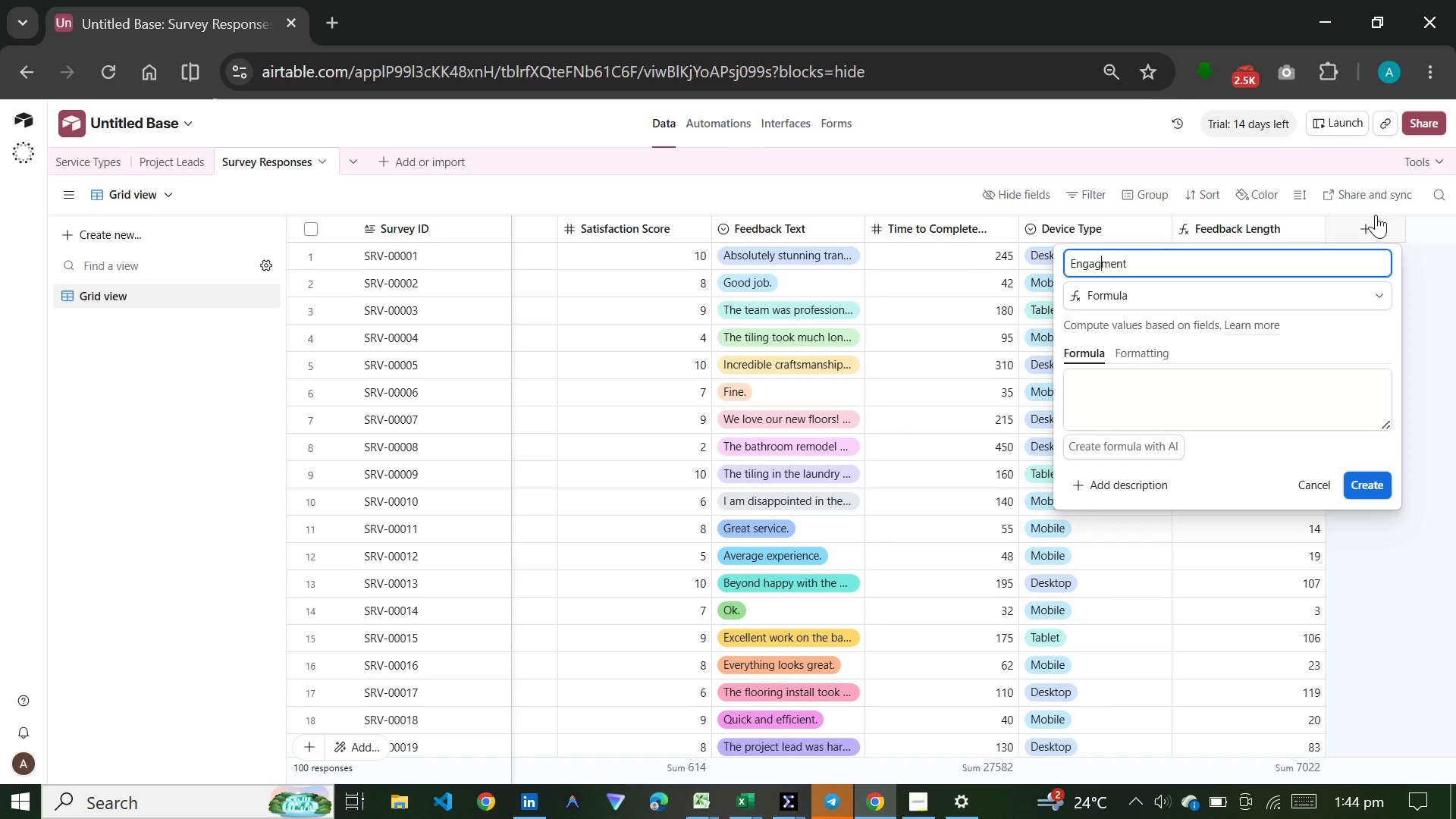 
key(ArrowLeft)
 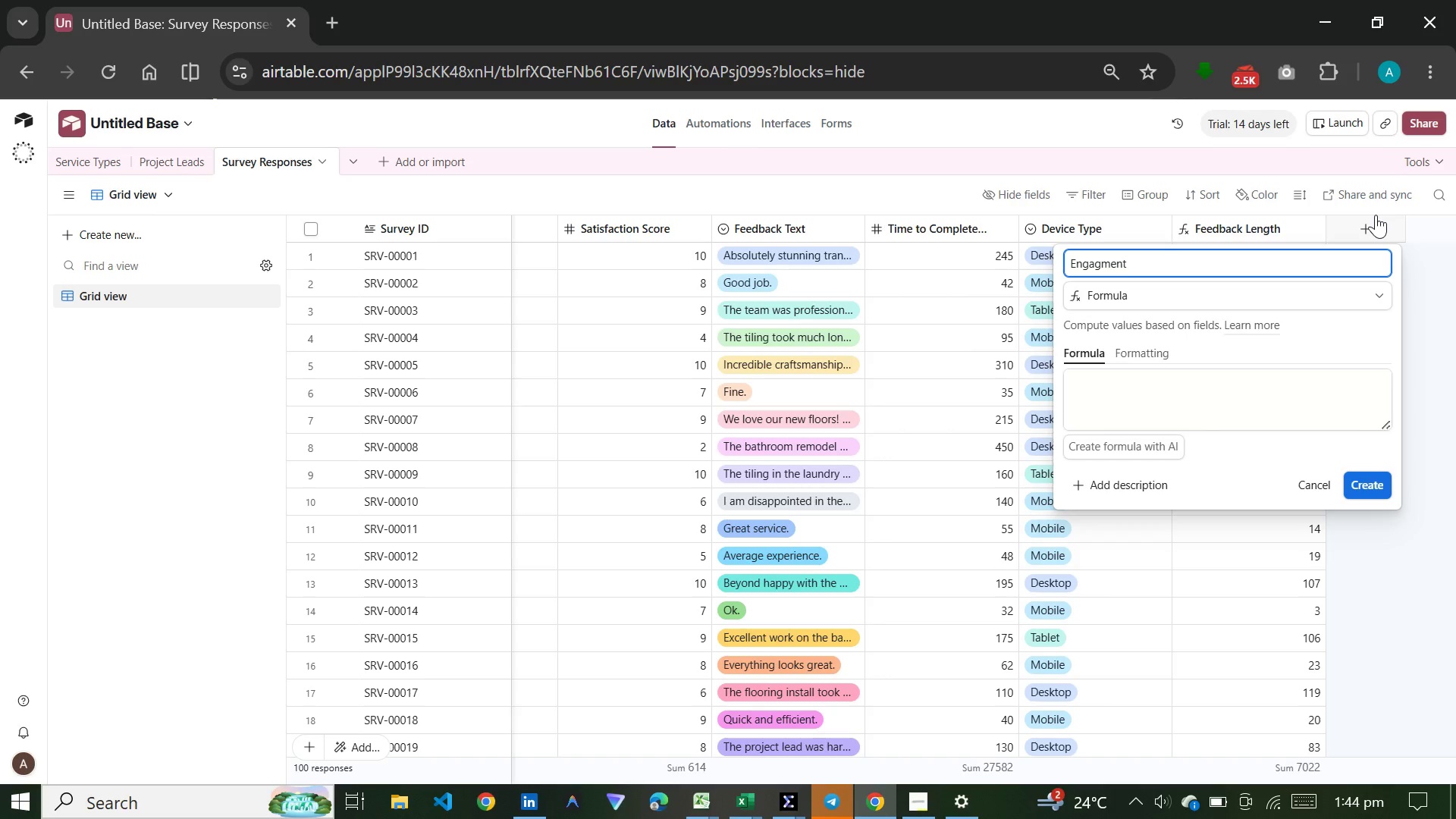 
key(E)
 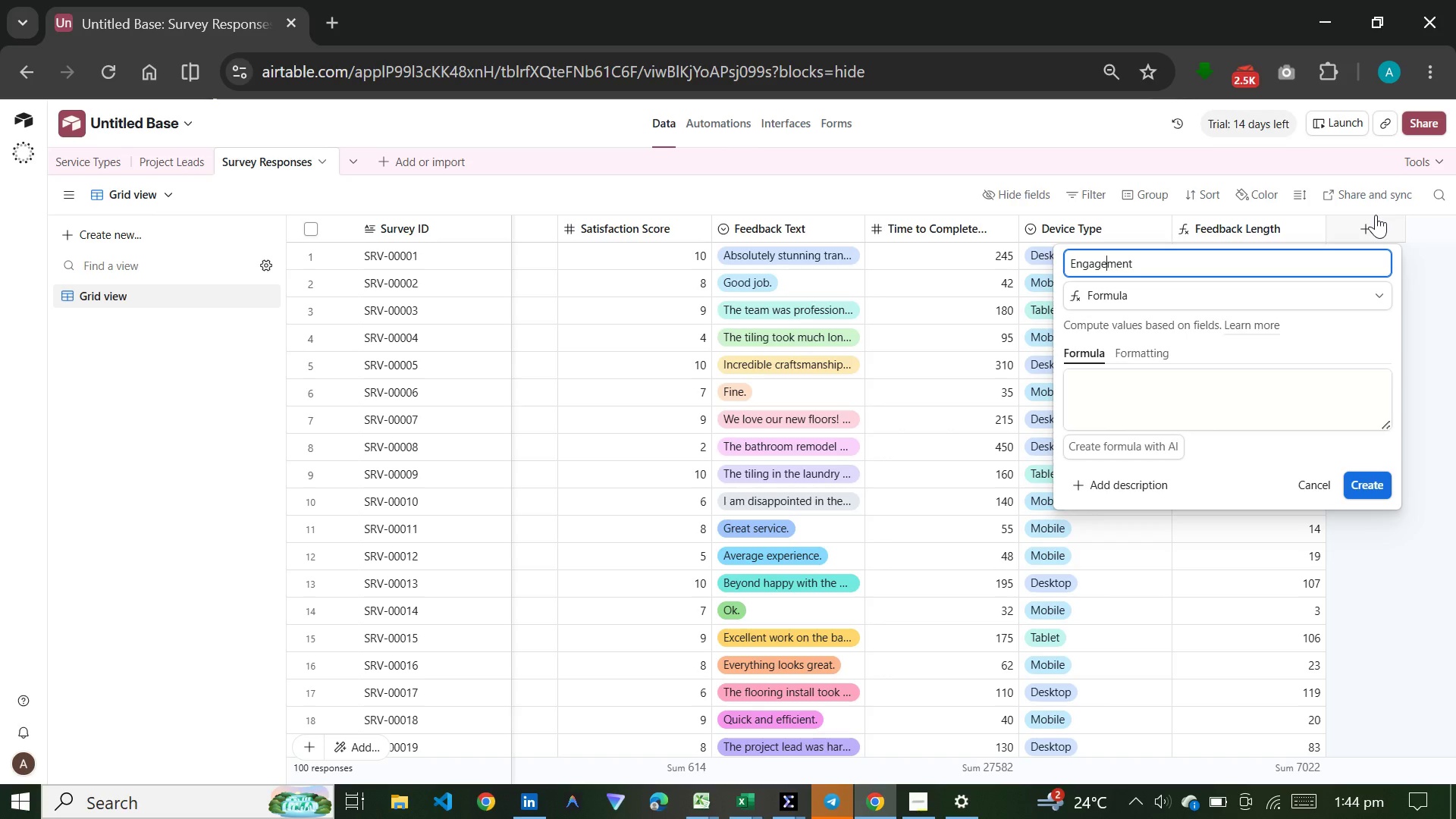 
key(ArrowRight)
 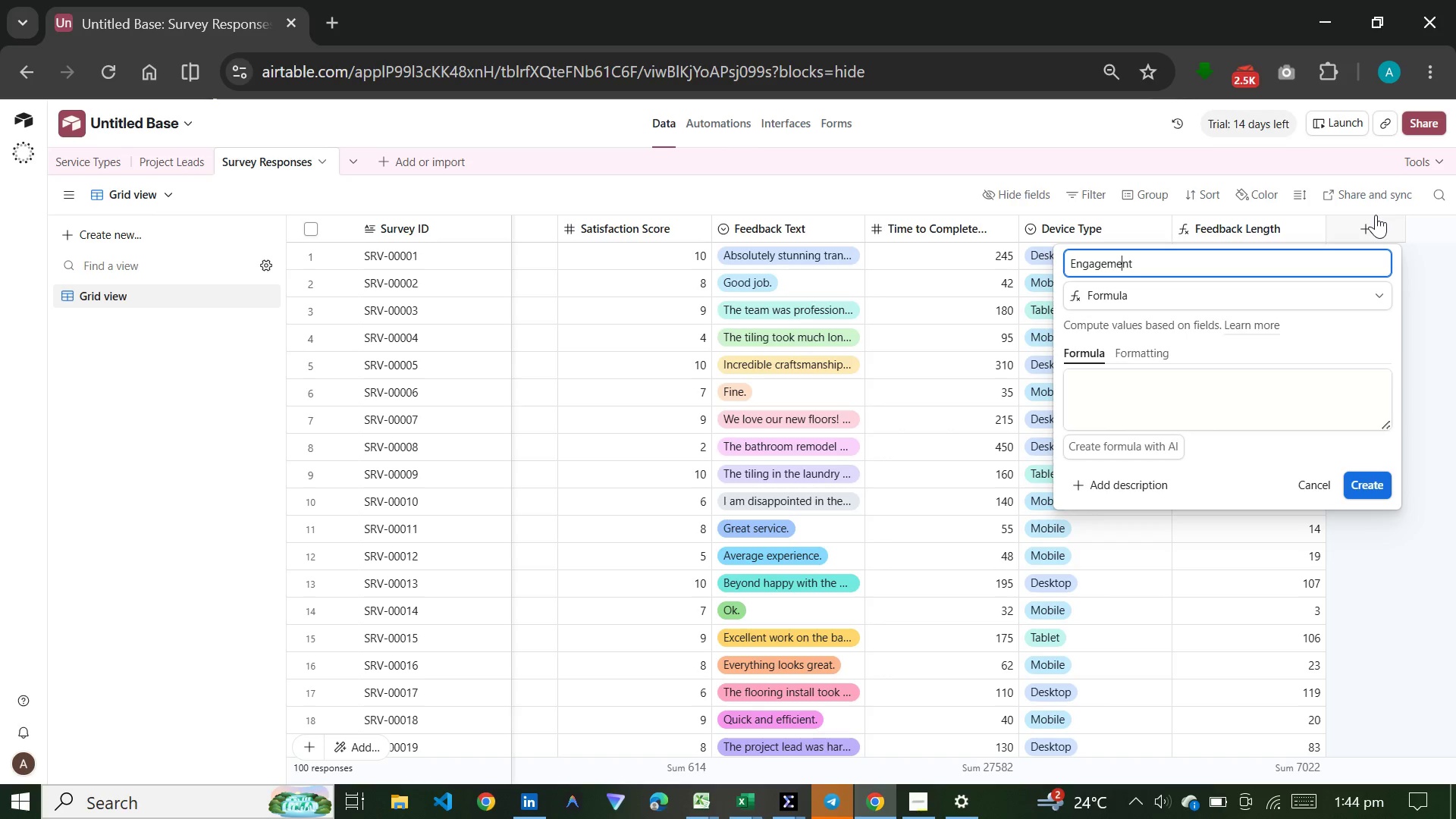 
key(ArrowRight)
 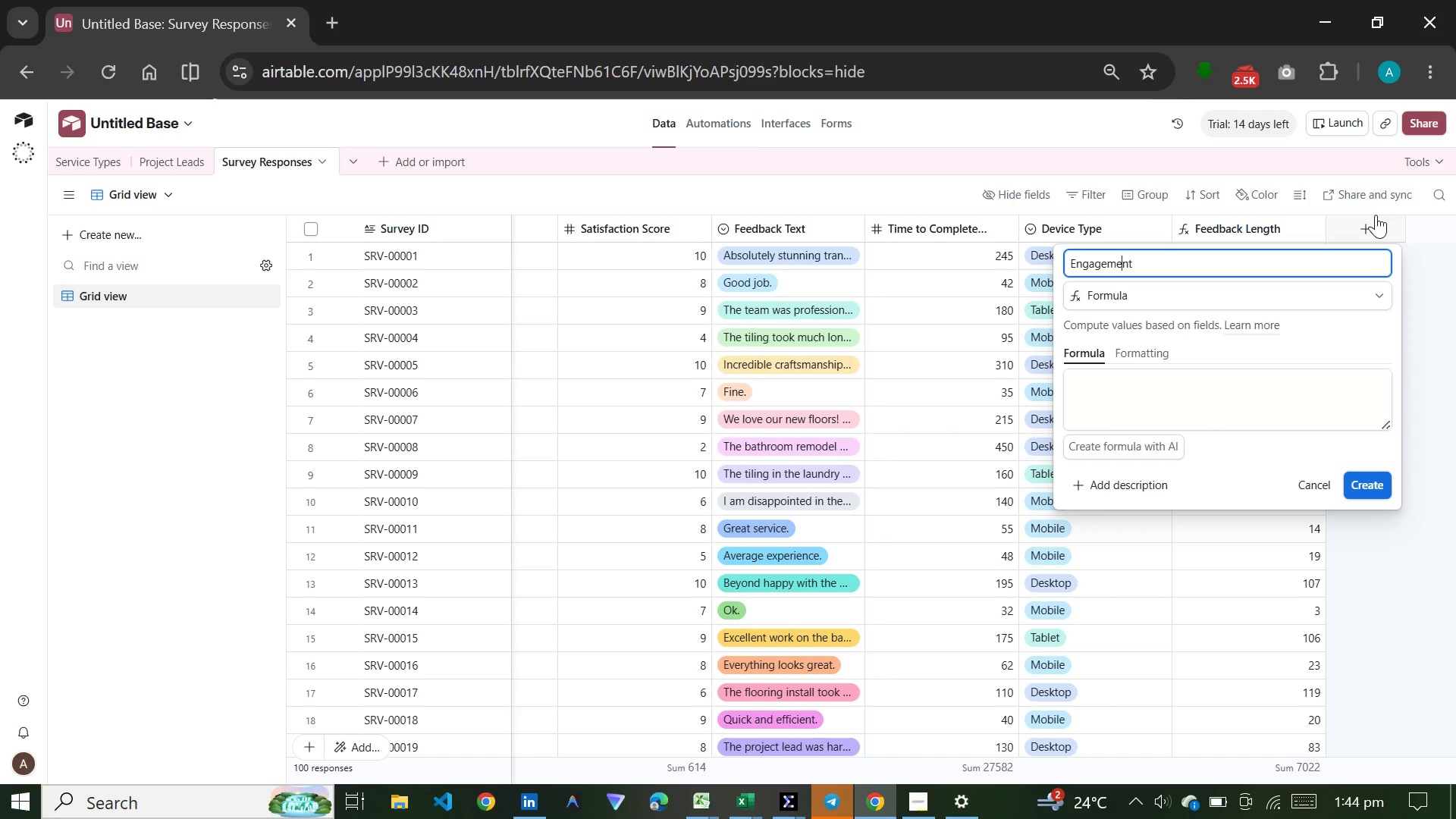 
key(ArrowRight)
 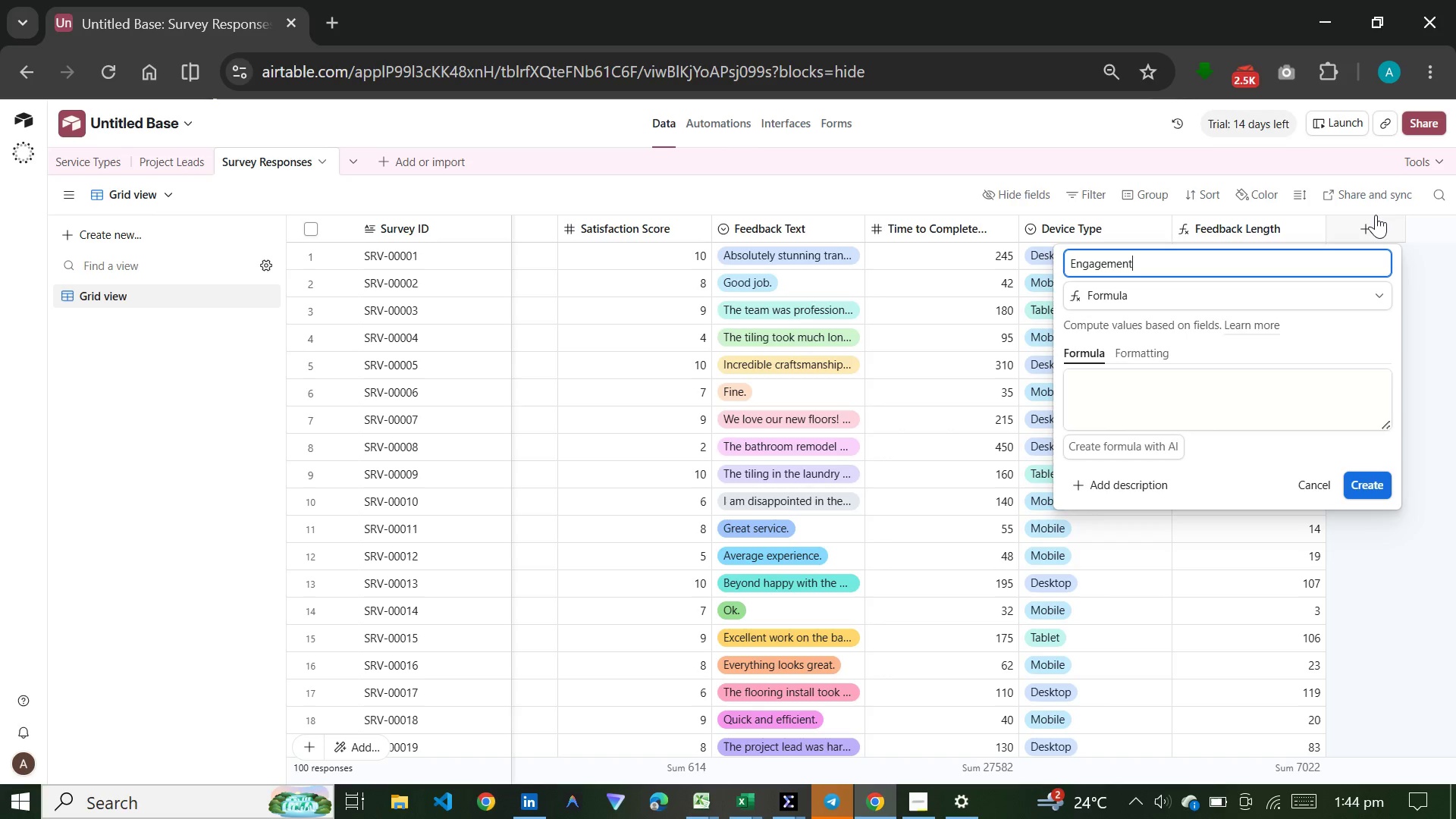 
key(ArrowRight)
 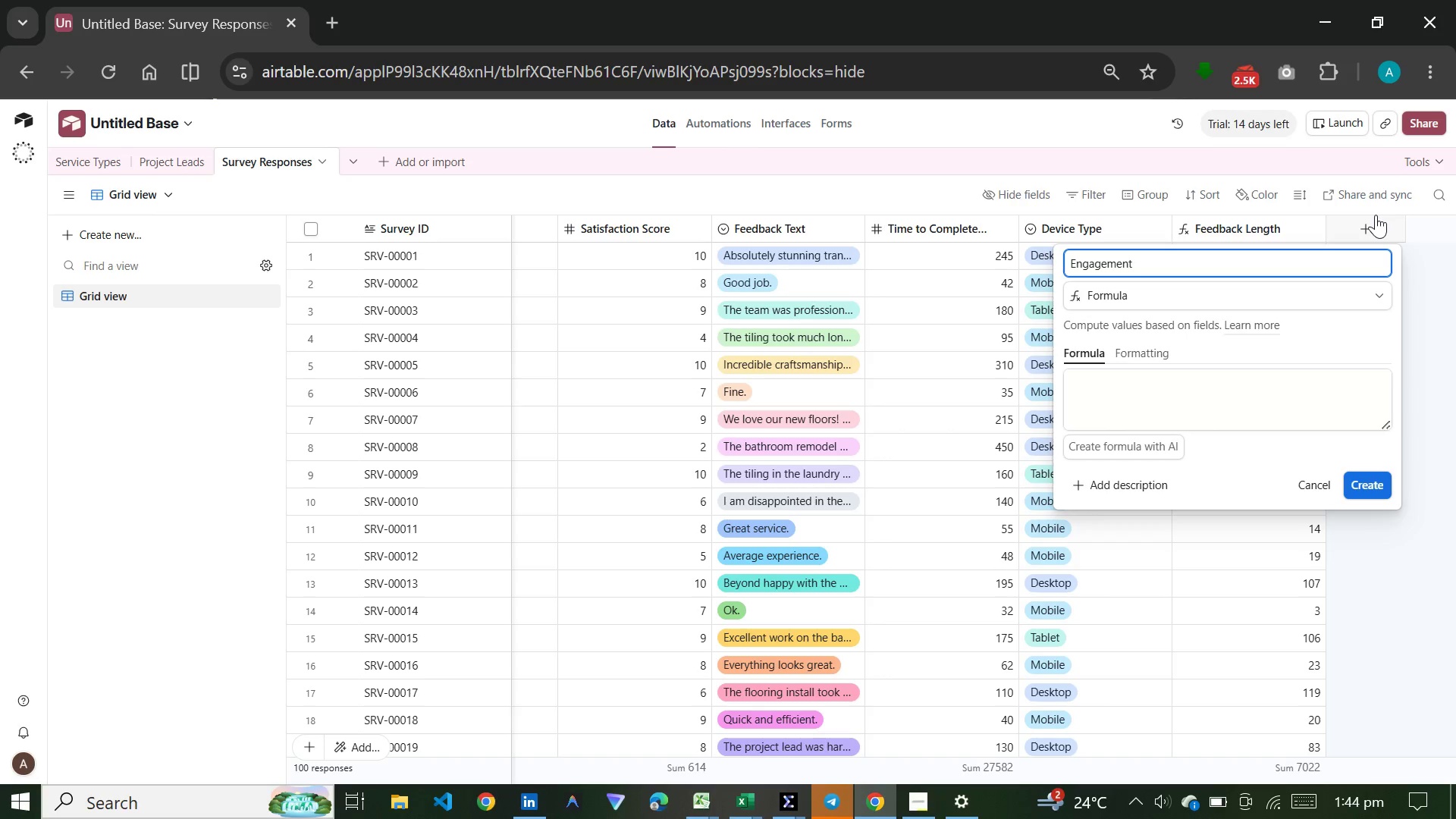 
type( Density)
 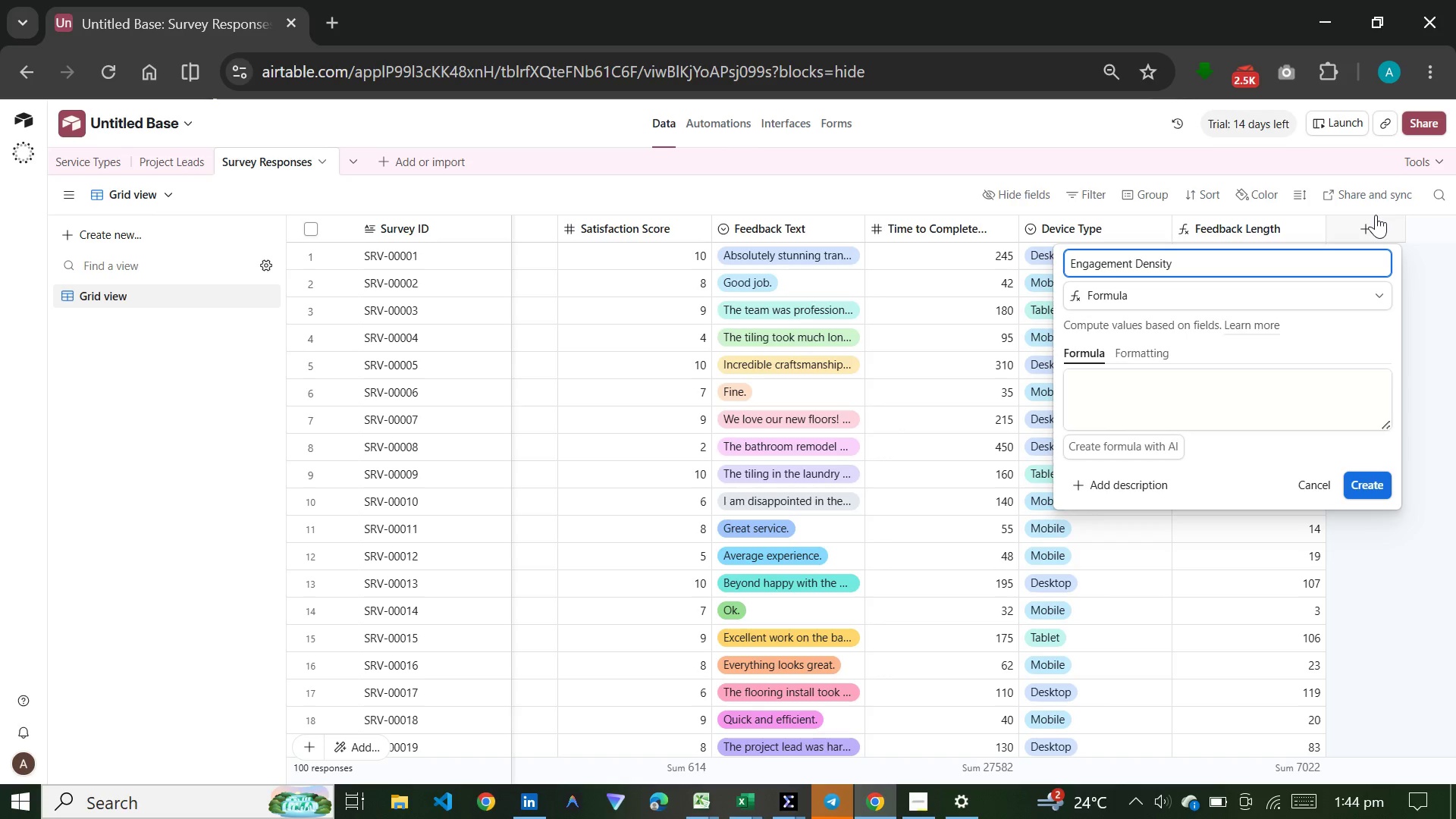 
wait(7.58)
 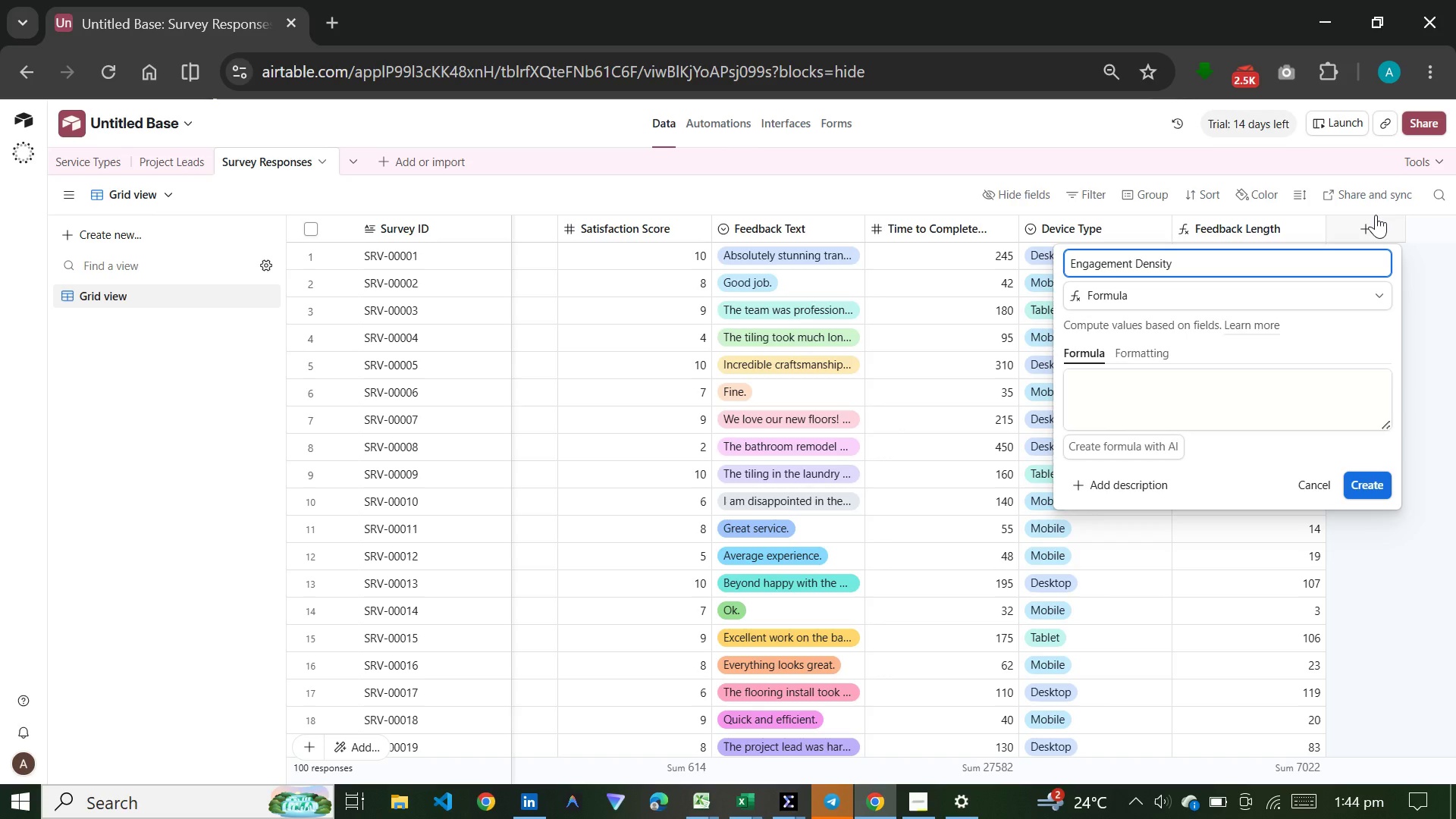 
left_click([1252, 391])
 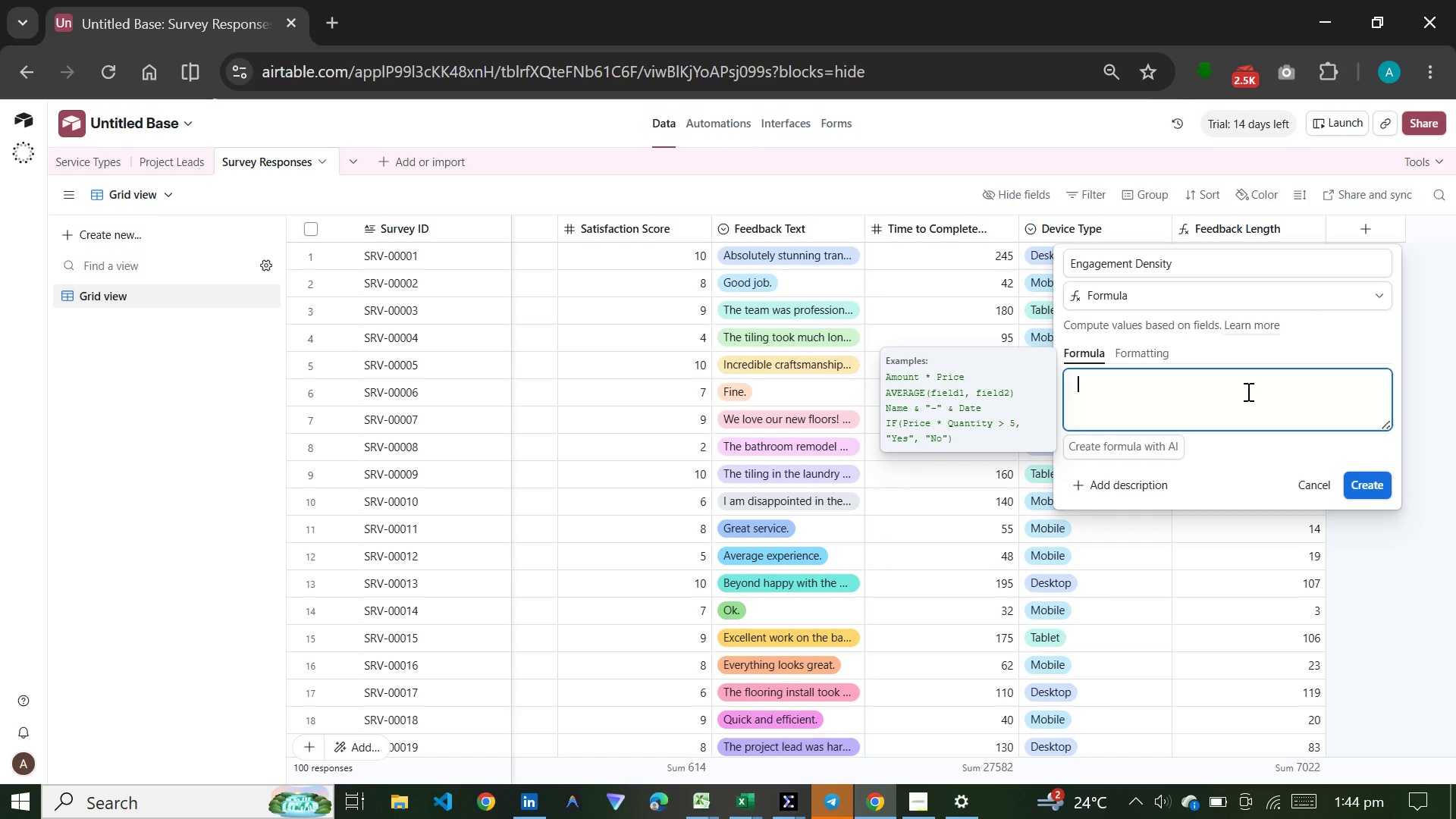 
key(Meta+V)
 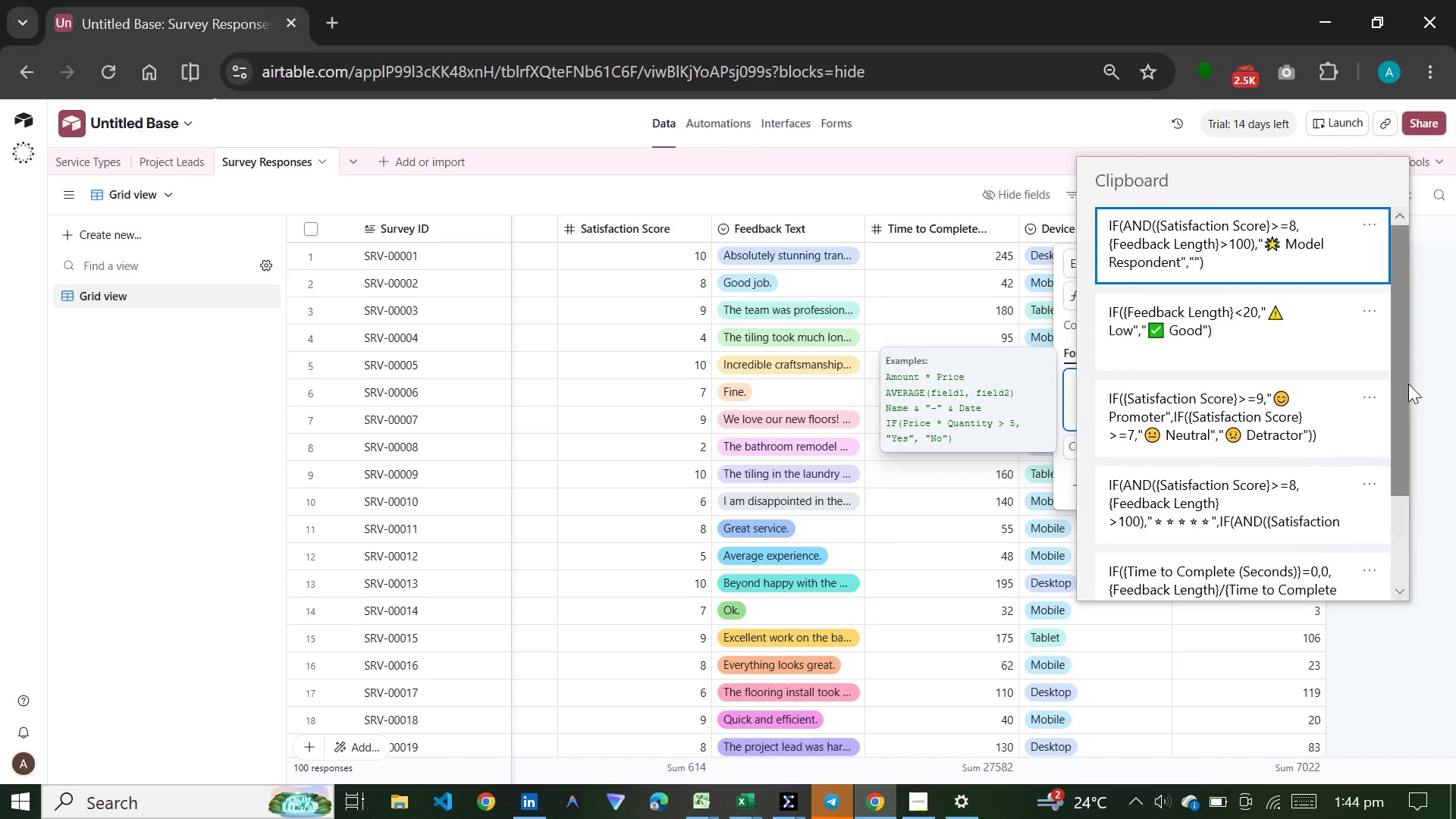 
left_click_drag(start_coordinate=[1396, 399], to_coordinate=[1398, 535])
 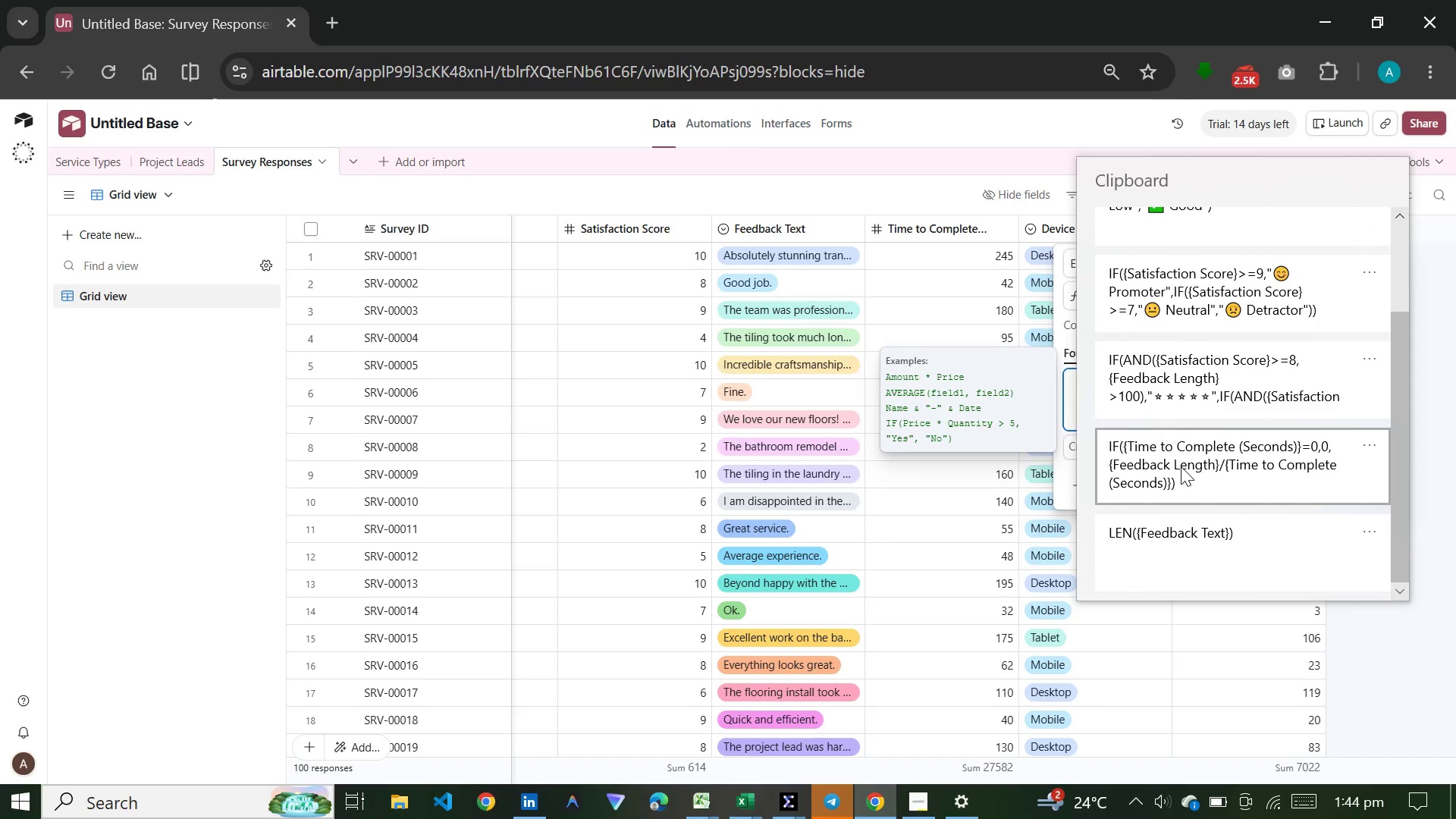 
left_click([1181, 469])
 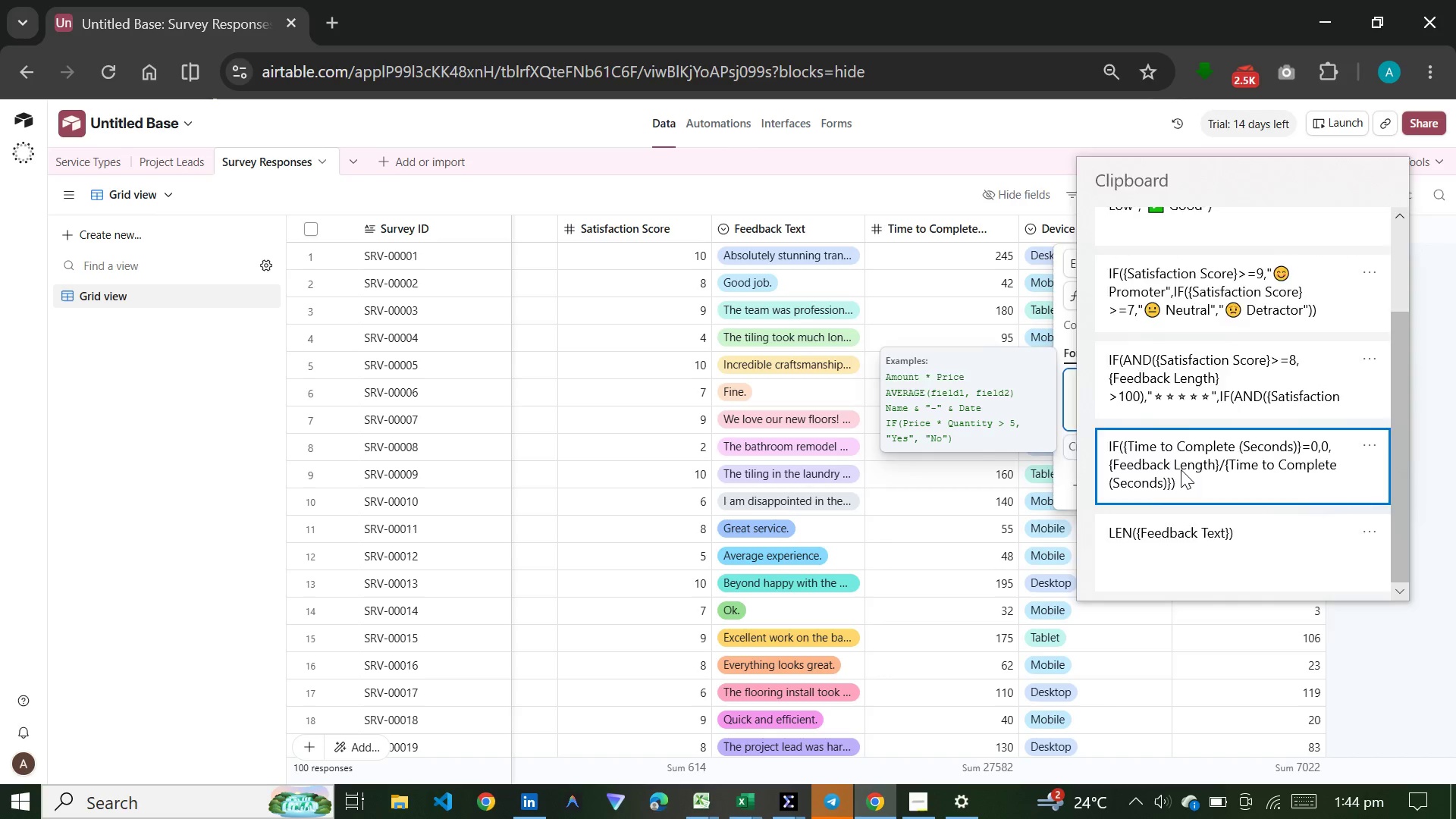 
key(Control+ControlLeft)
 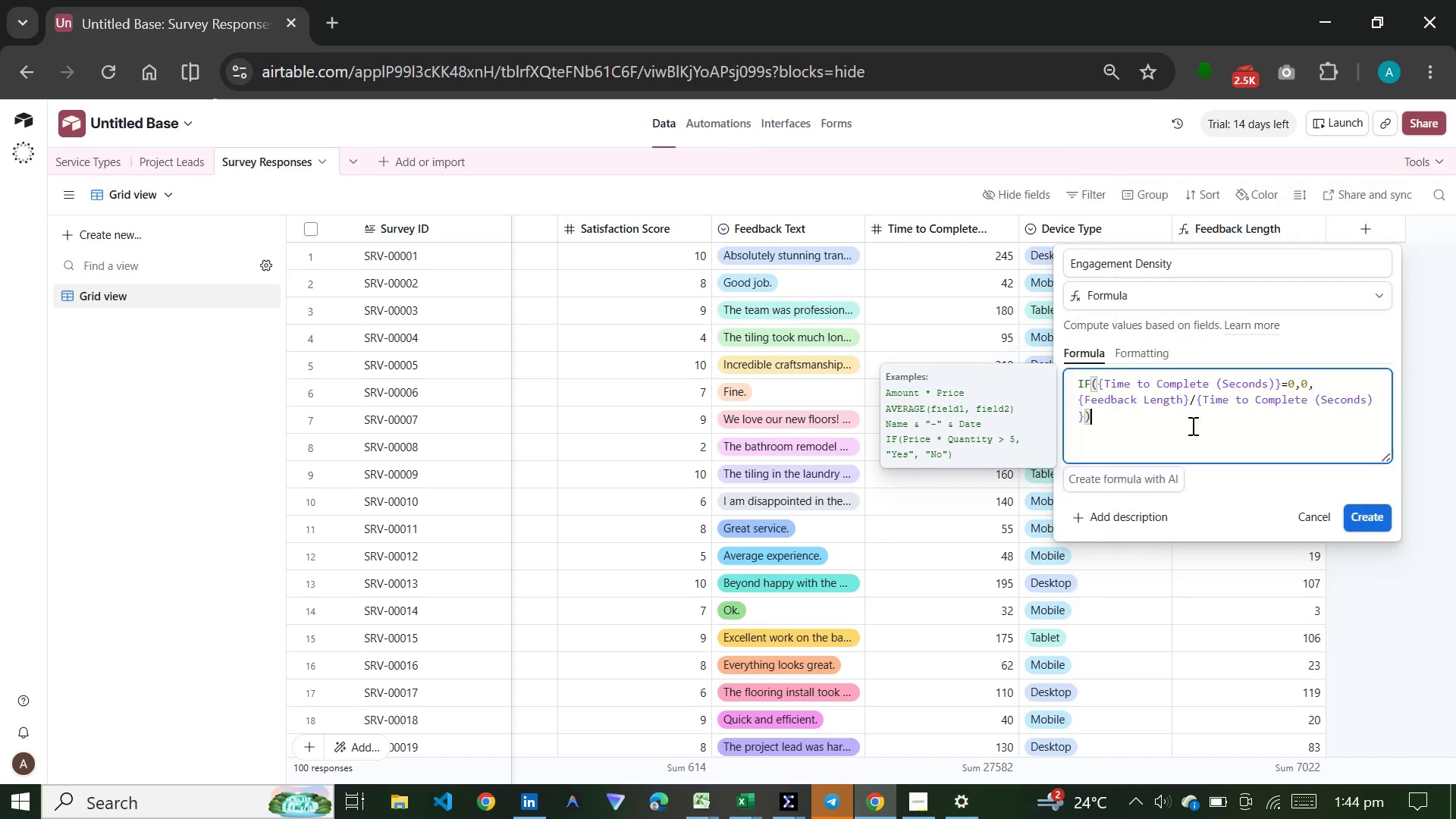 
left_click([1153, 350])
 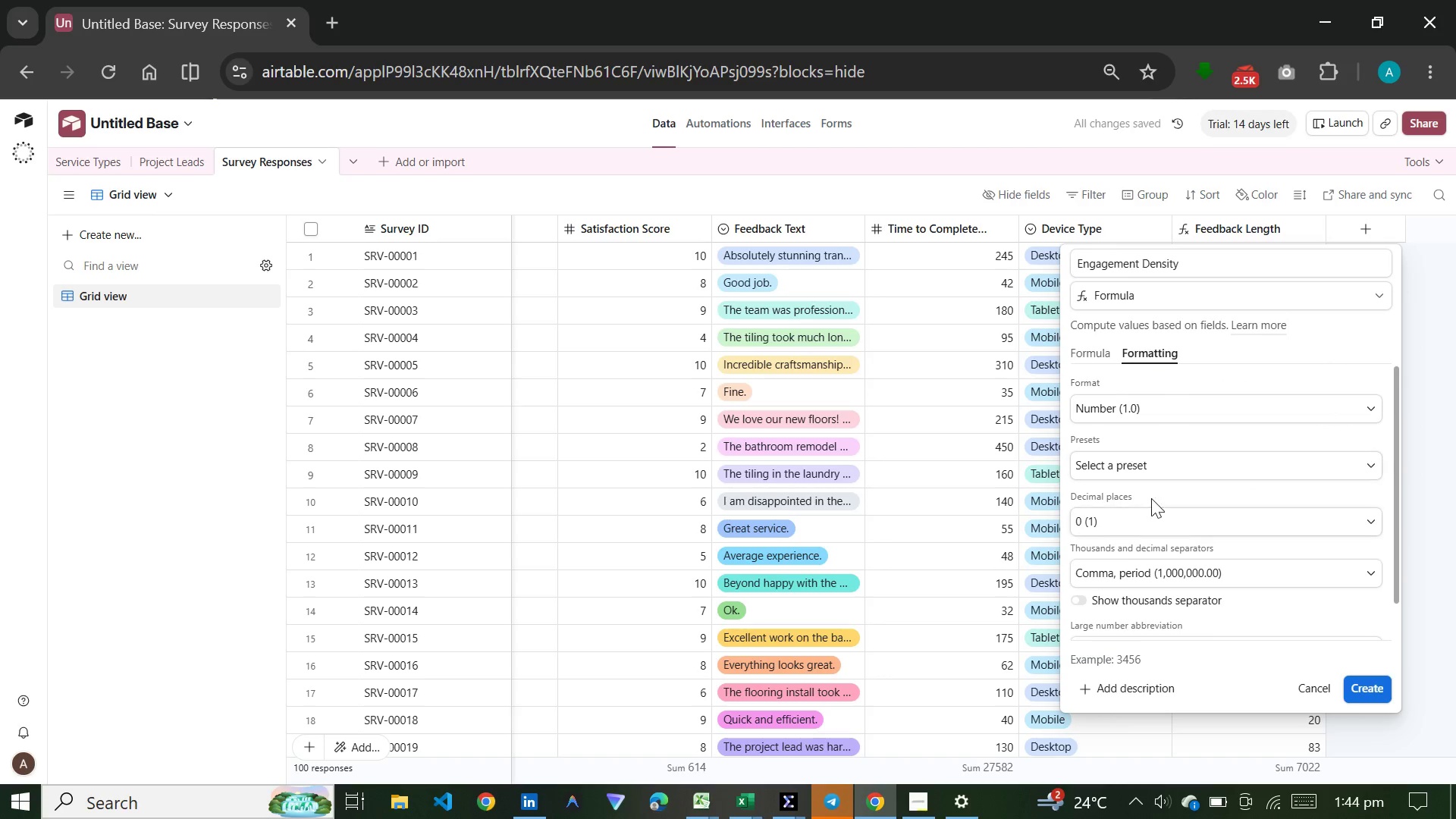 
left_click([1146, 512])
 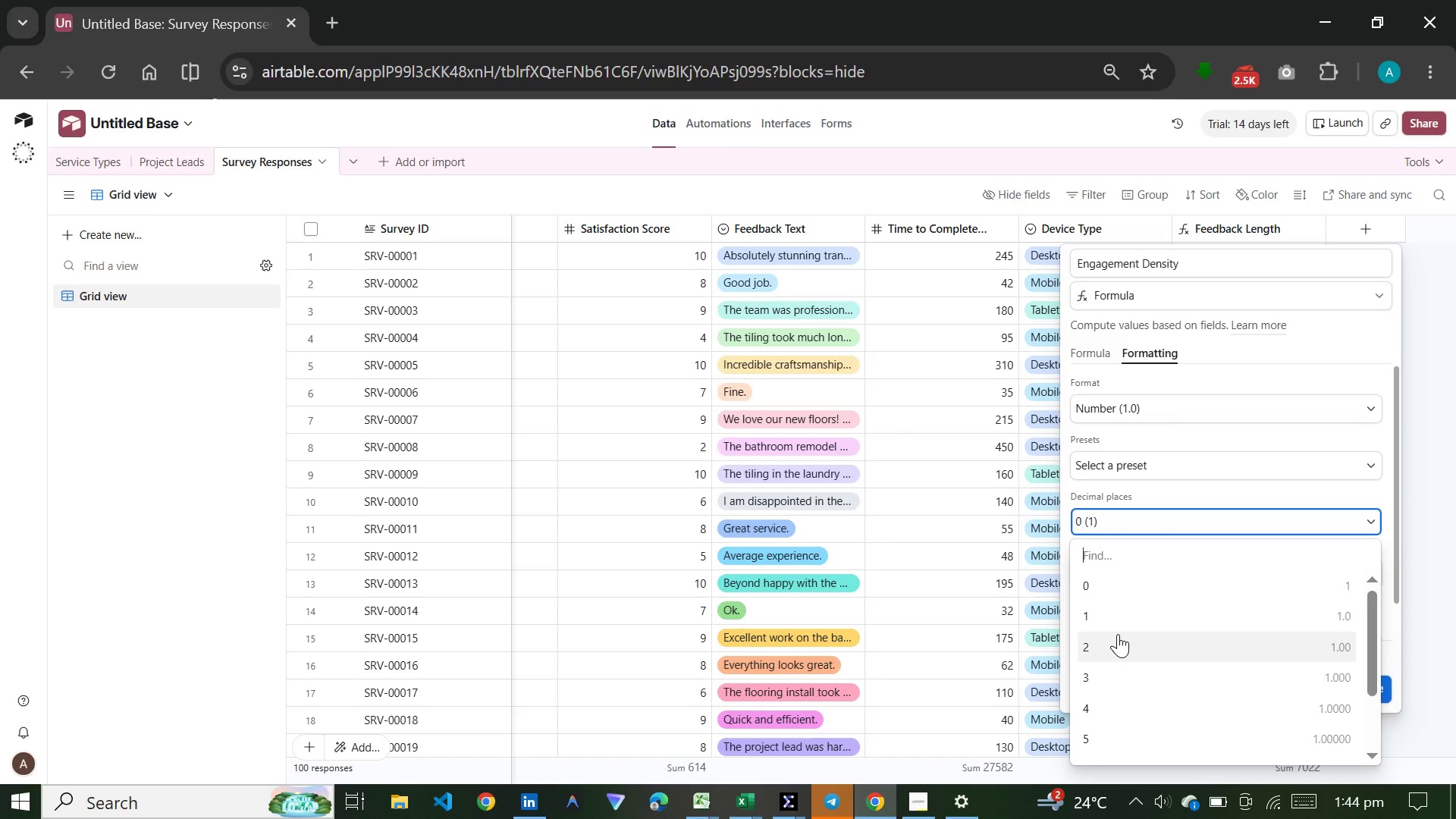 
wait(9.25)
 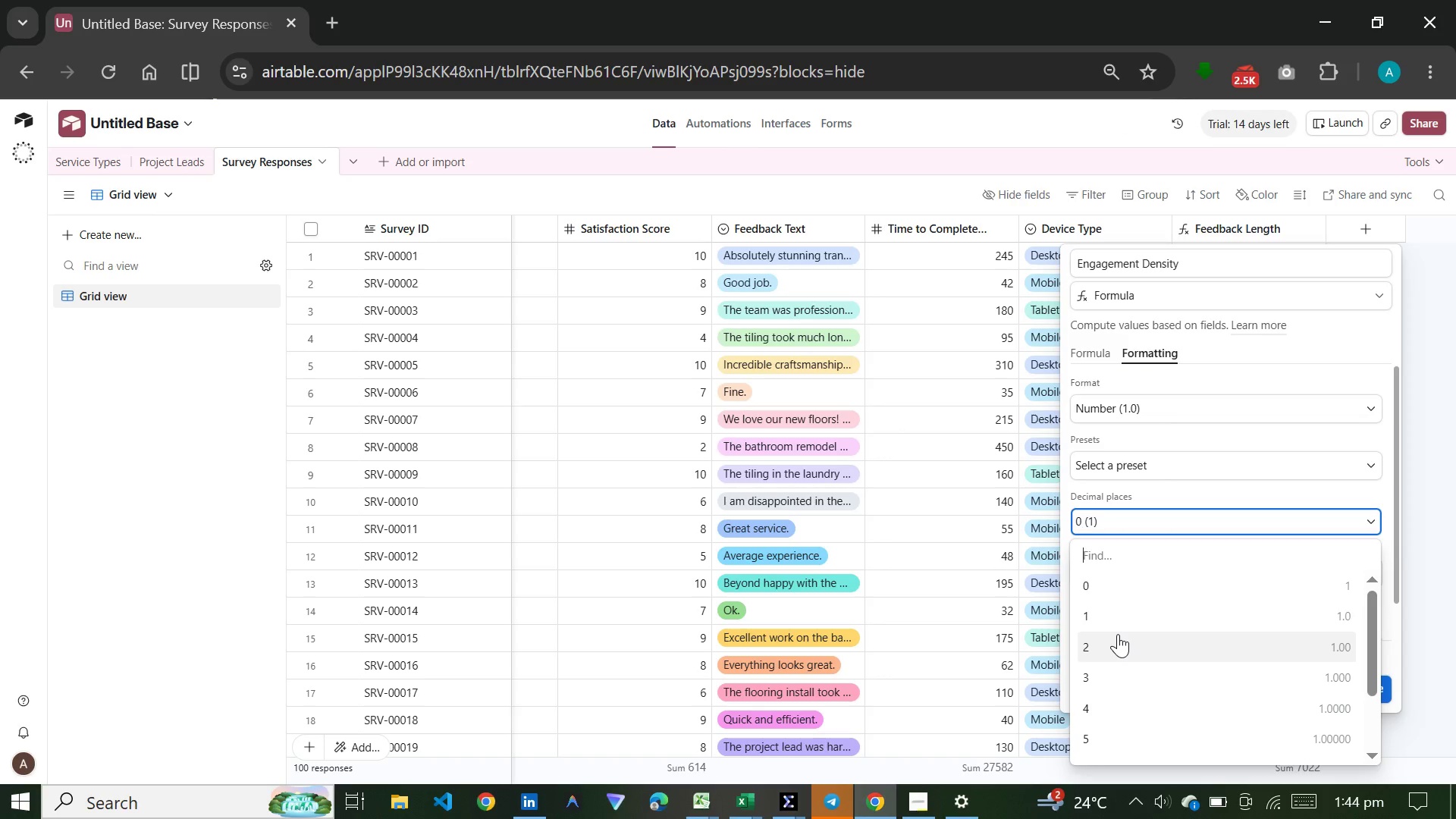 
left_click([1118, 634])
 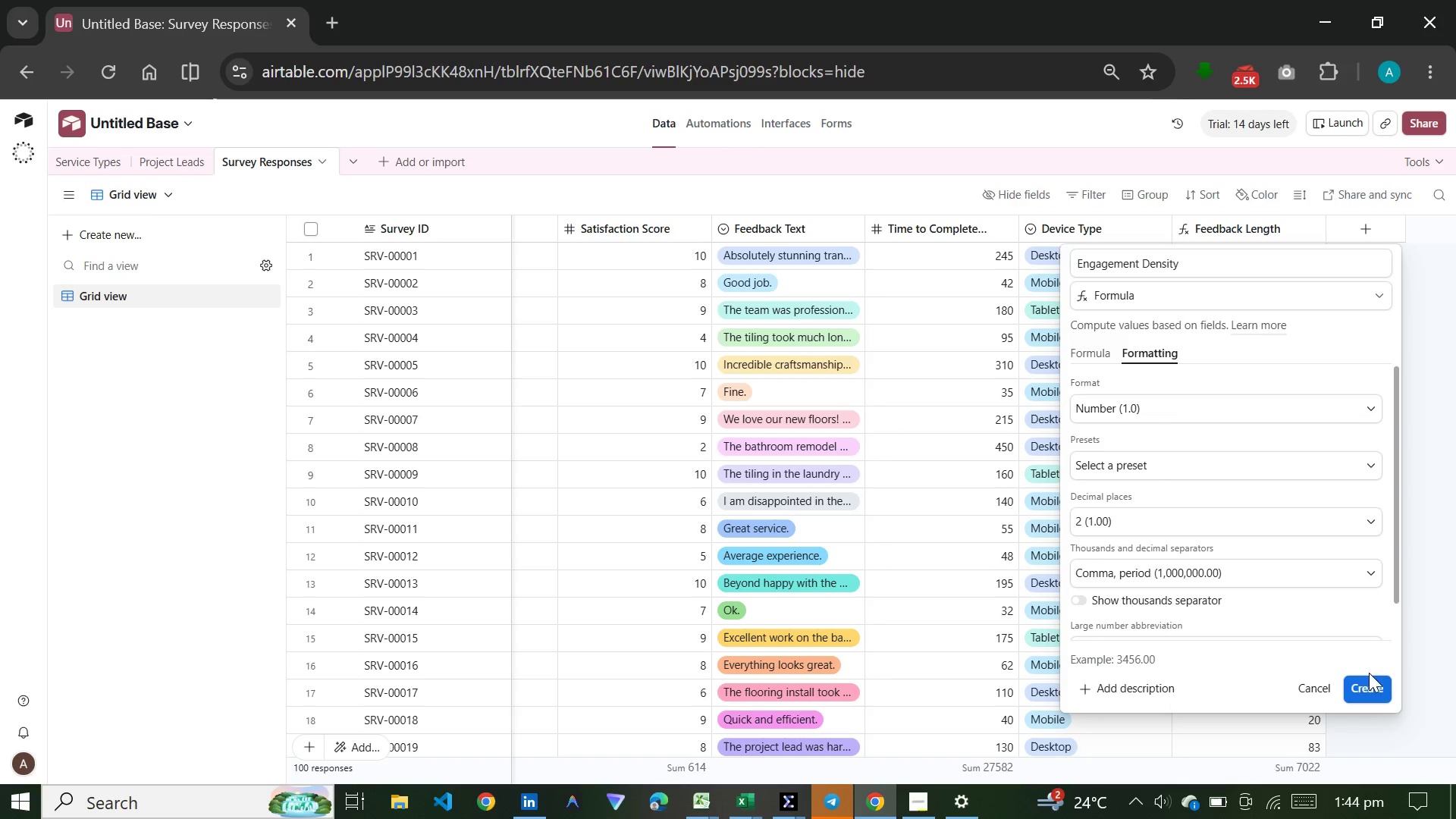 
left_click([1369, 687])
 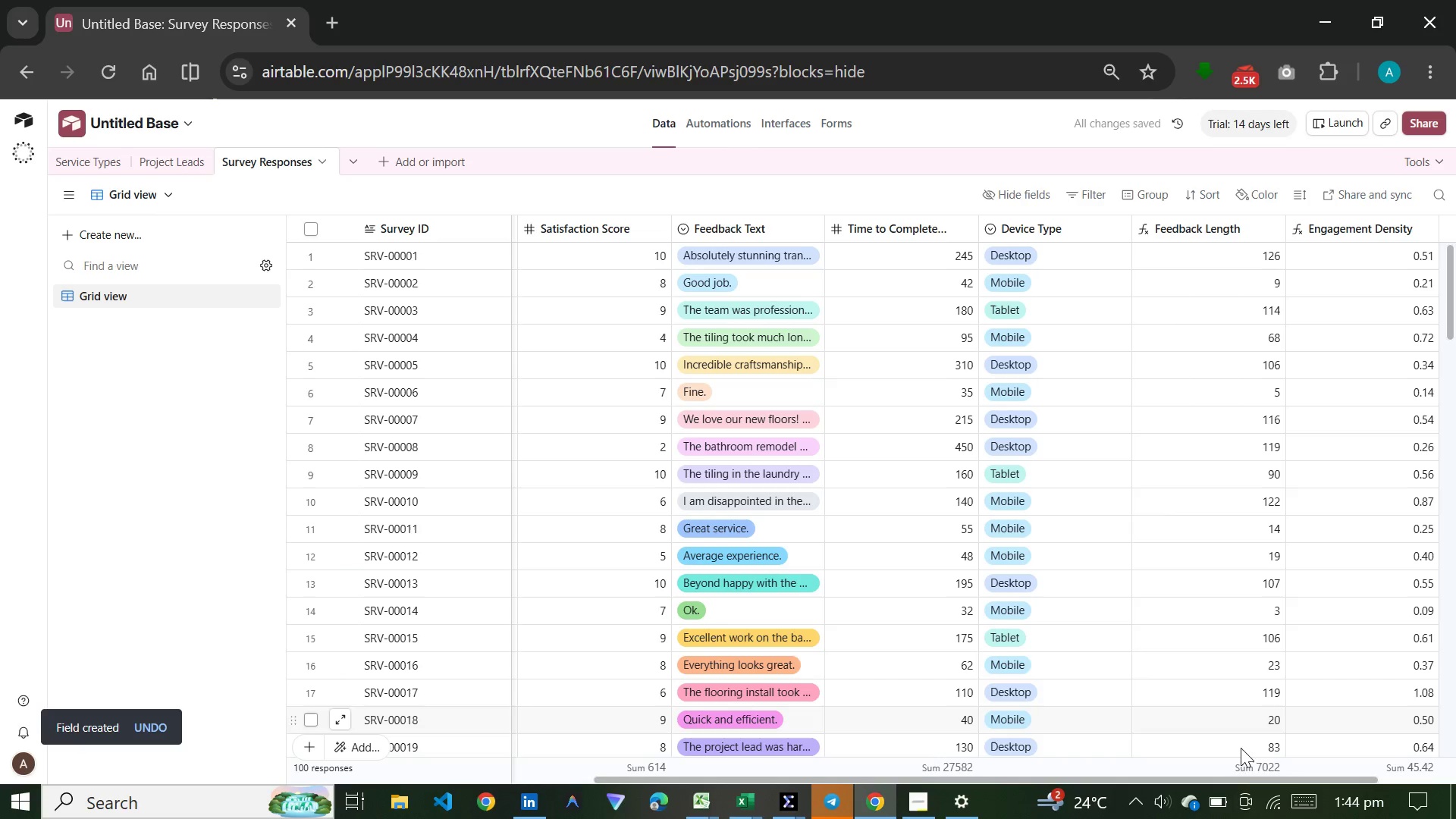 
left_click_drag(start_coordinate=[1214, 782], to_coordinate=[1389, 785])
 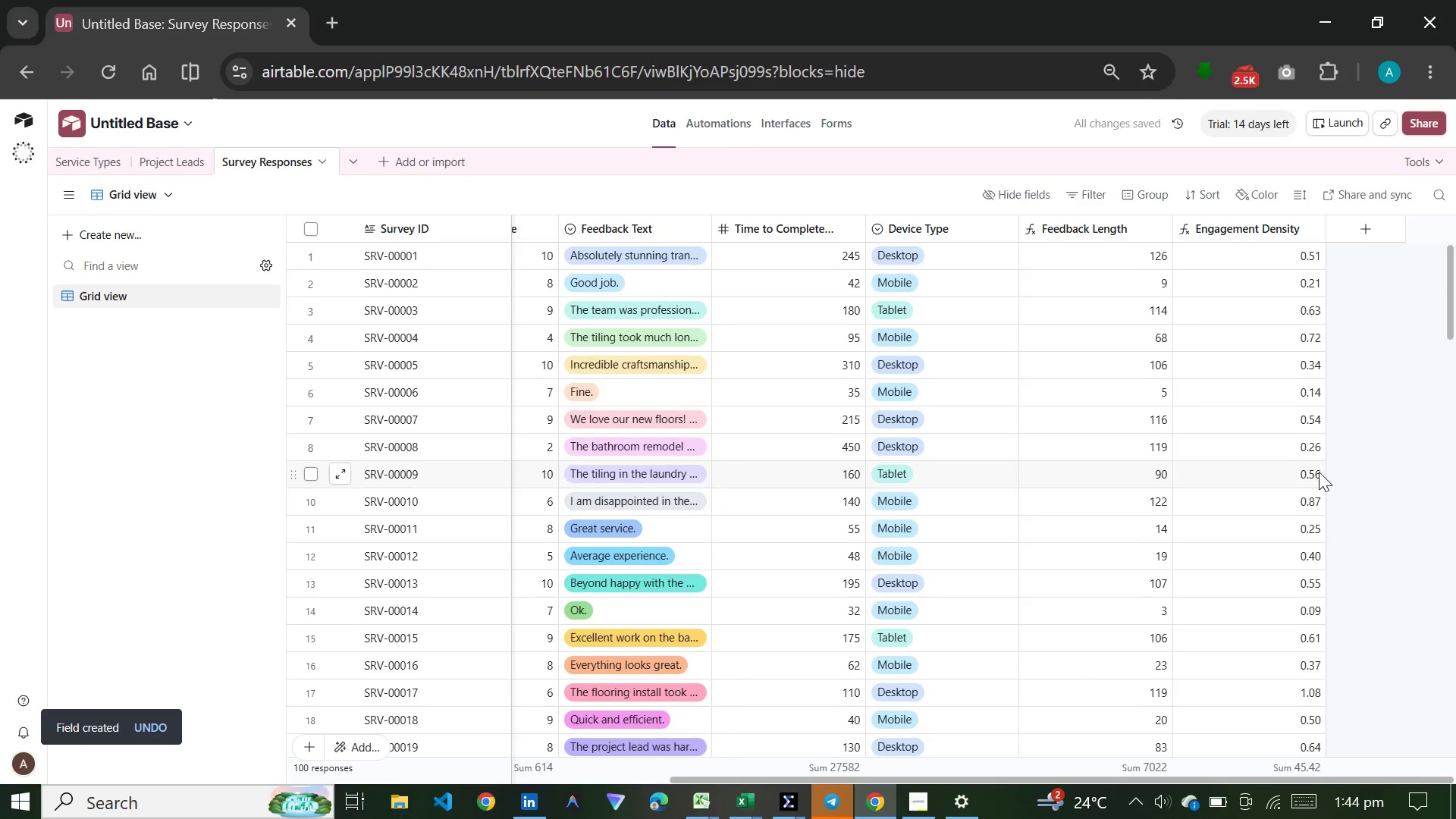 
scroll: coordinate [1310, 473], scroll_direction: up, amount: 1.0
 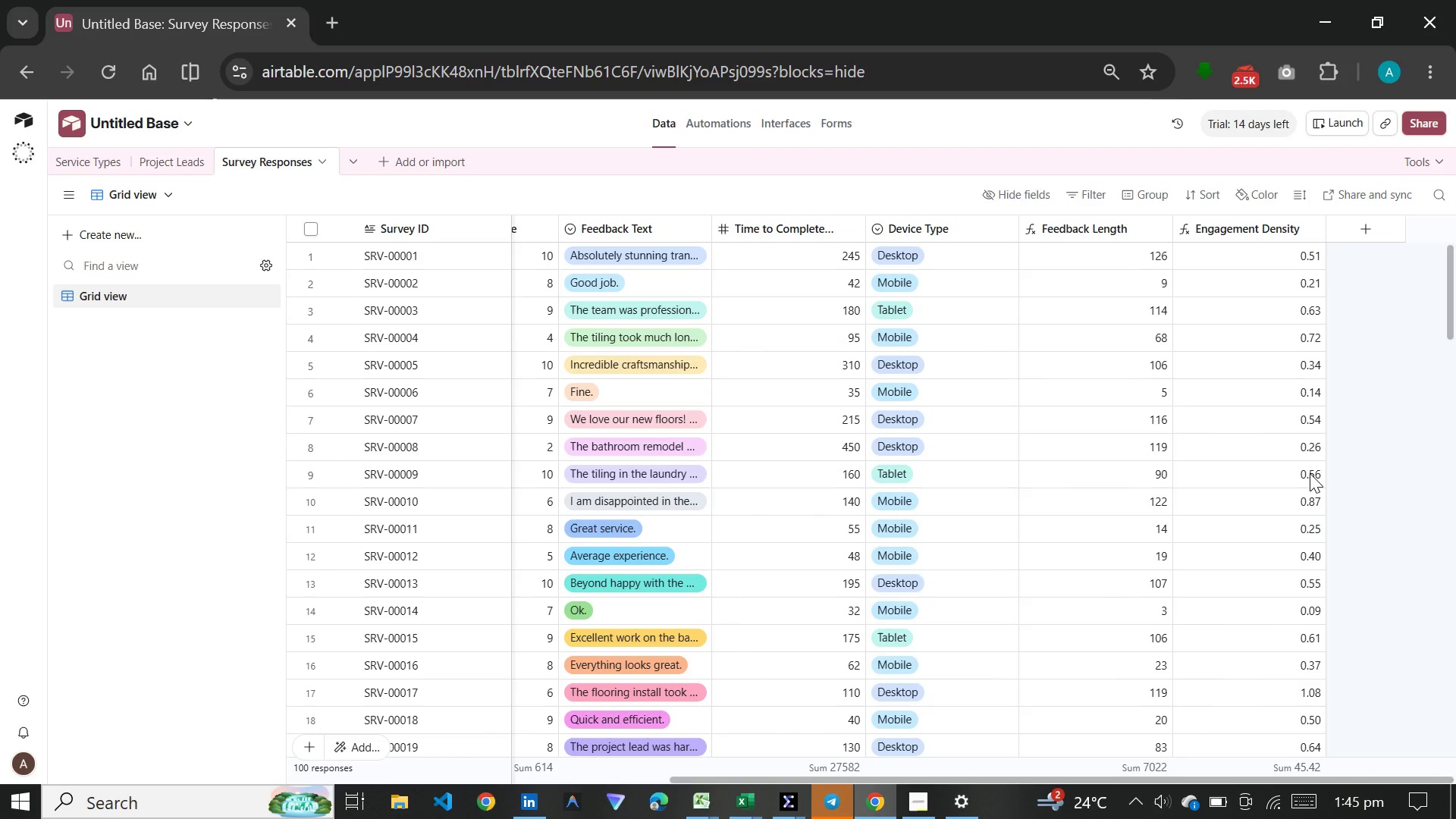 
wait(5.7)
 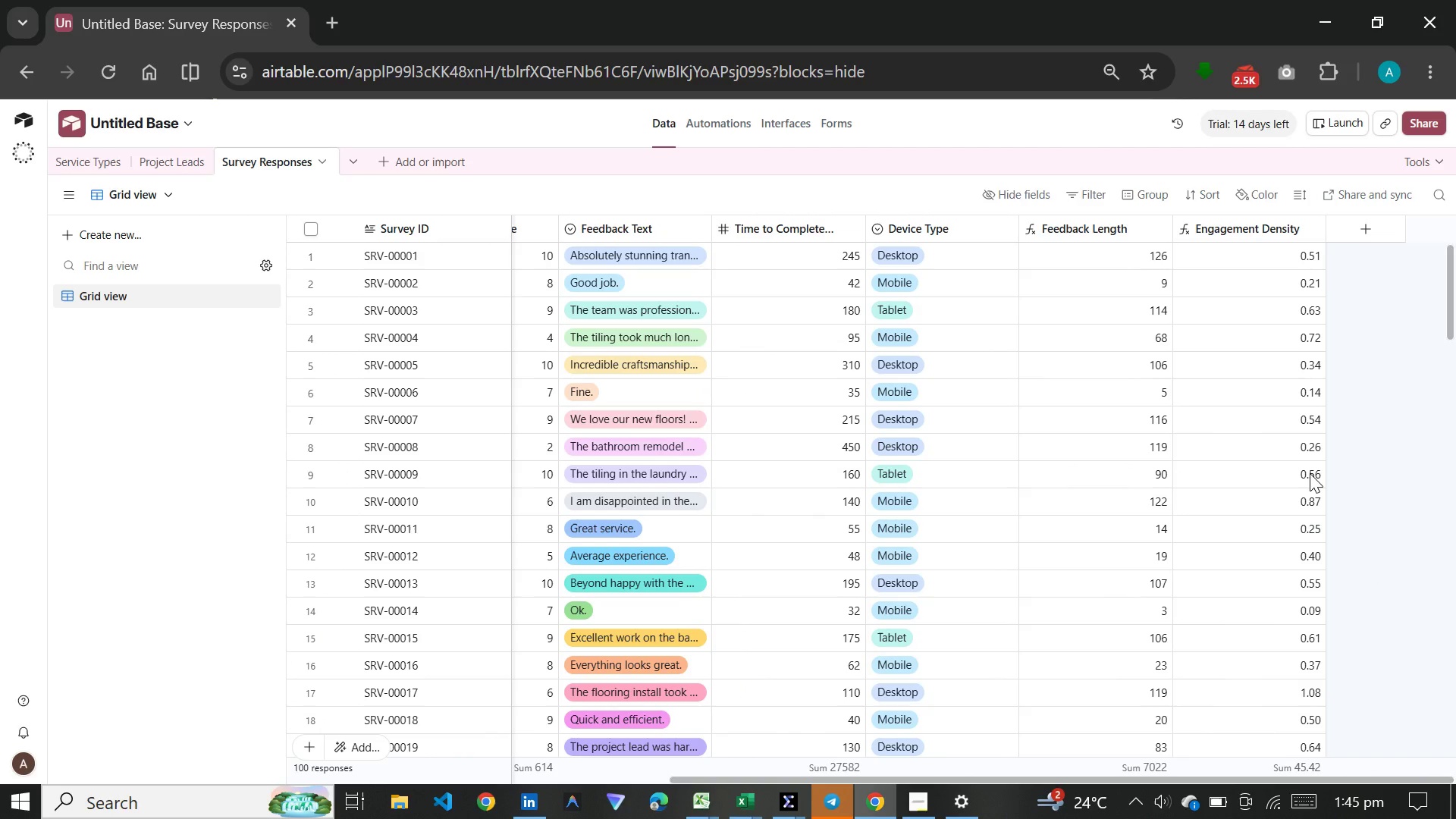 
left_click([1355, 227])
 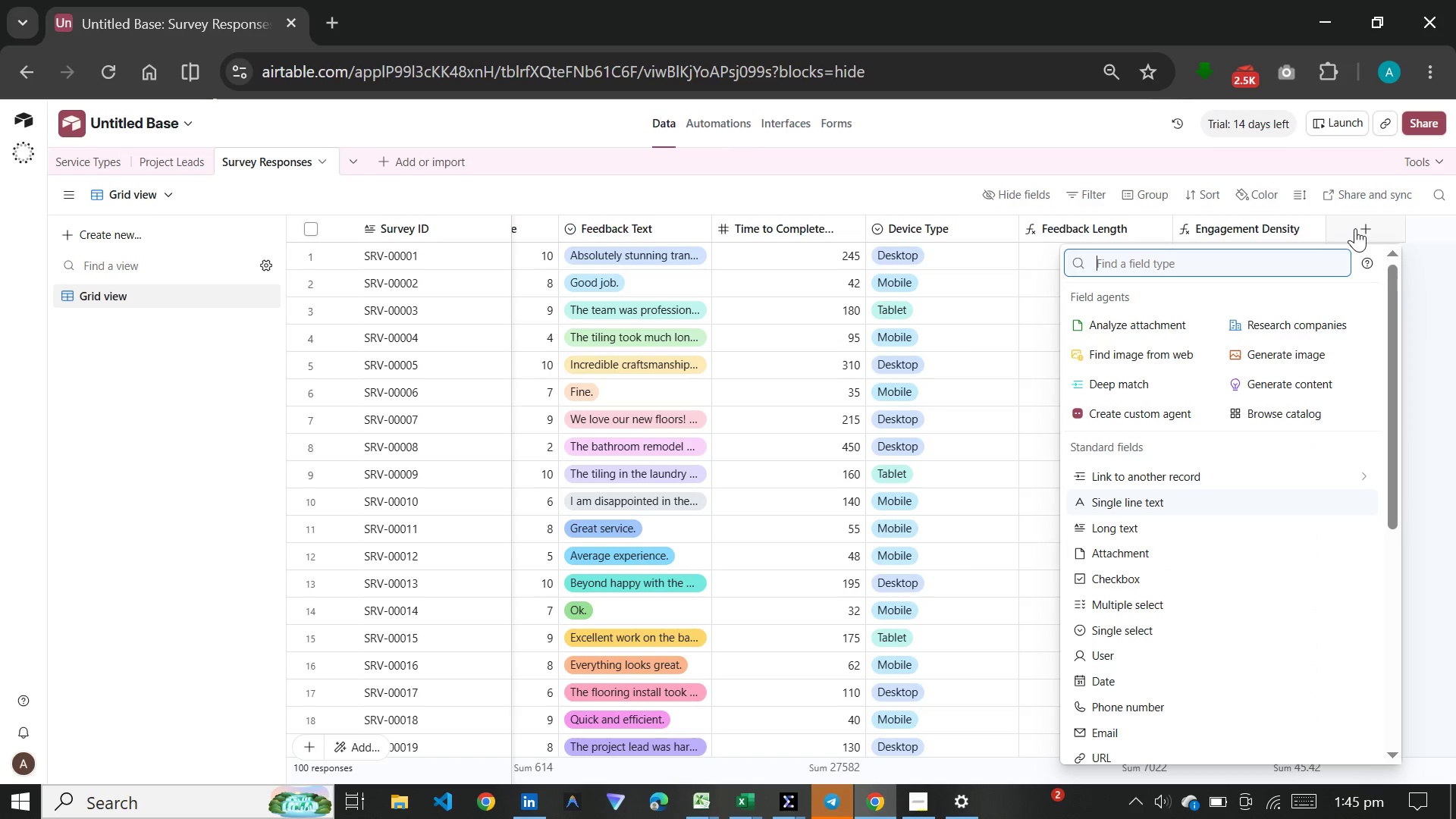 
type(for)
 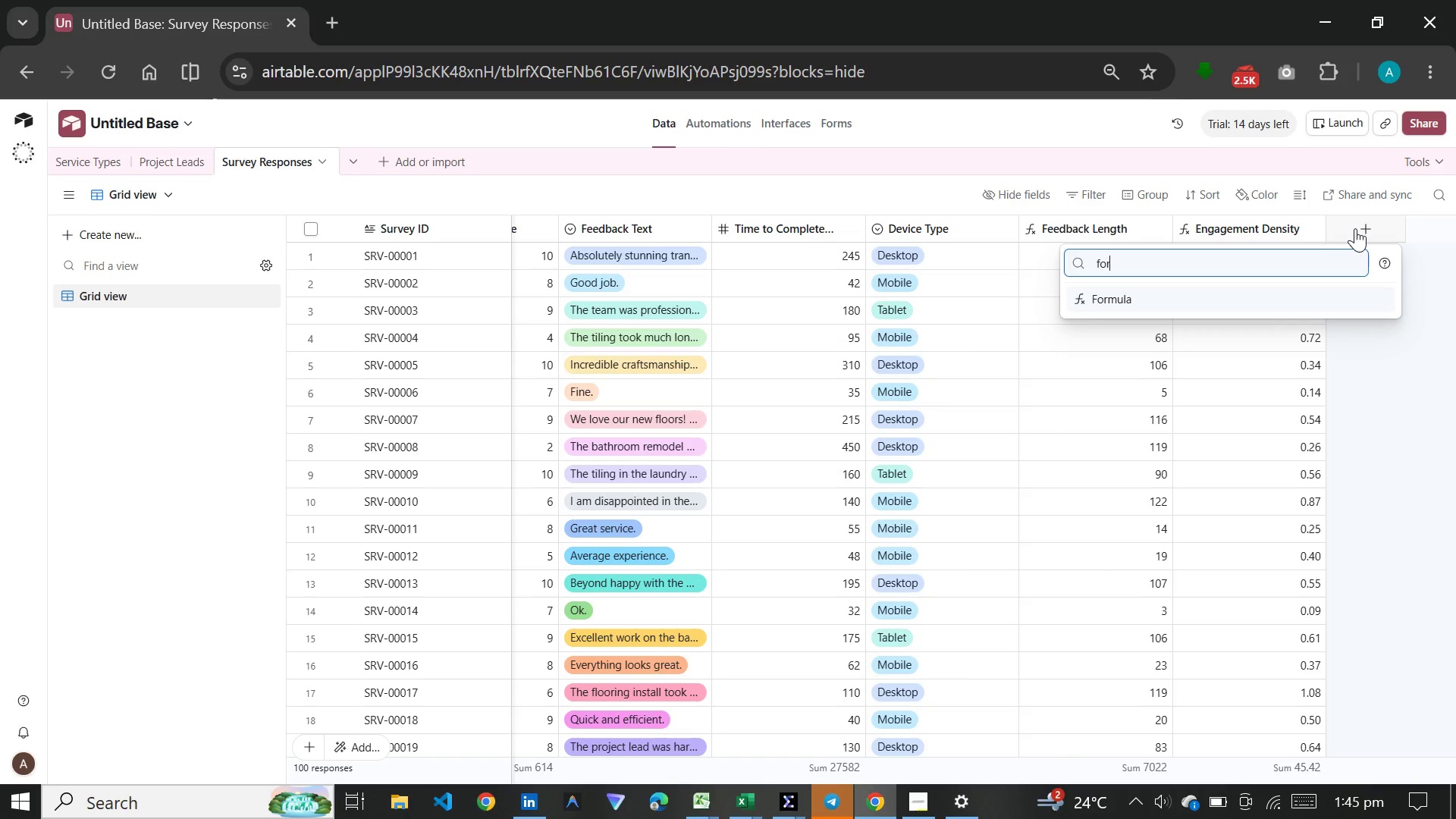 
key(Enter)
 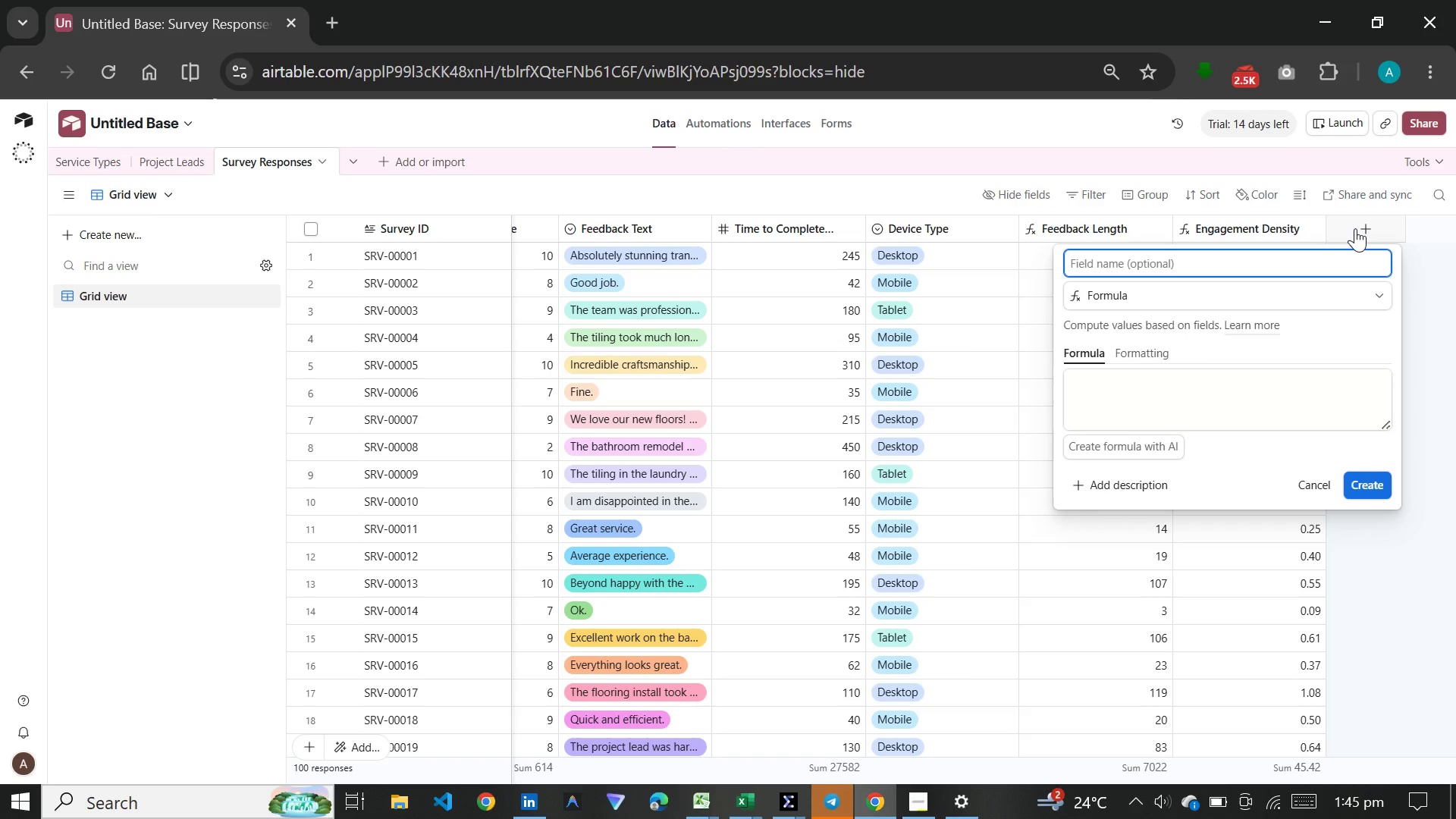 
wait(10.28)
 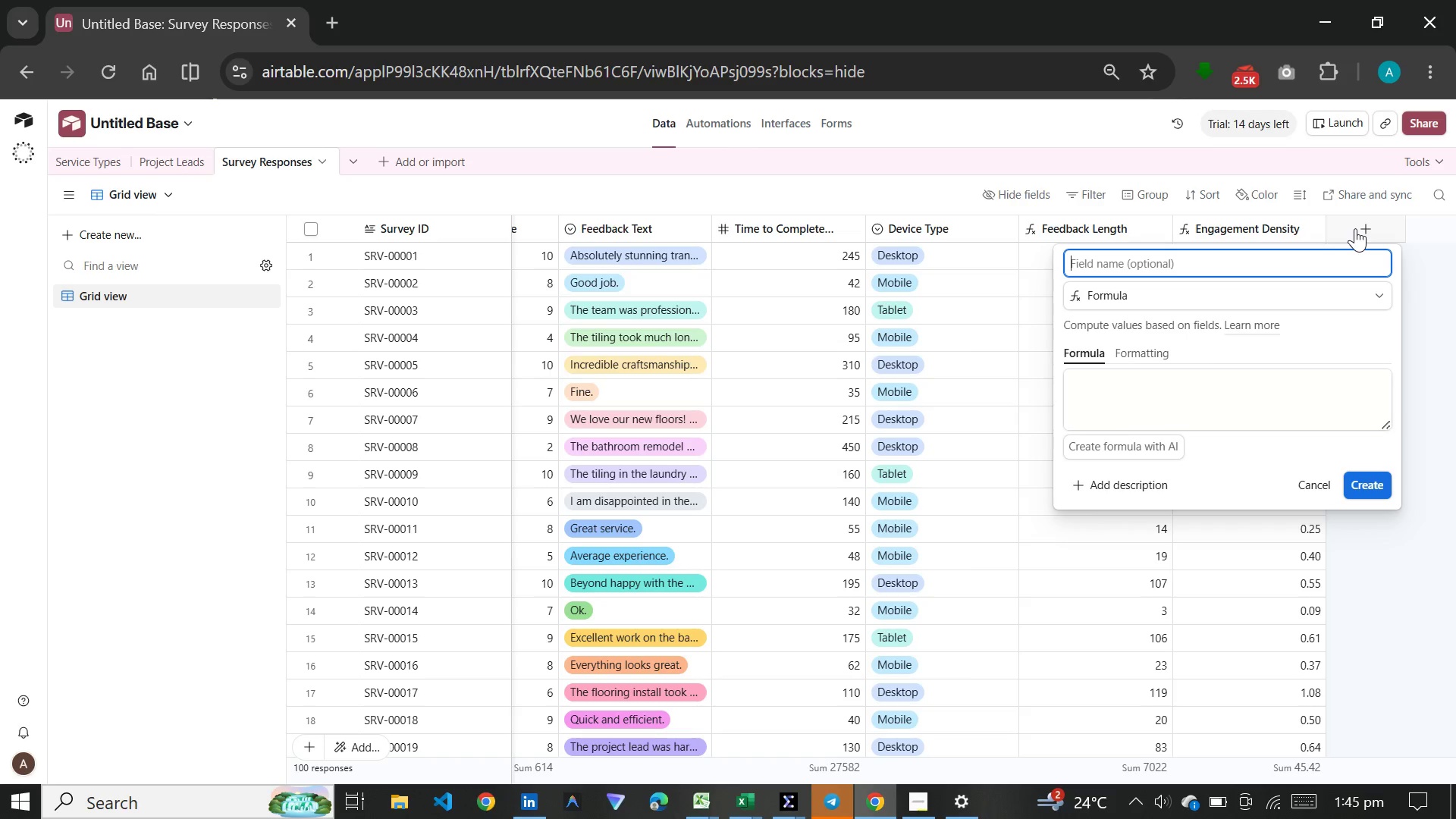 
type(Response)
 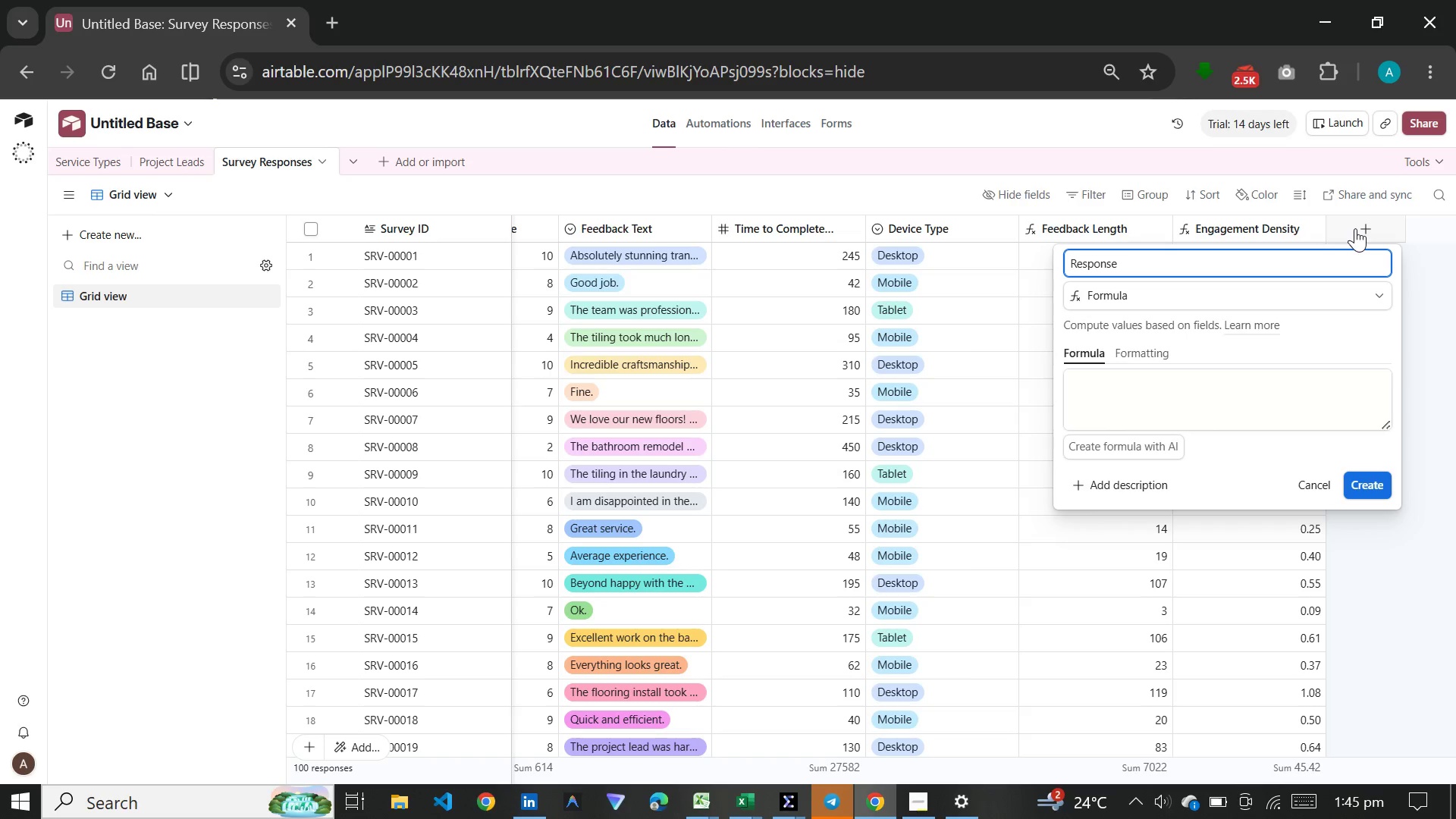 
type( Quality)
 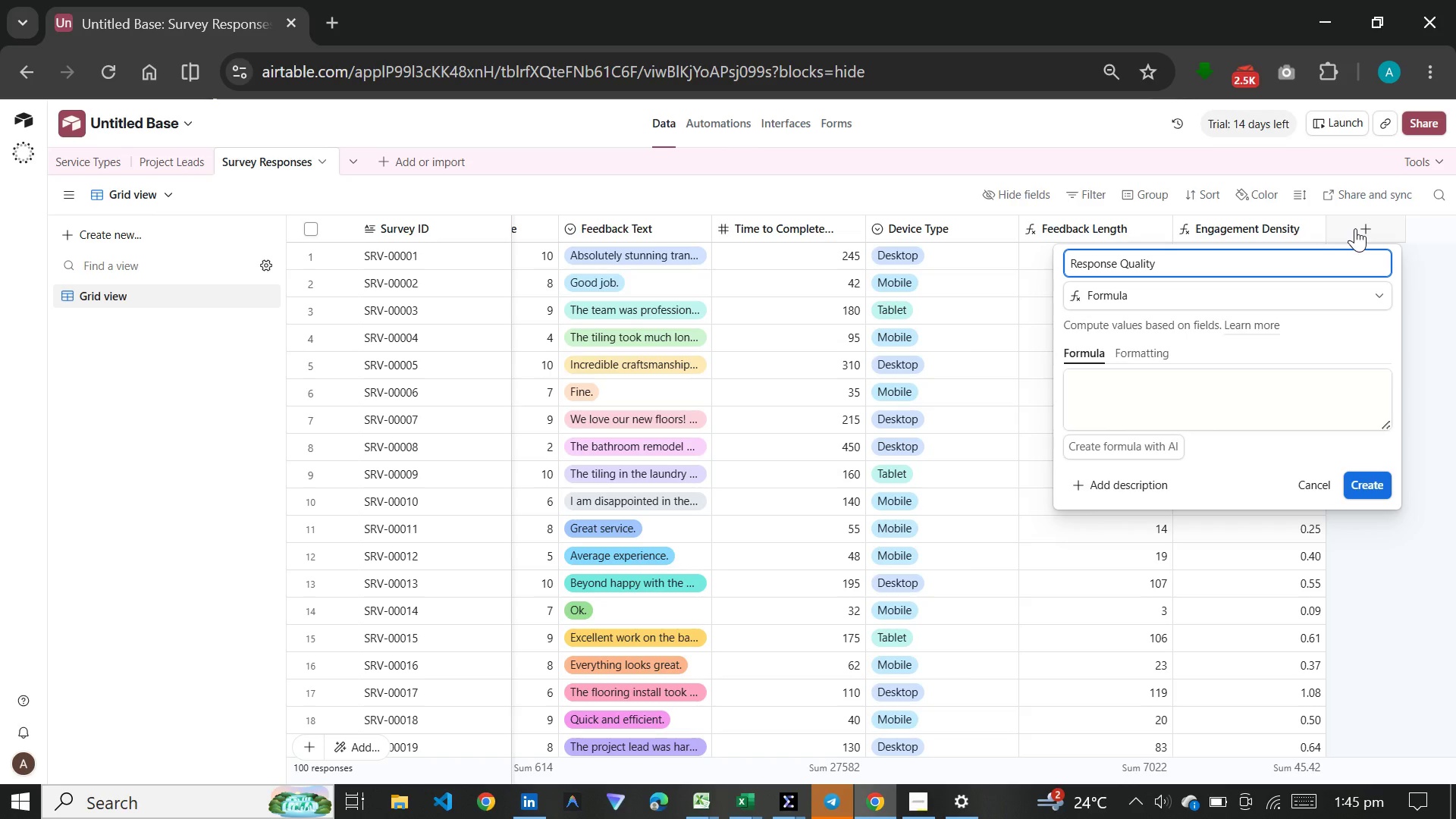 
wait(7.14)
 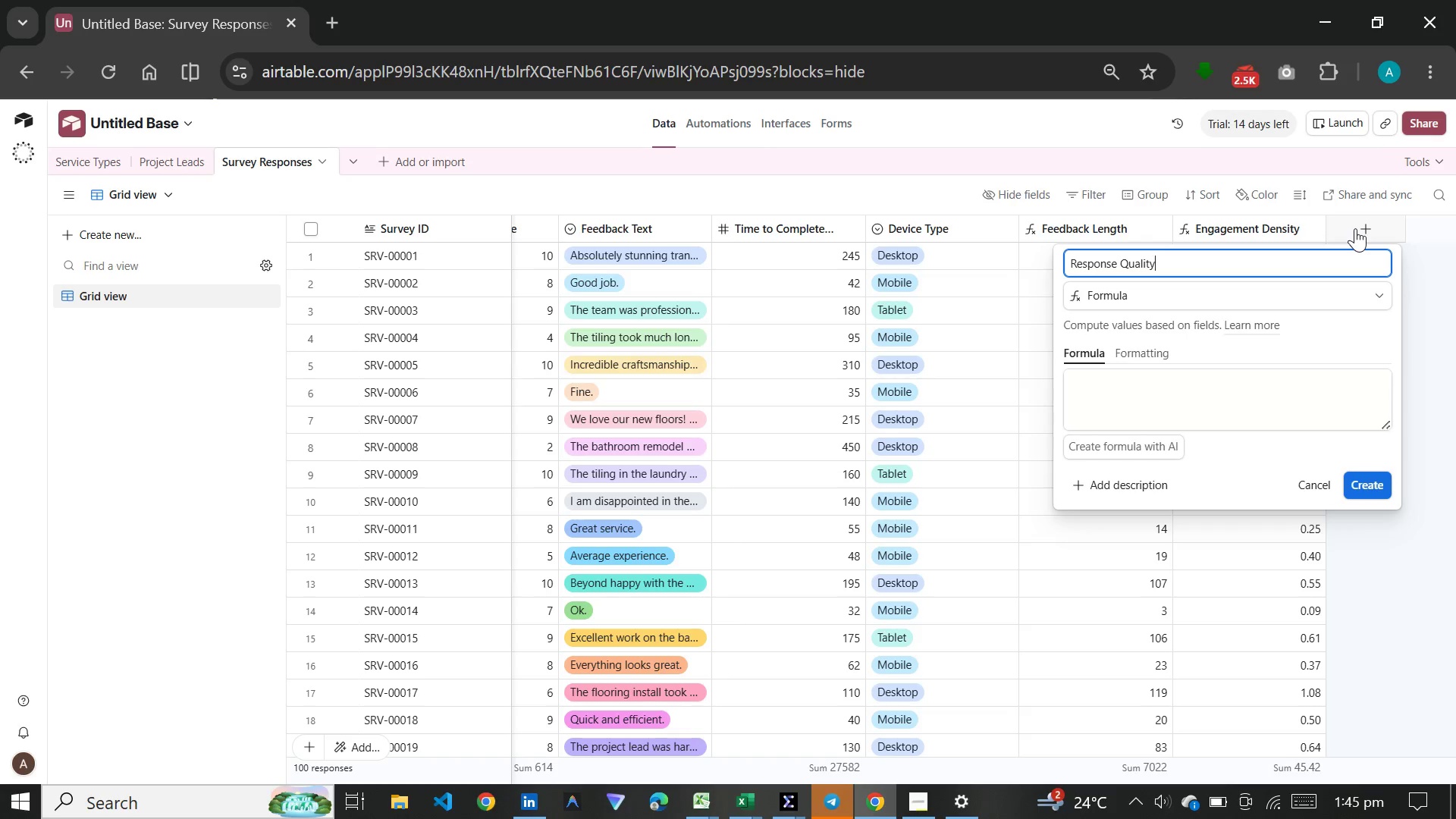 
left_click([1177, 388])
 